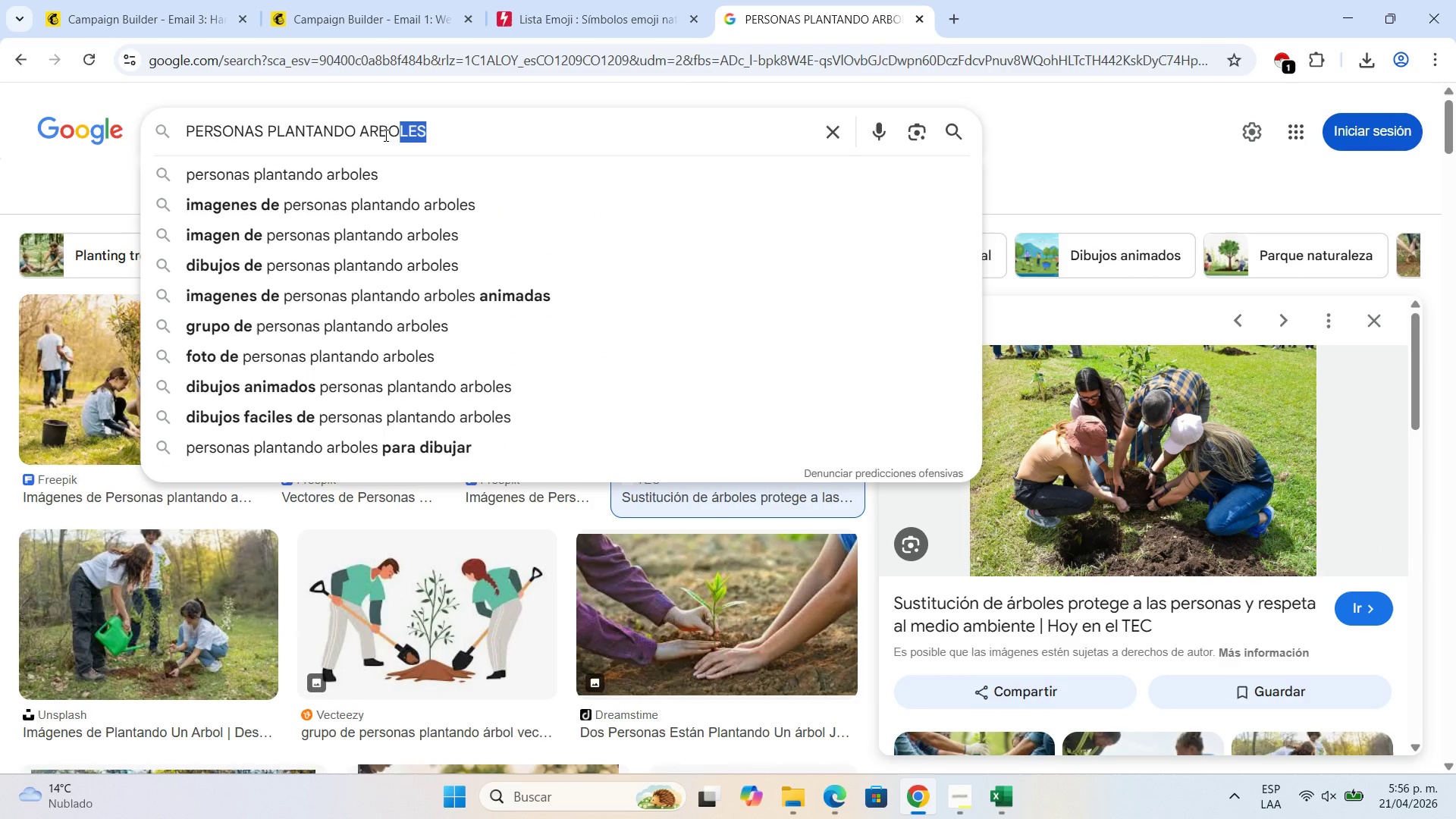 
left_click_drag(start_coordinate=[429, 131], to_coordinate=[268, 130])
 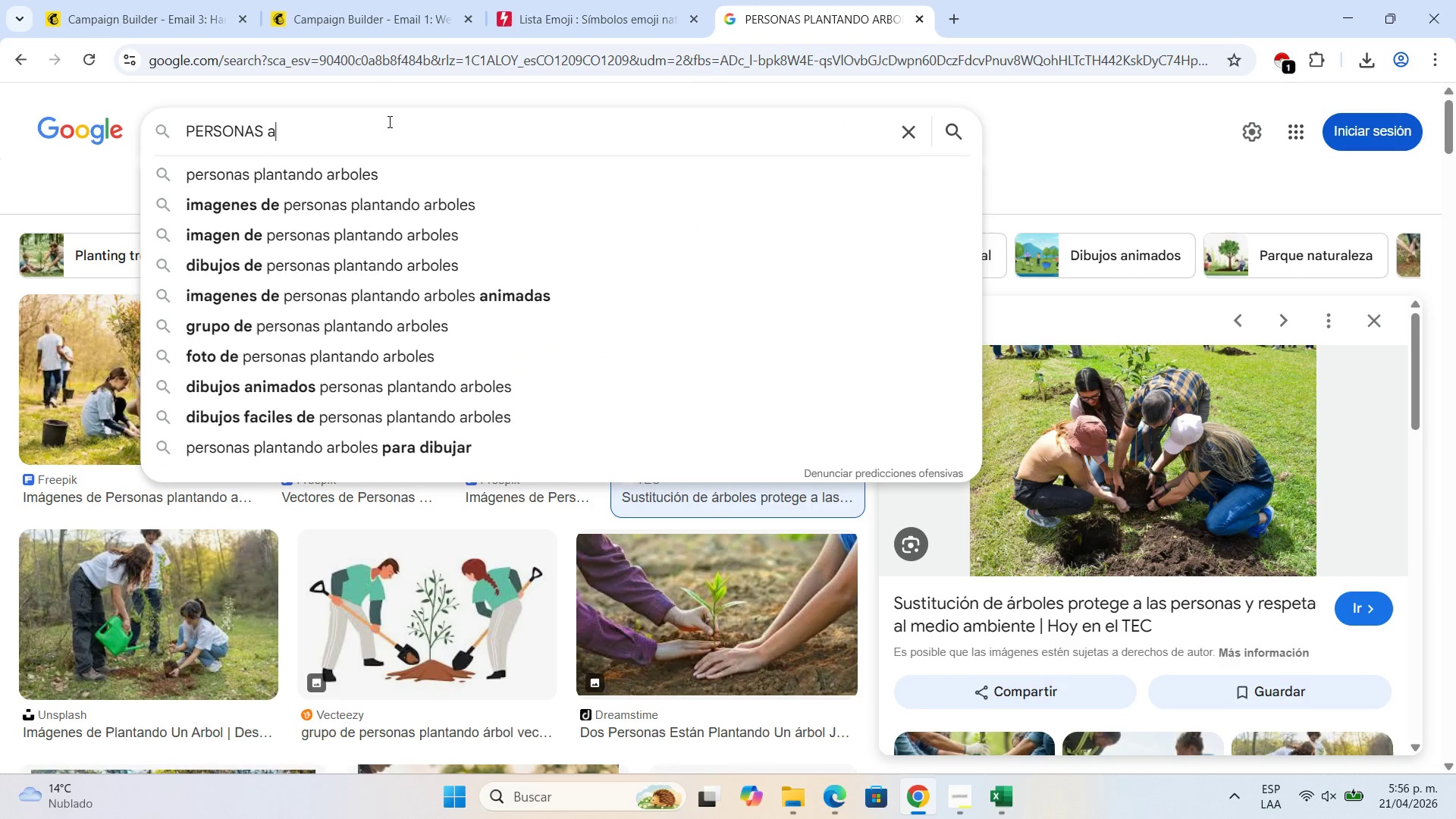 
type(ayudando con cajas)
 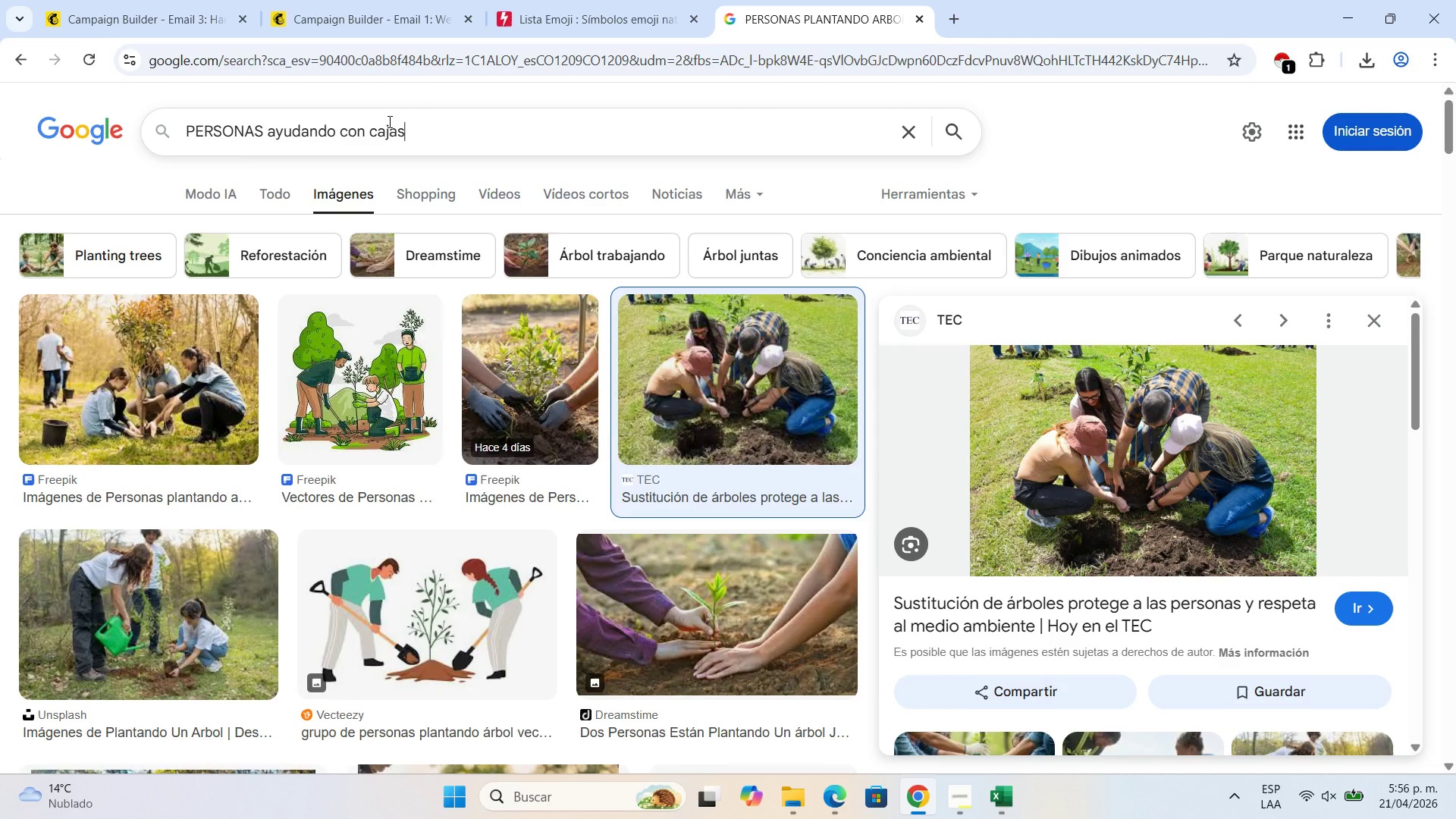 
key(Enter)
 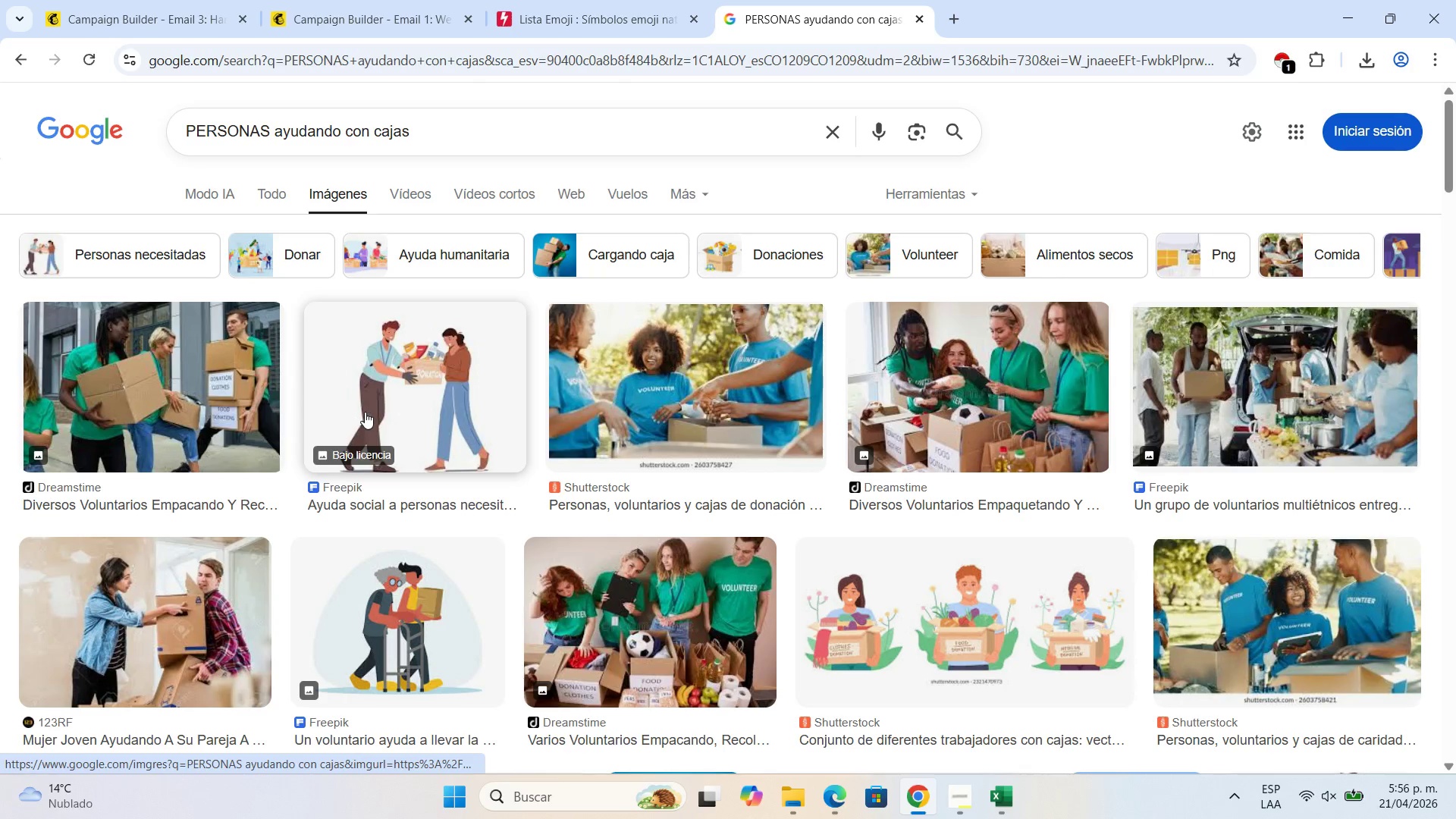 
scroll: coordinate [365, 412], scroll_direction: down, amount: 2.0
 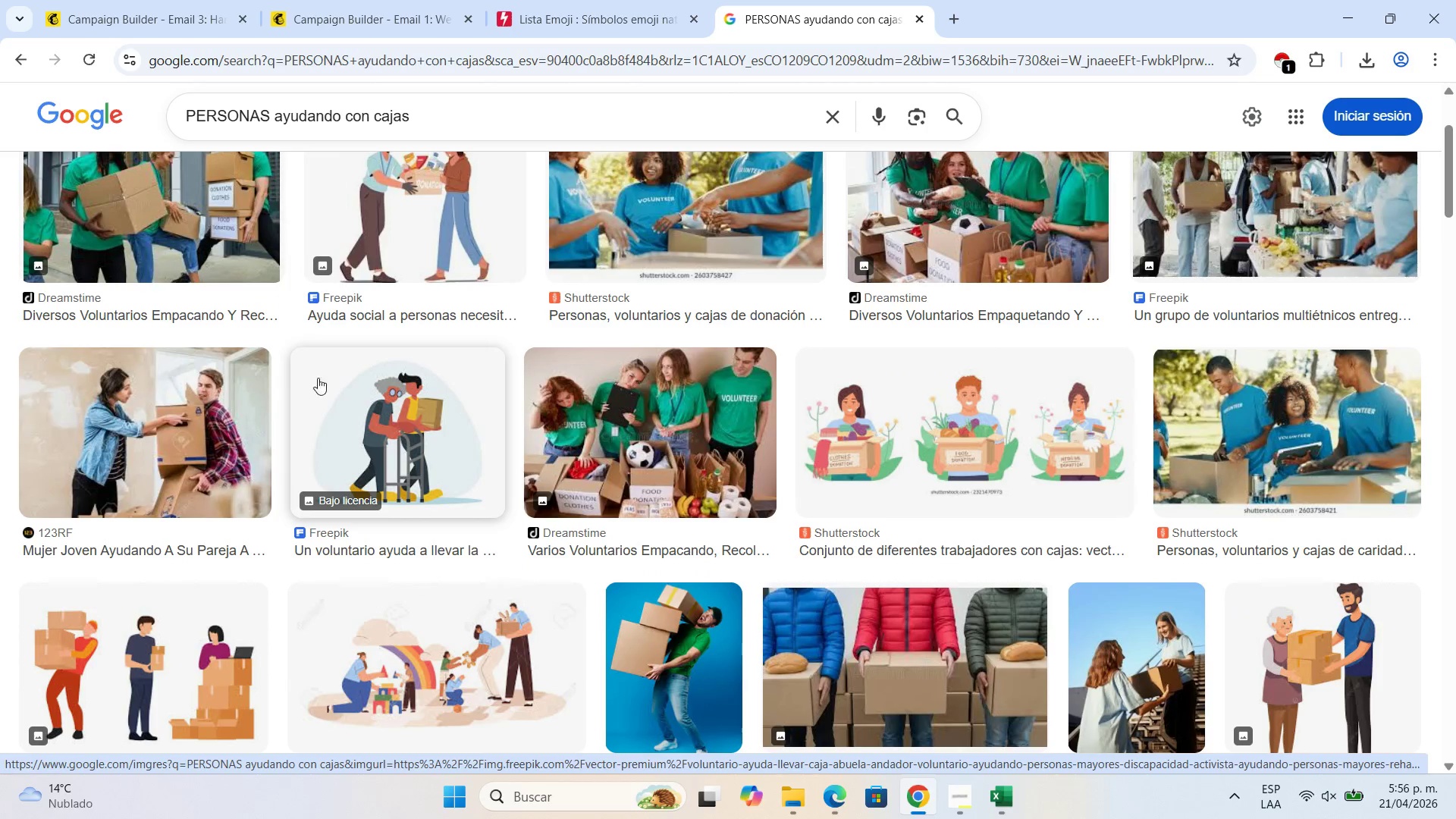 
scroll: coordinate [322, 250], scroll_direction: up, amount: 3.0
 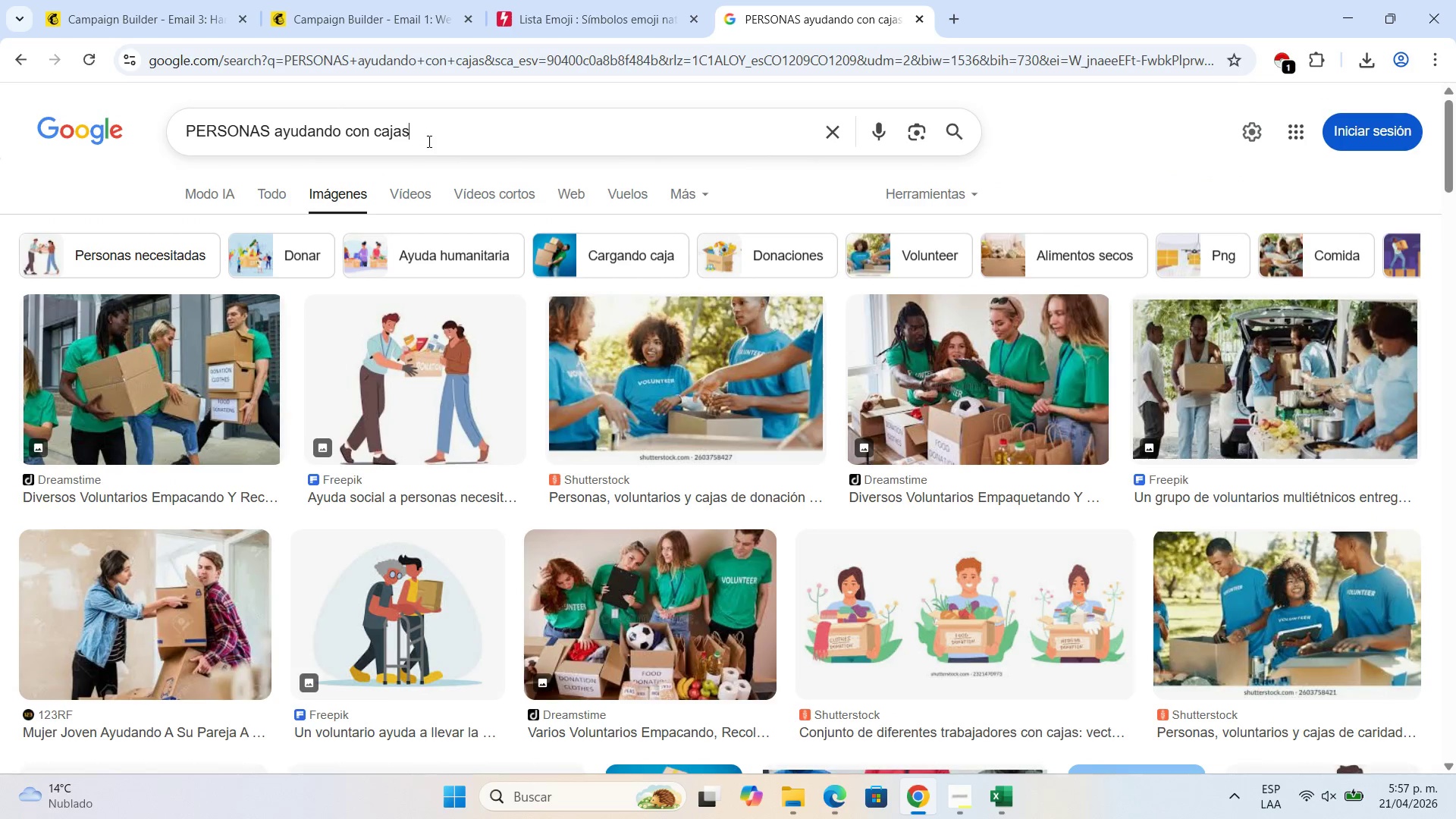 
left_click([428, 141])
 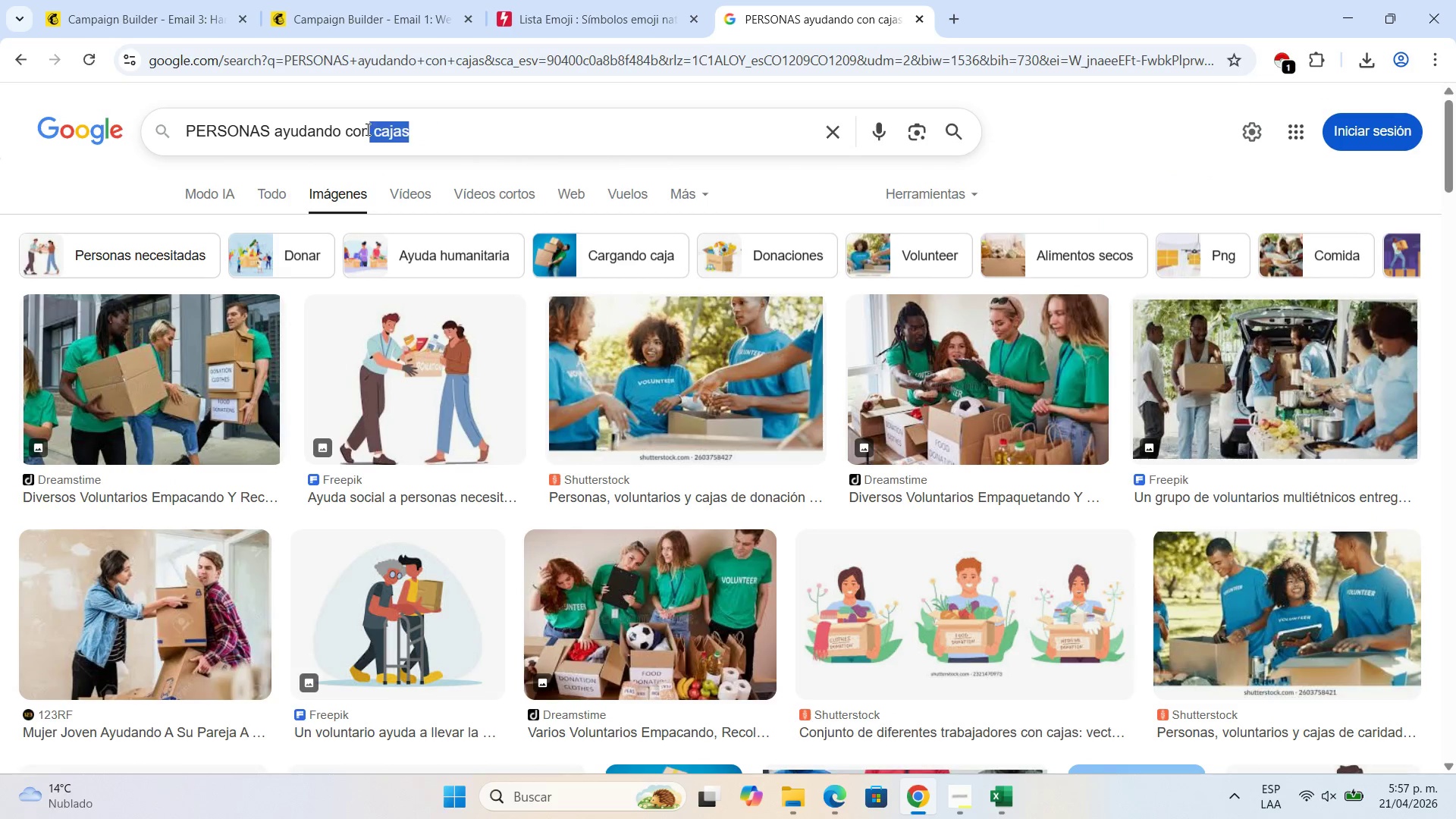 
left_click_drag(start_coordinate=[427, 128], to_coordinate=[366, 129])
 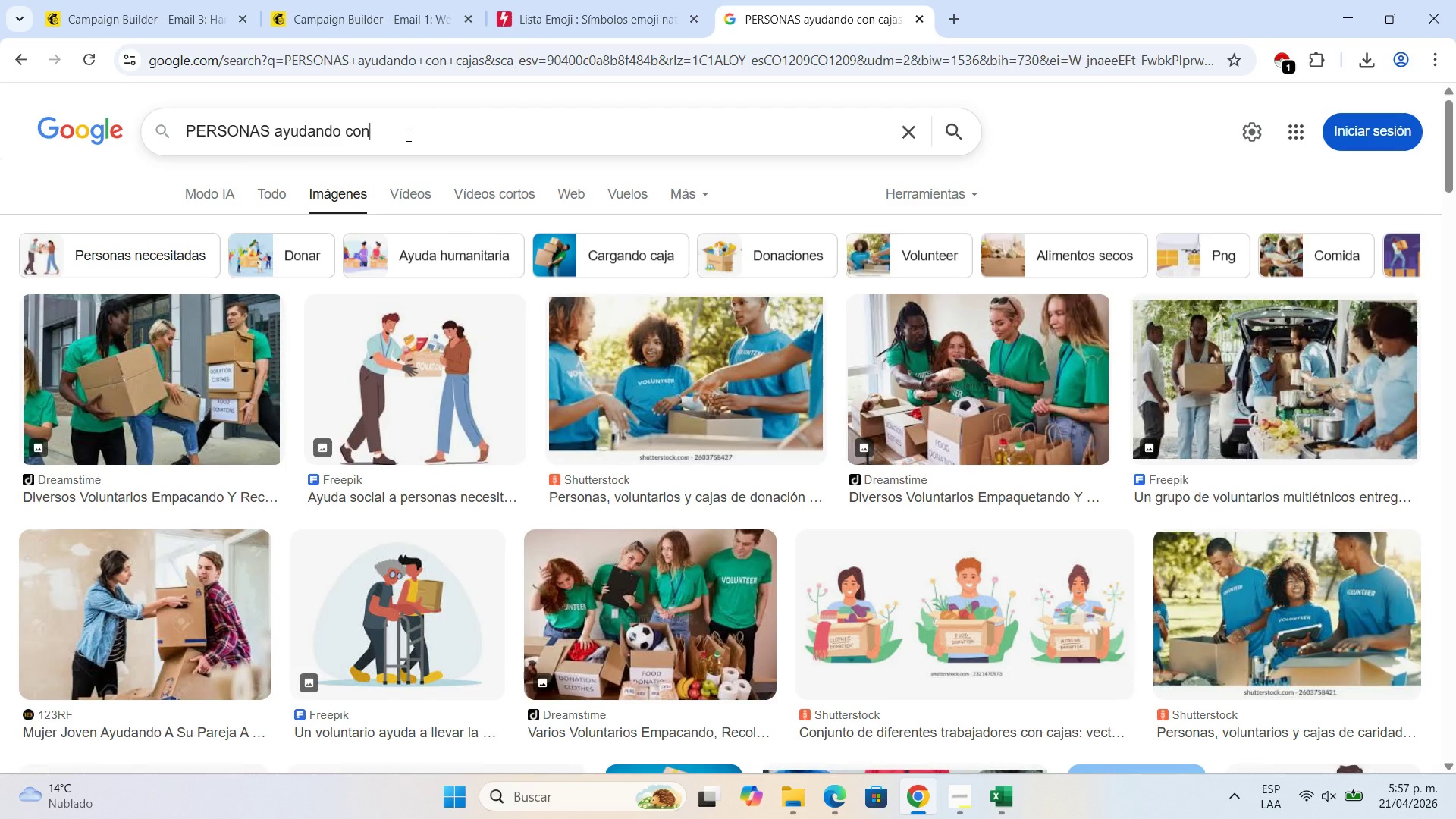 
key(Backspace)
type( vegetales)
 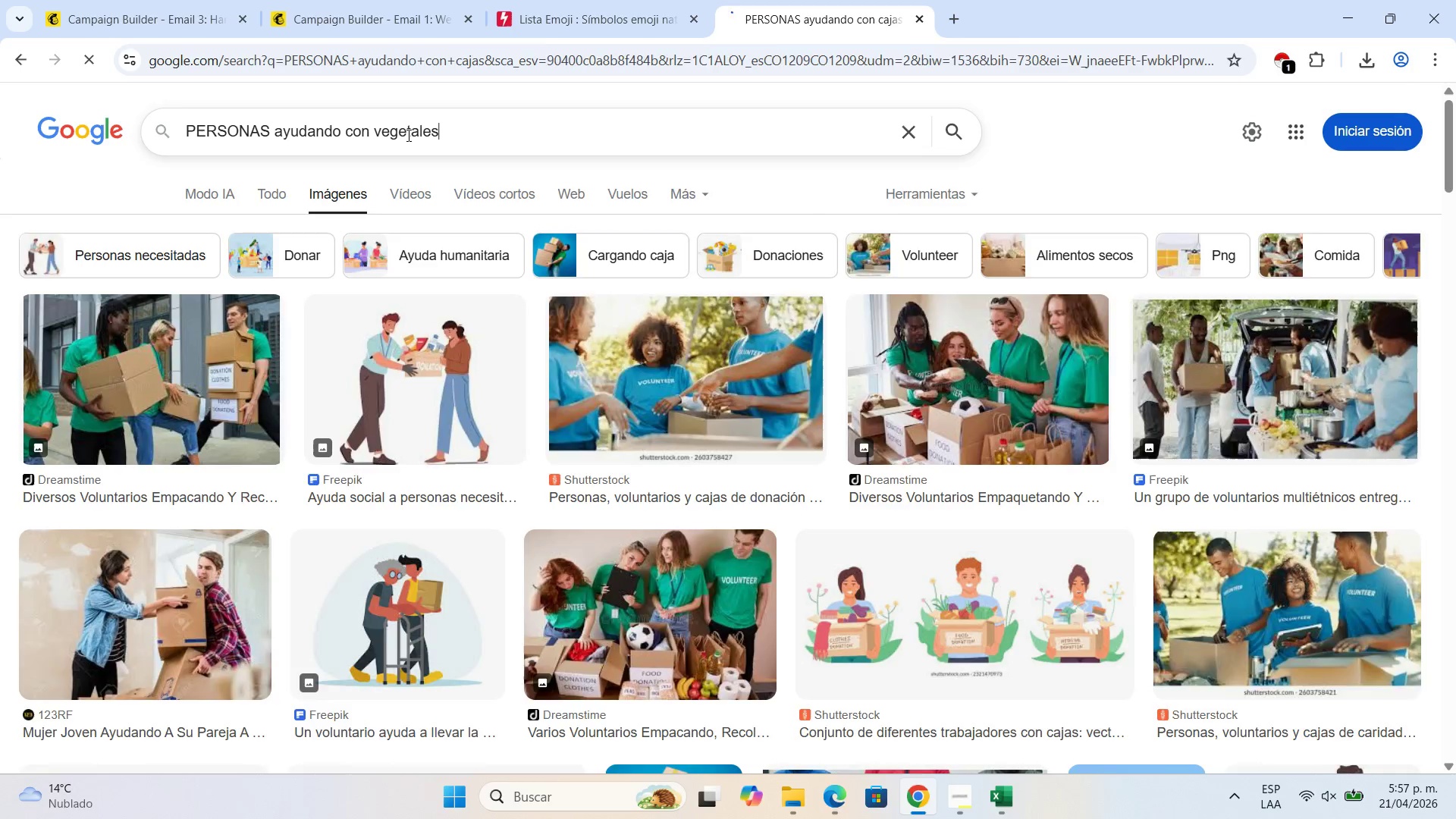 
key(Enter)
 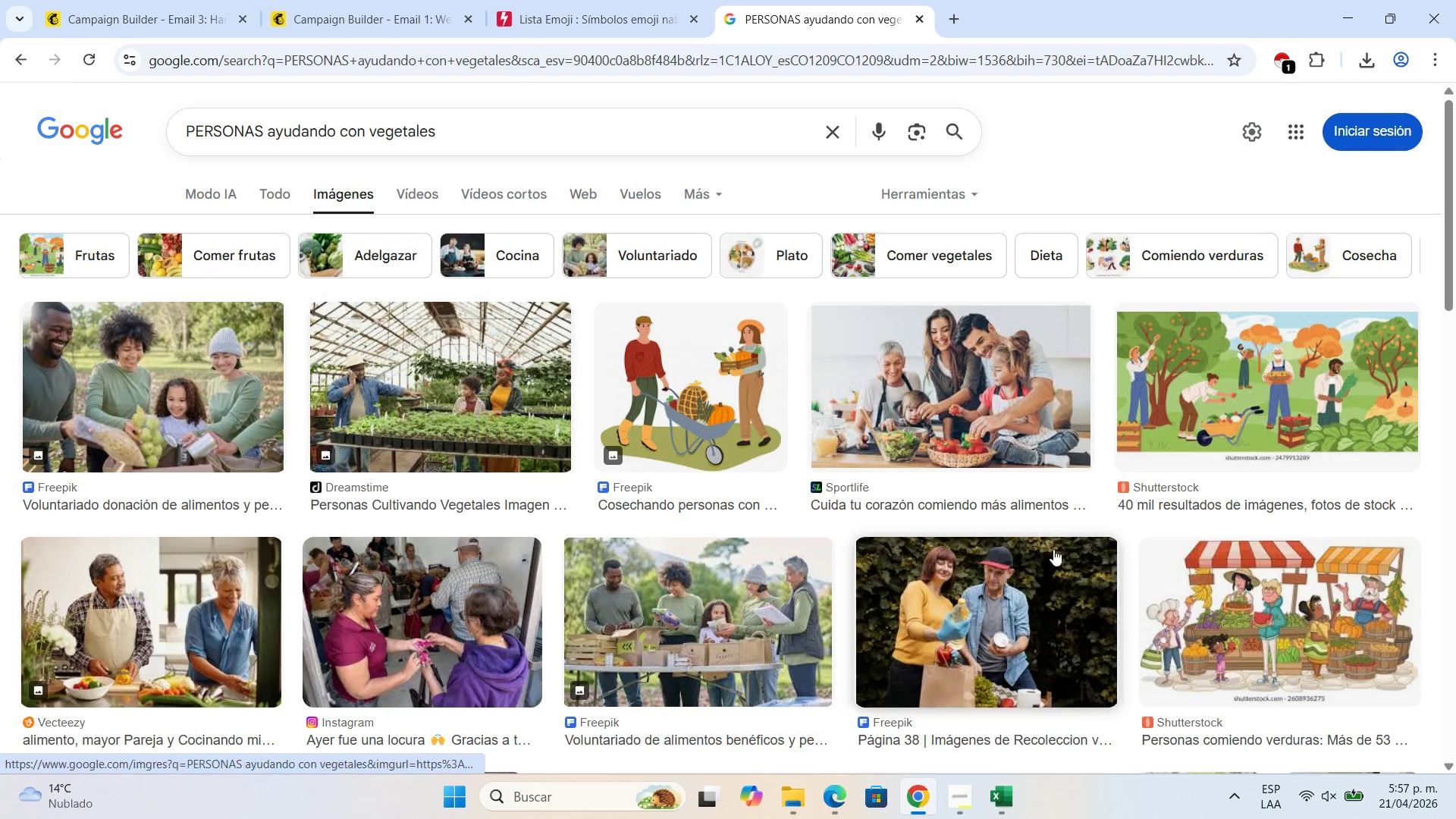 
scroll: coordinate [1059, 523], scroll_direction: down, amount: 2.0
 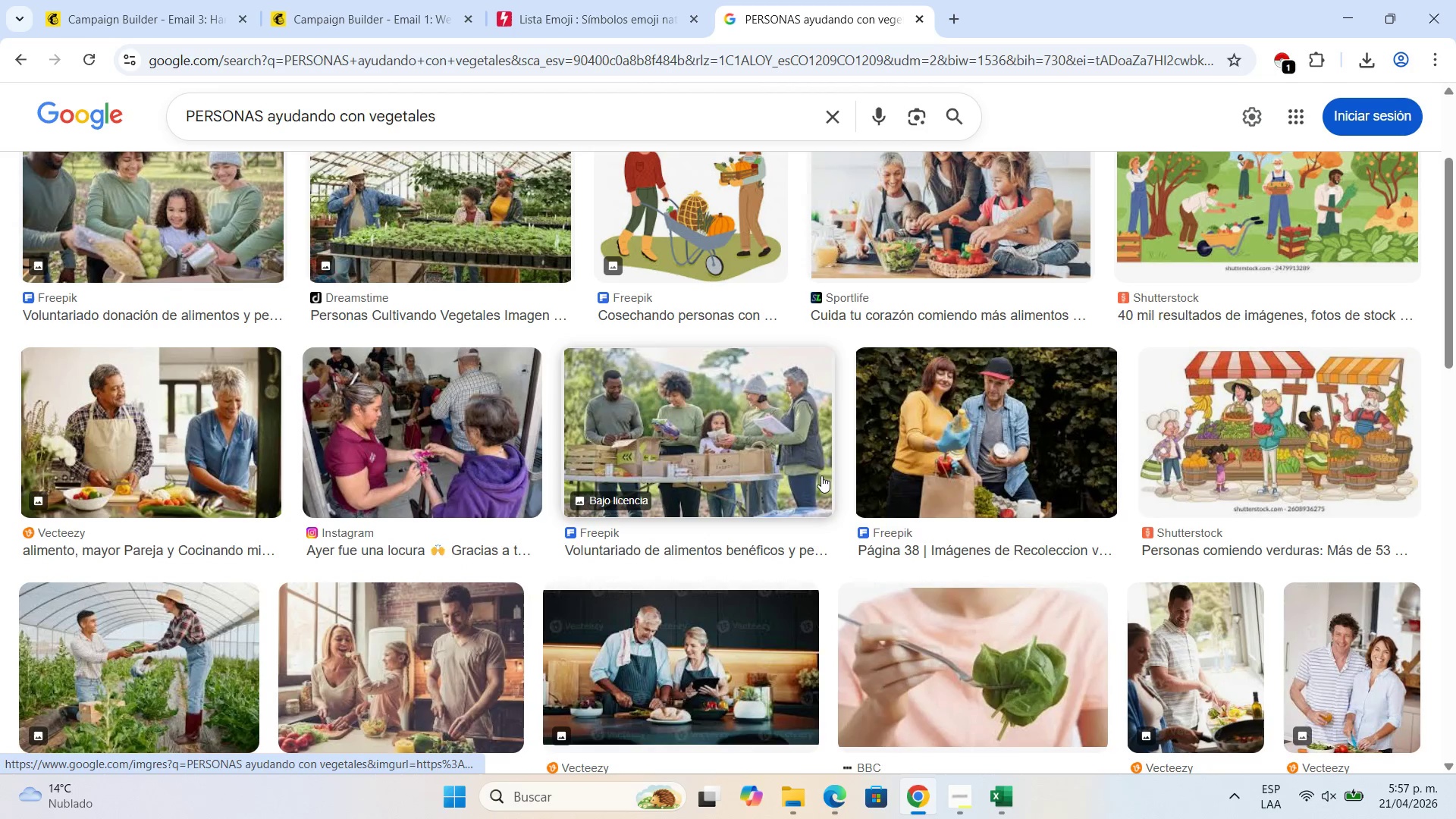 
left_click([732, 445])
 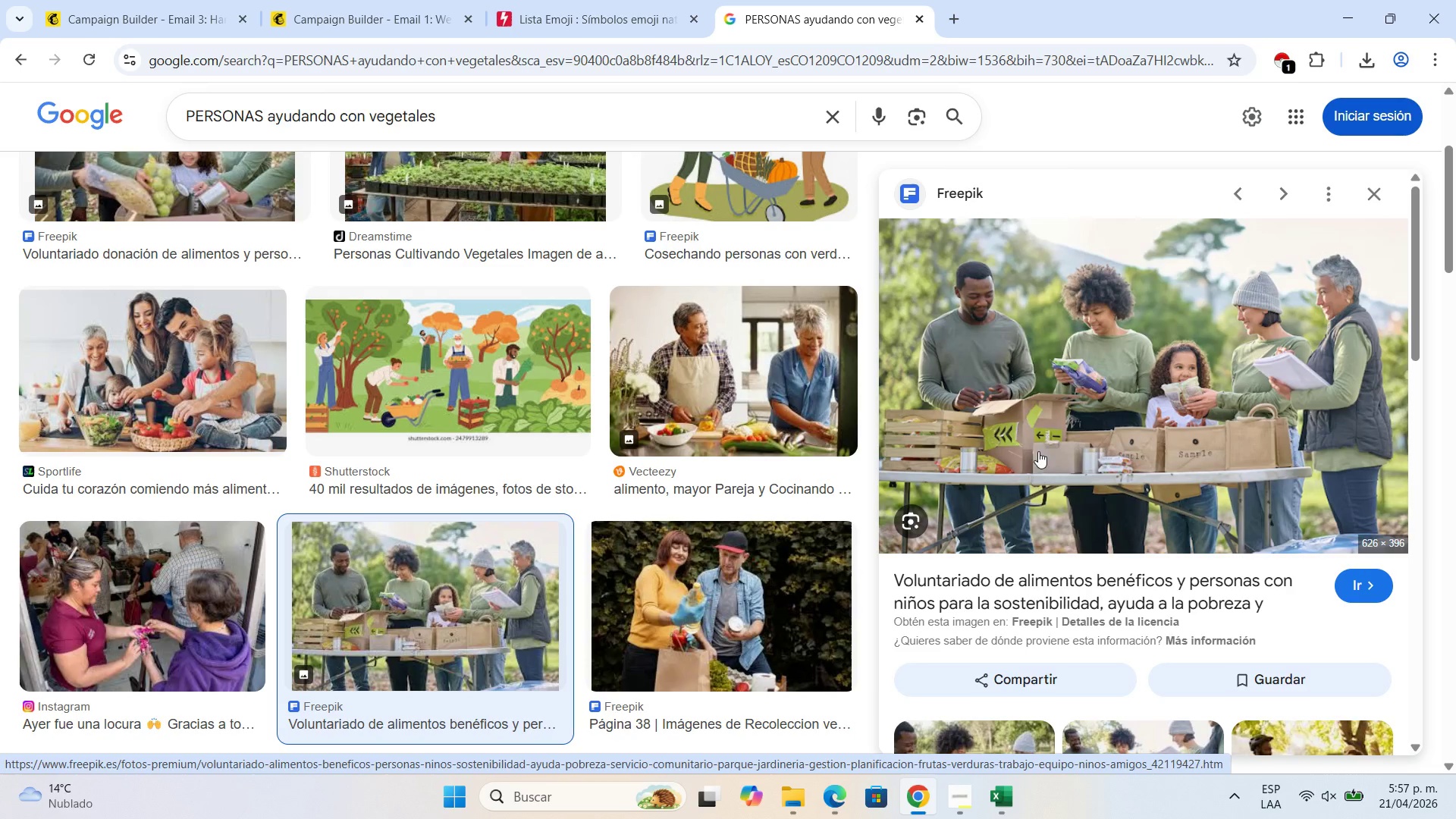 
scroll: coordinate [503, 445], scroll_direction: down, amount: 5.0
 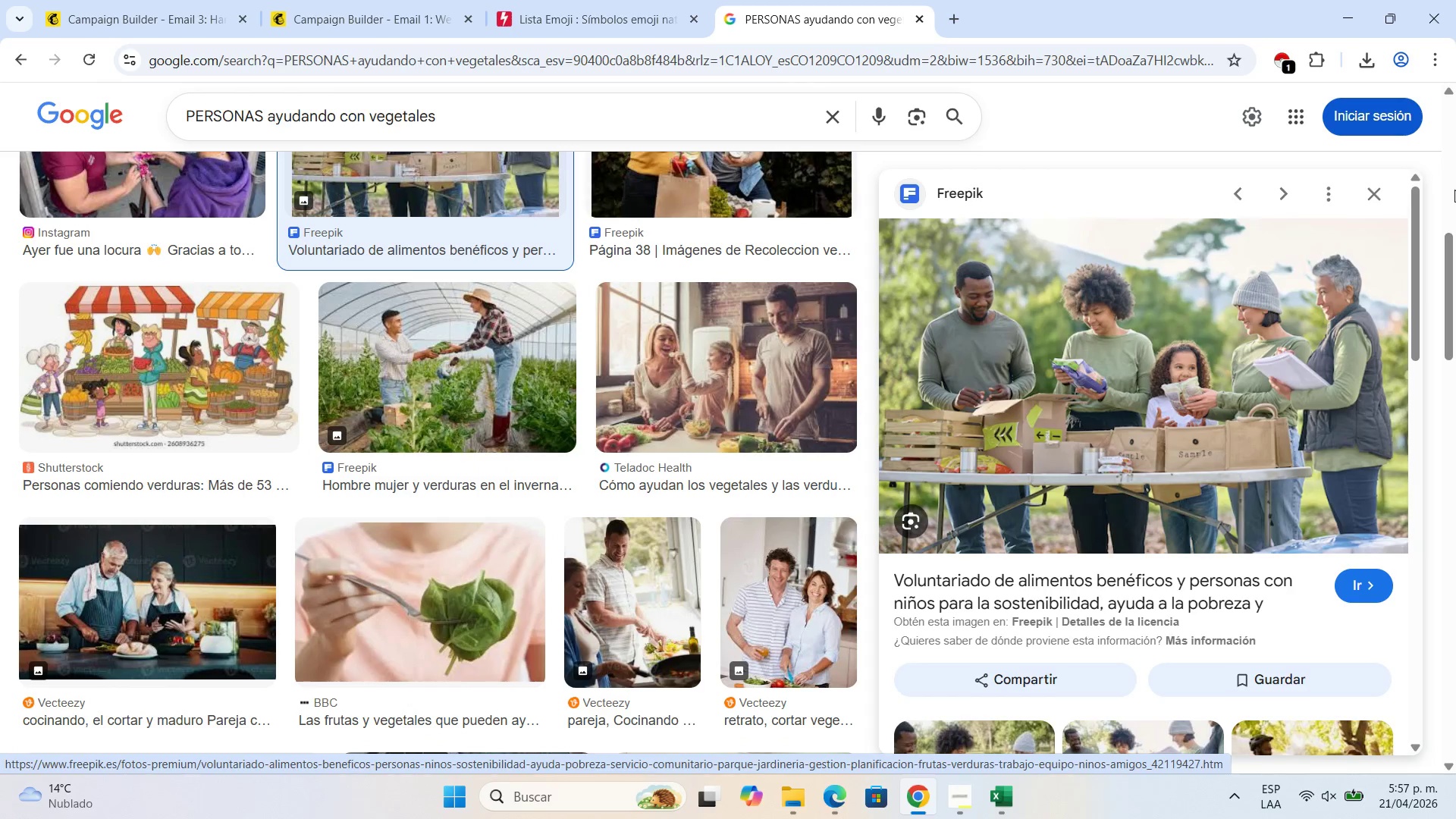 
left_click([1371, 192])
 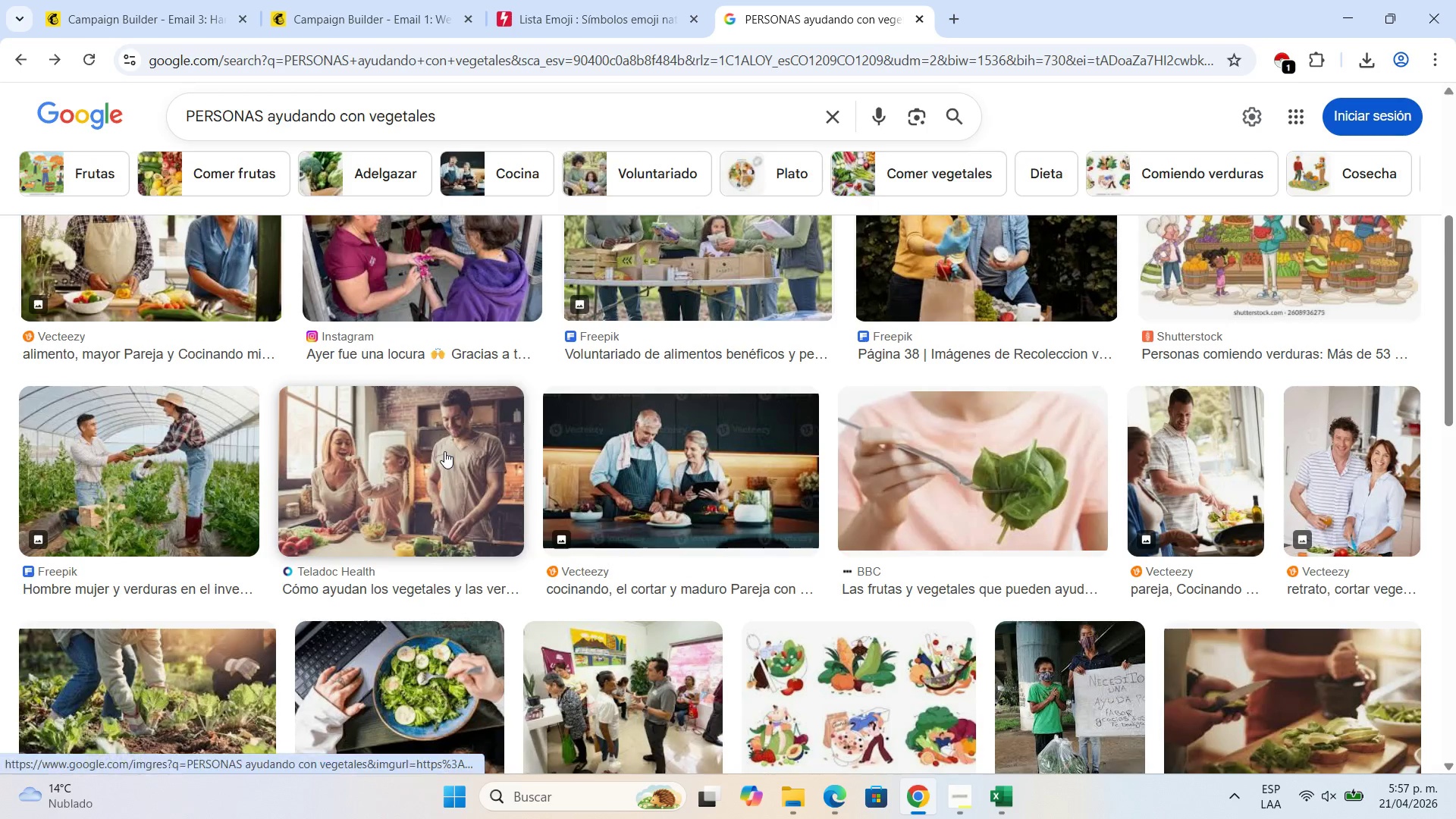 
scroll: coordinate [460, 429], scroll_direction: down, amount: 6.0
 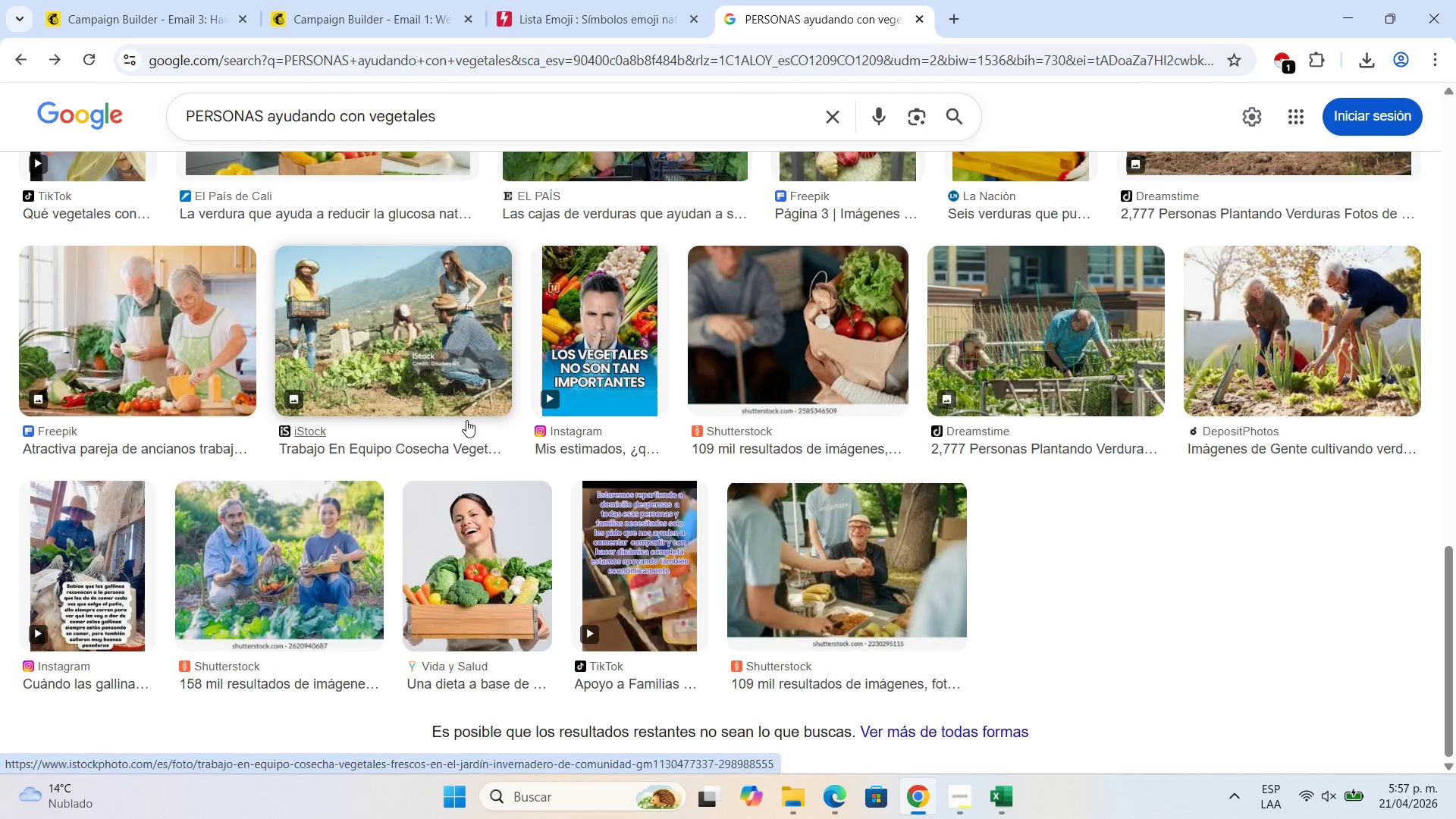 
left_click([328, 554])
 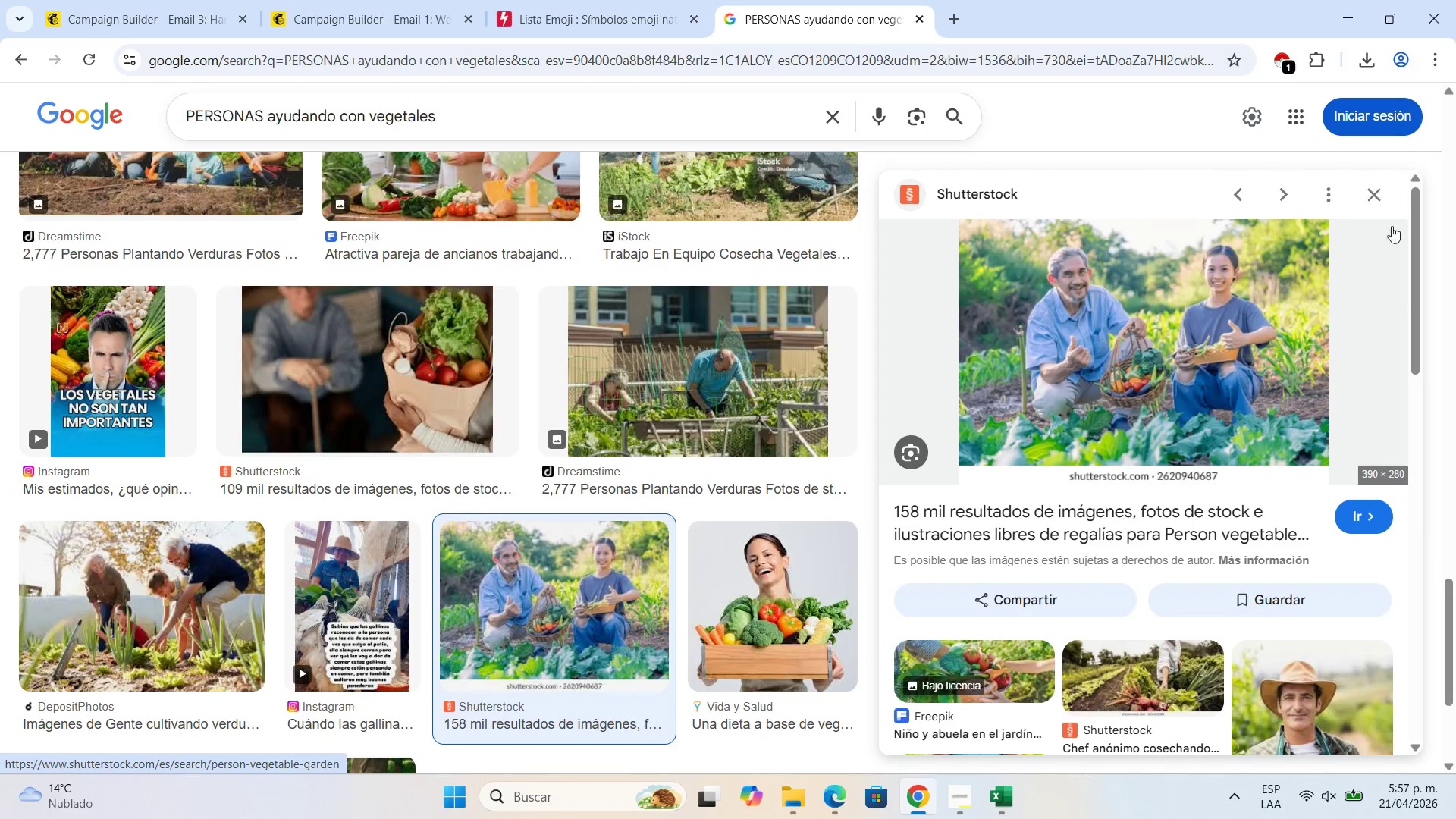 
left_click([1375, 190])
 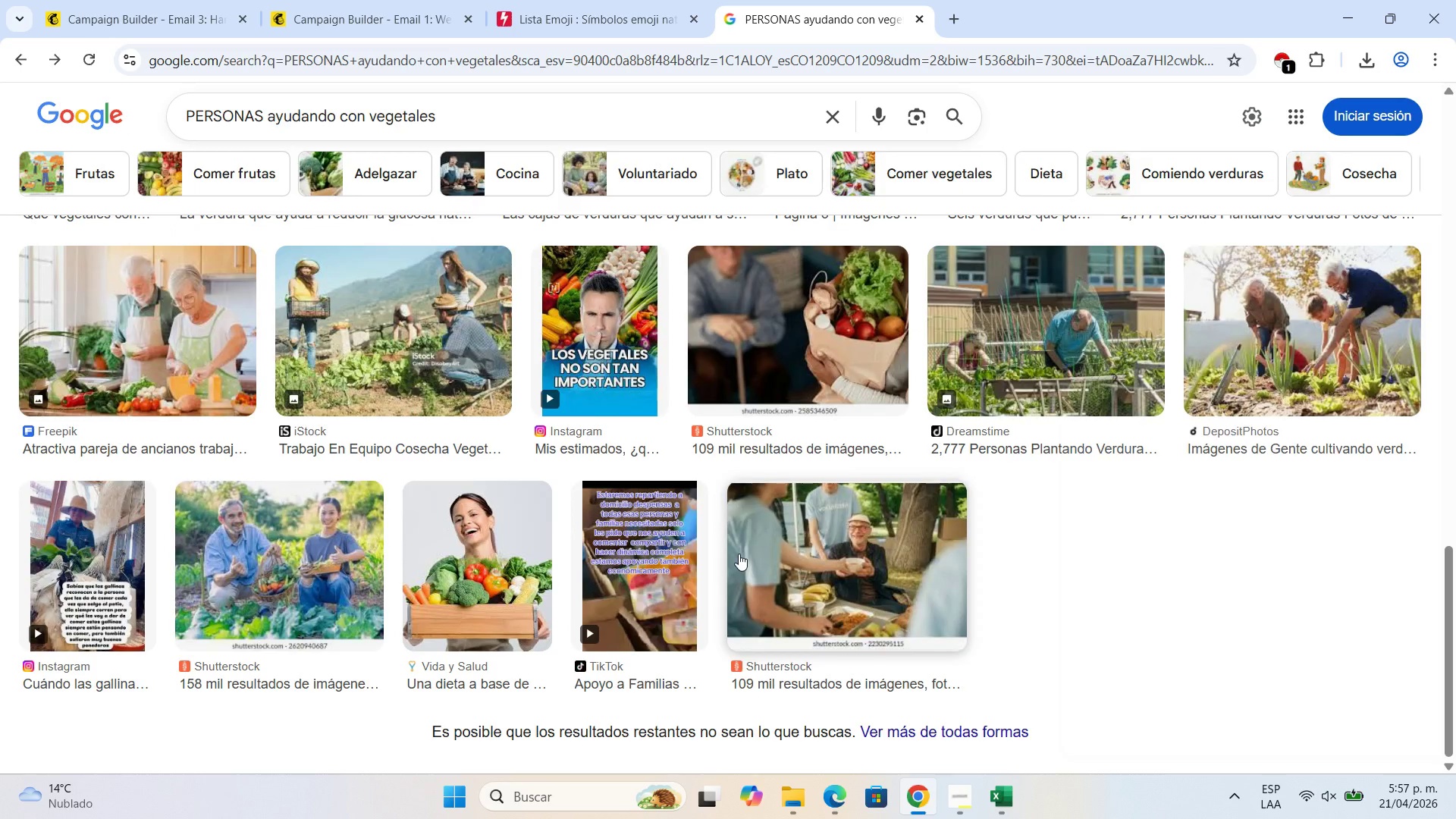 
scroll: coordinate [765, 547], scroll_direction: up, amount: 18.0
 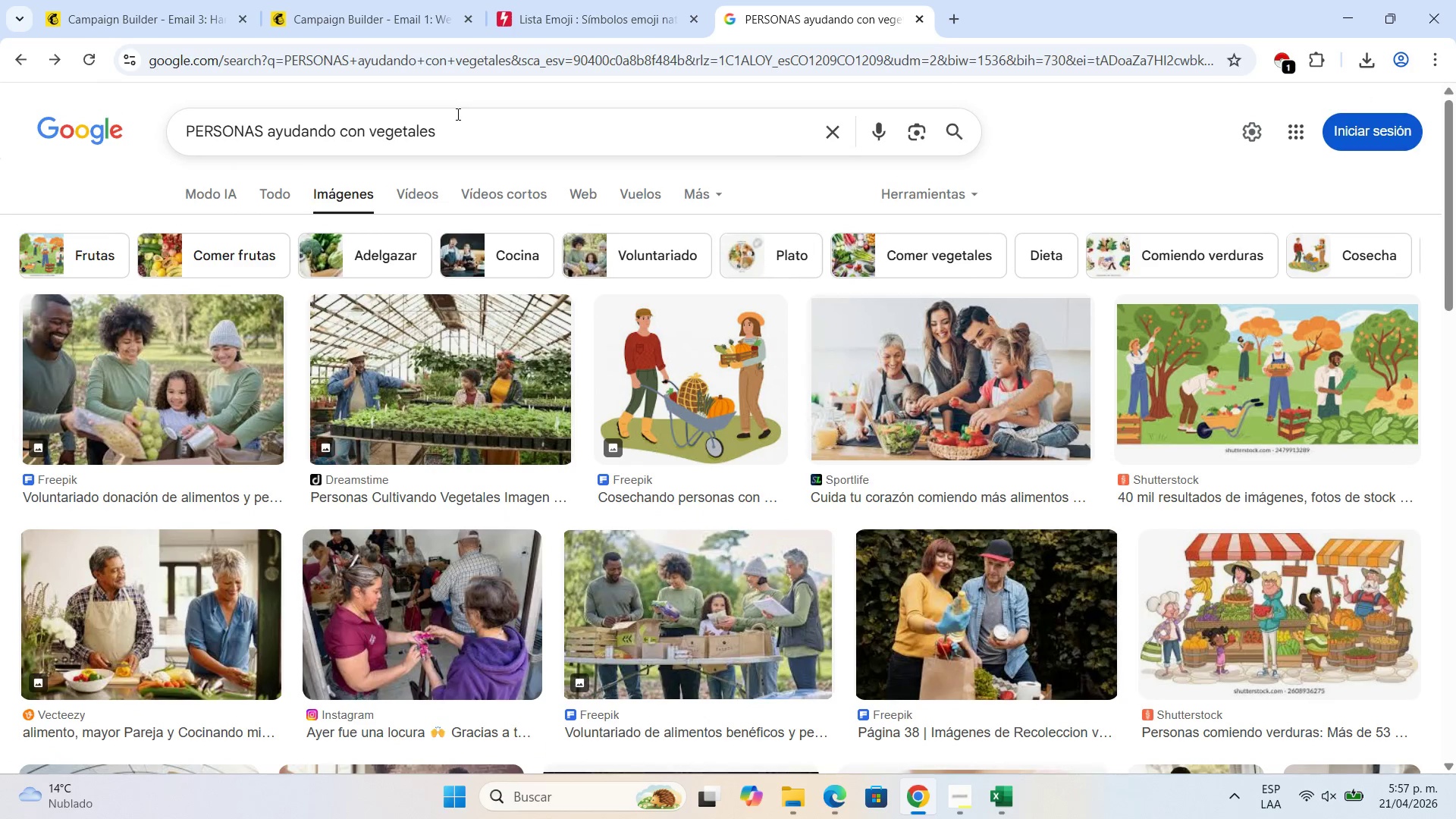 
left_click([465, 108])
 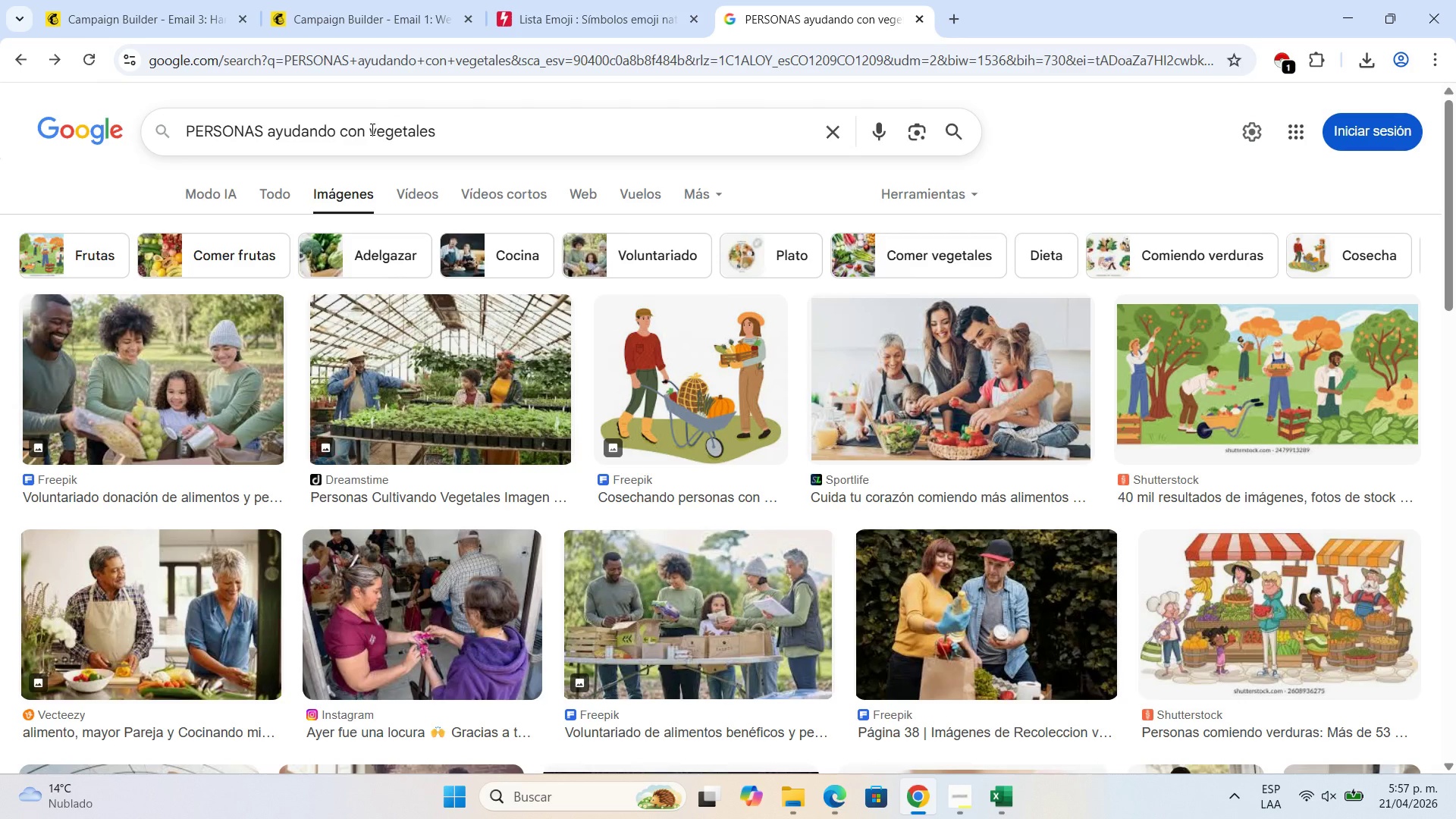 
left_click([369, 130])
 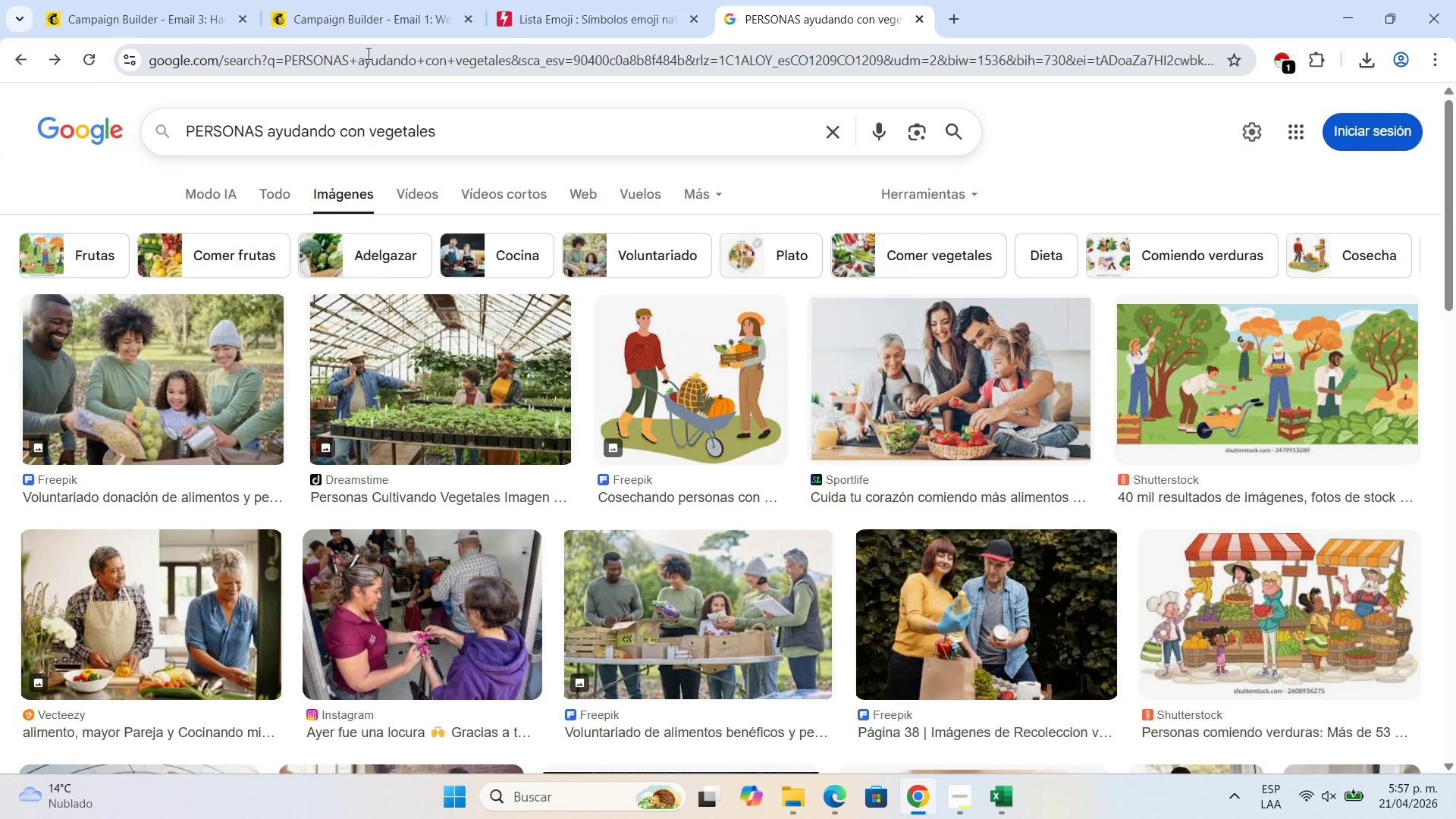 
type(cajas de )
 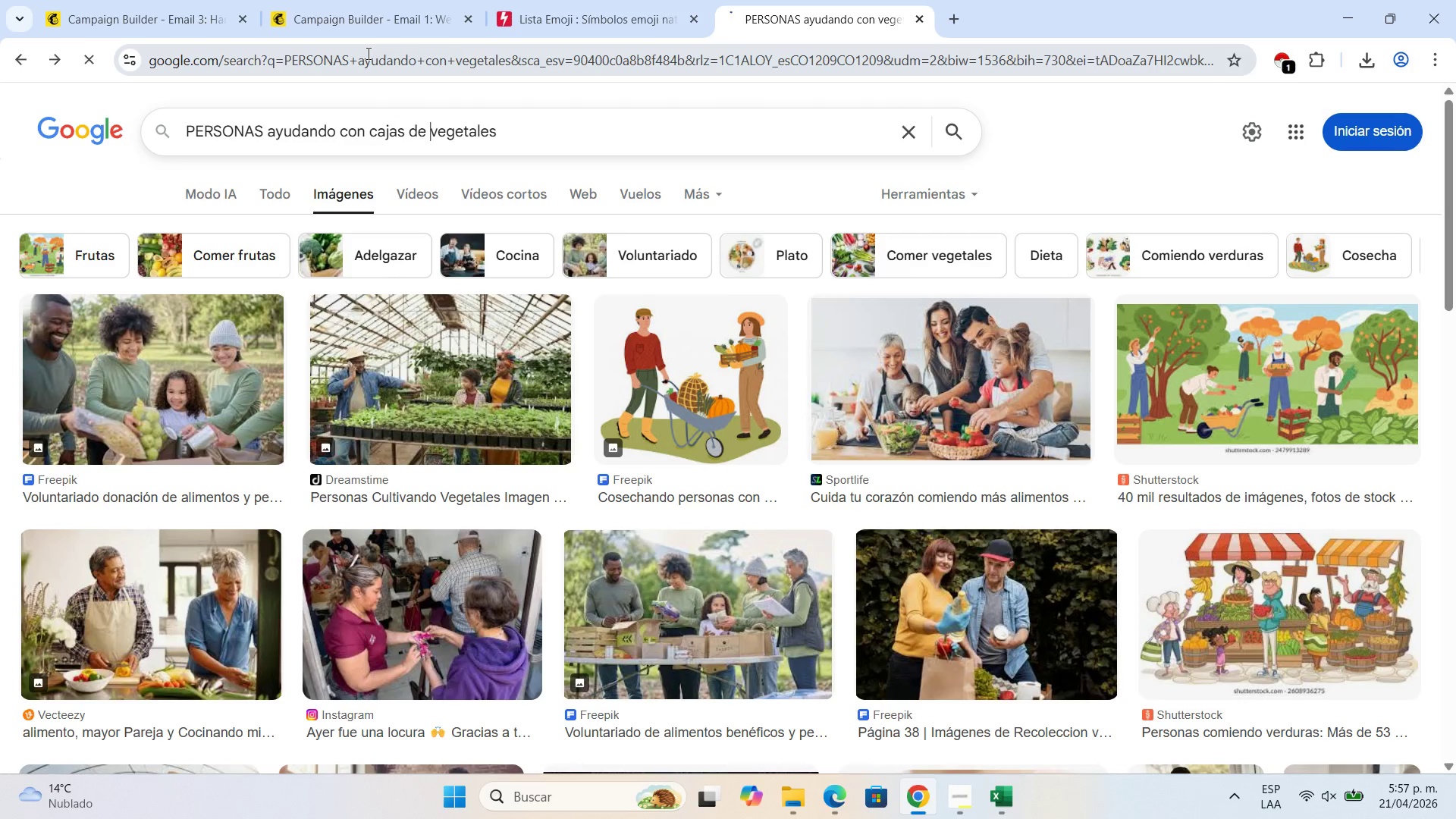 
key(Enter)
 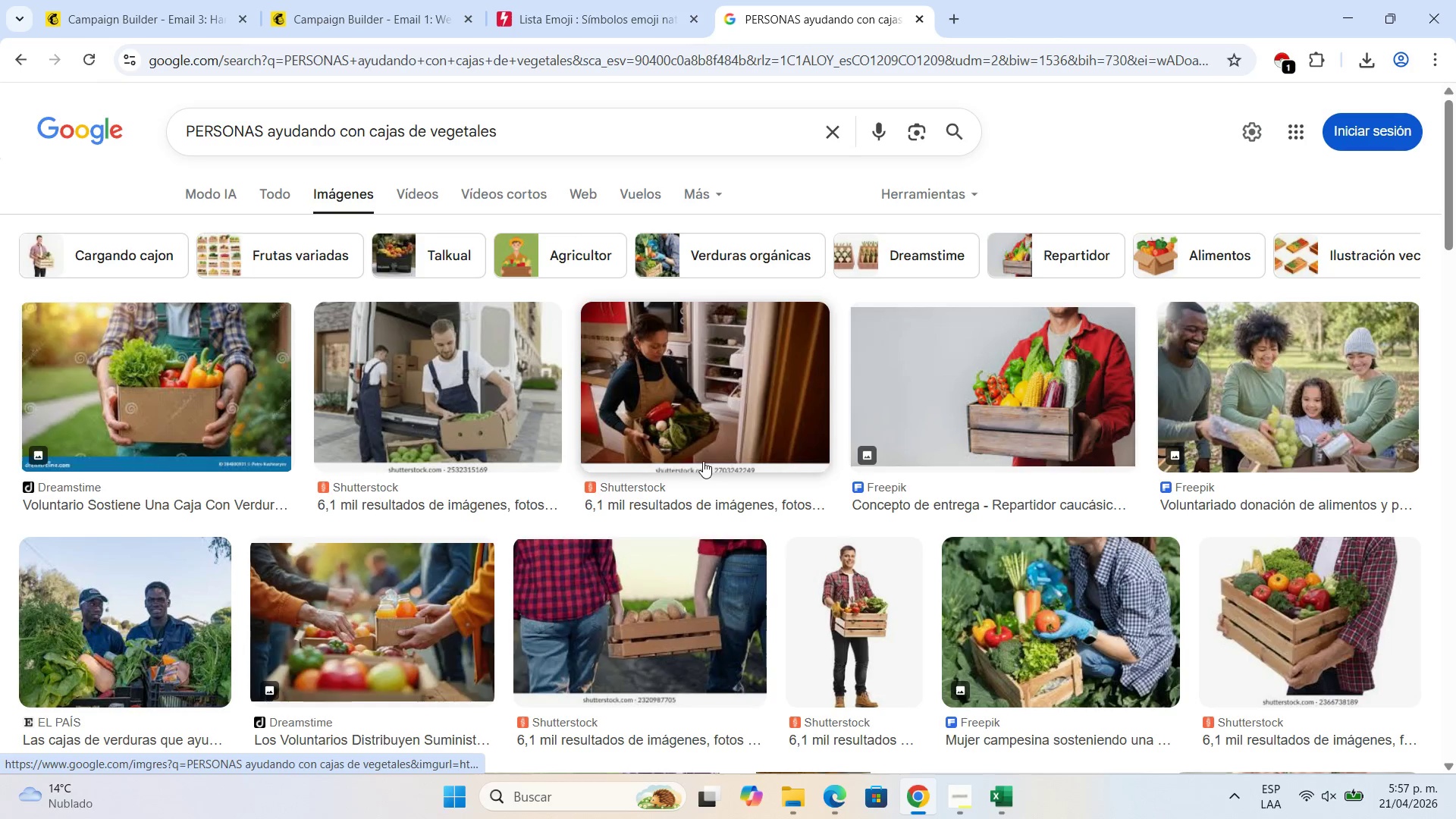 
left_click([422, 363])
 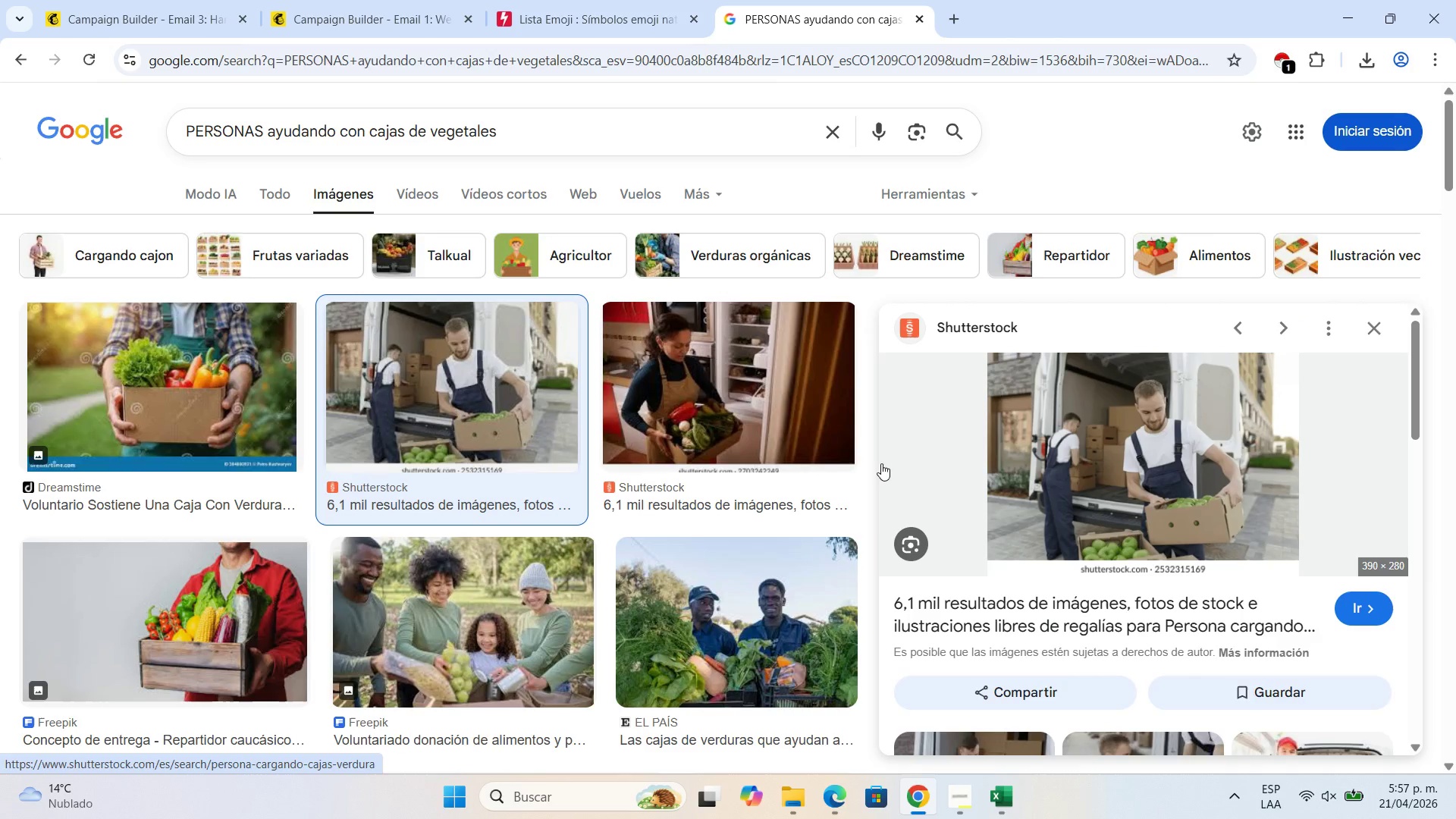 
scroll: coordinate [676, 479], scroll_direction: down, amount: 4.0
 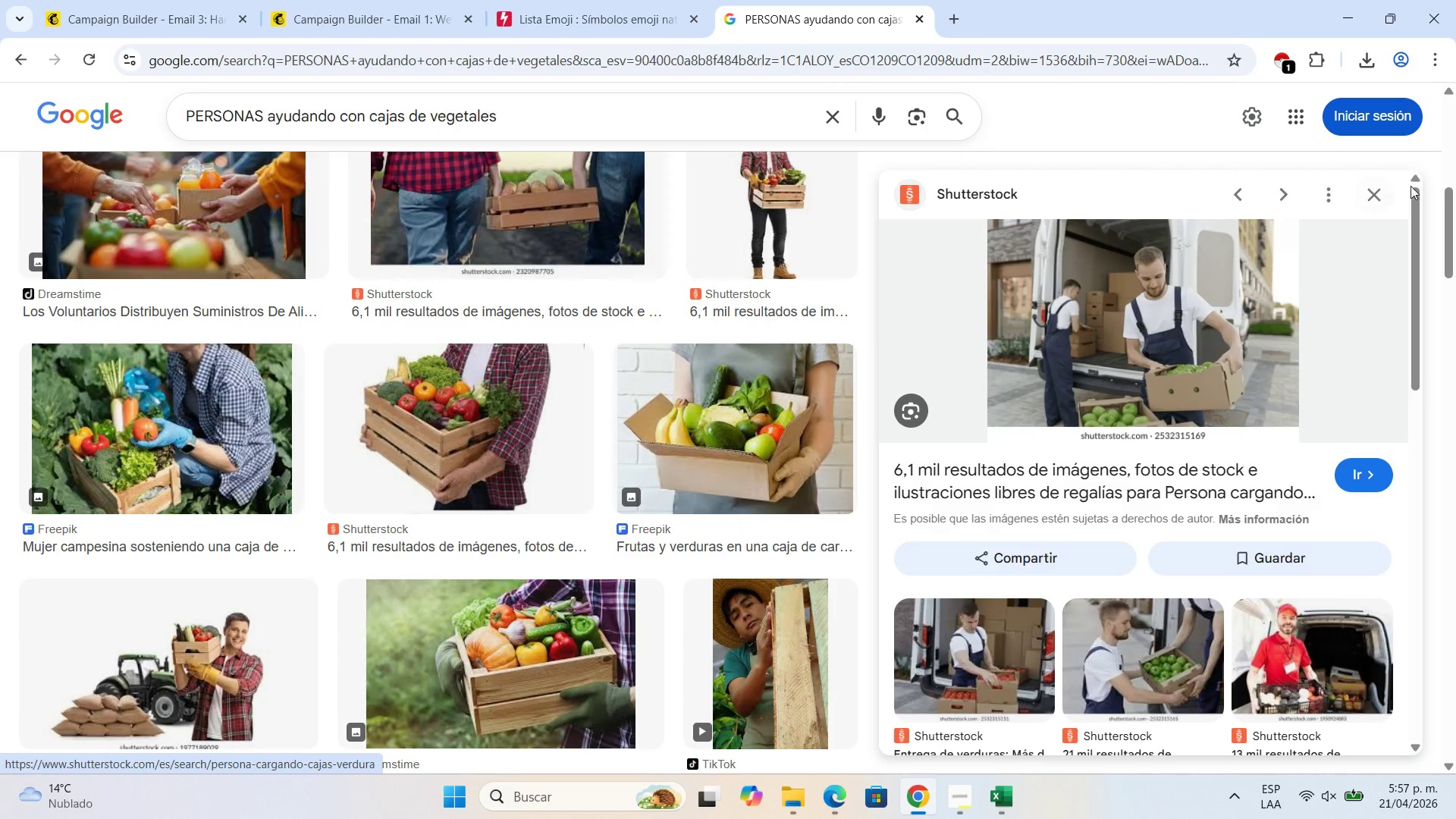 
left_click([1377, 207])
 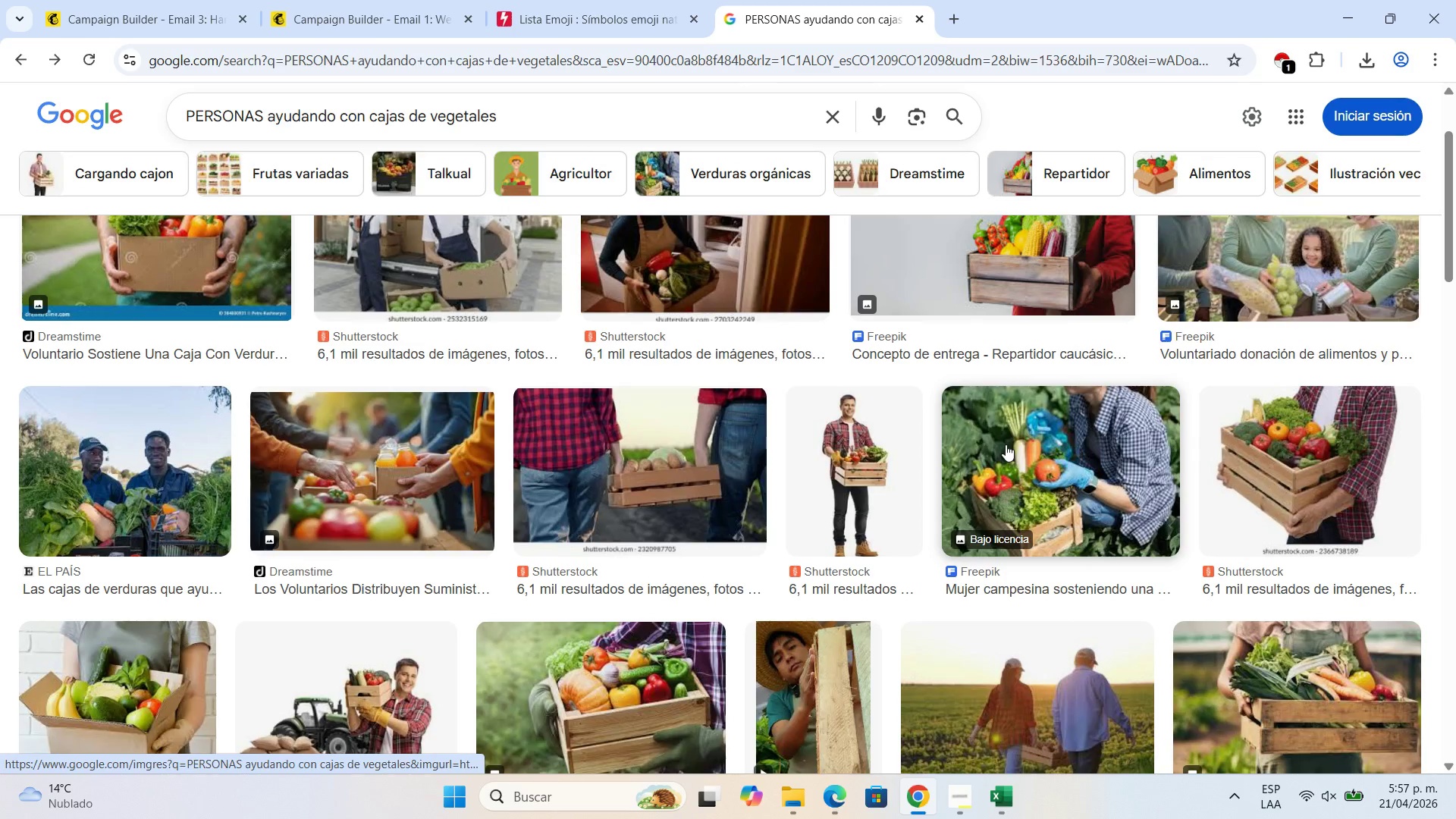 
scroll: coordinate [1011, 440], scroll_direction: up, amount: 2.0
 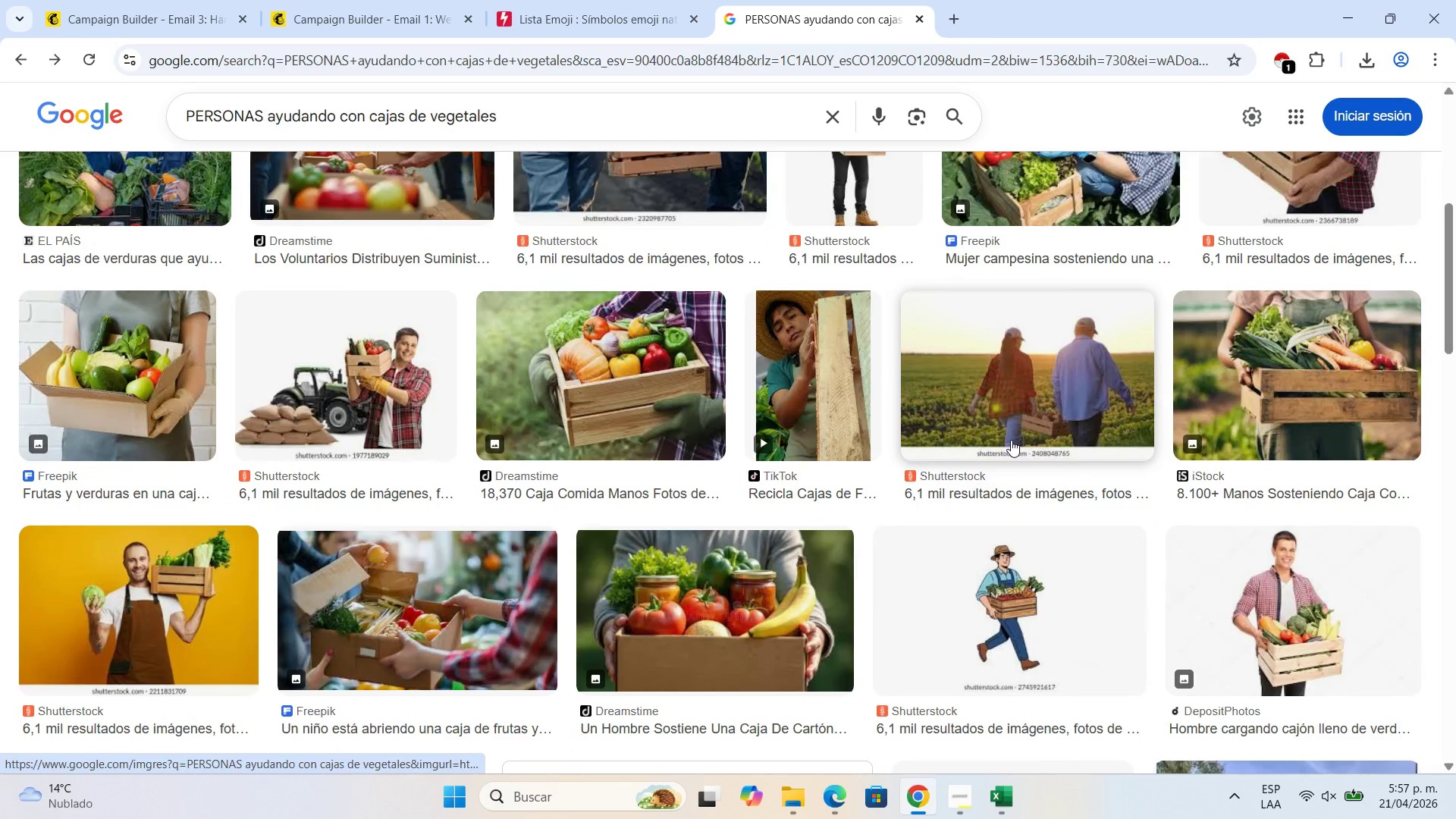 
scroll: coordinate [1011, 440], scroll_direction: down, amount: 2.0
 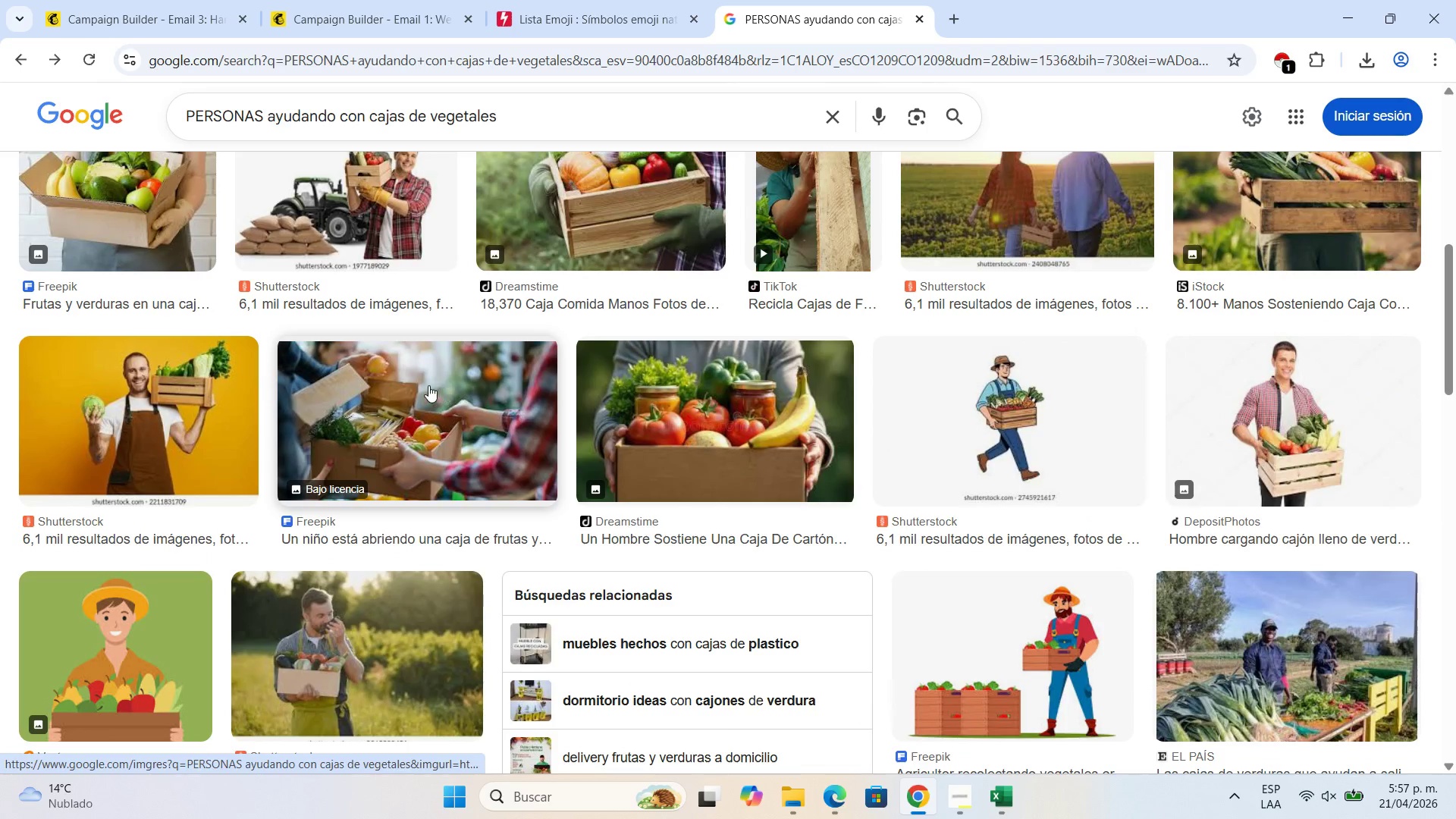 
left_click([428, 385])
 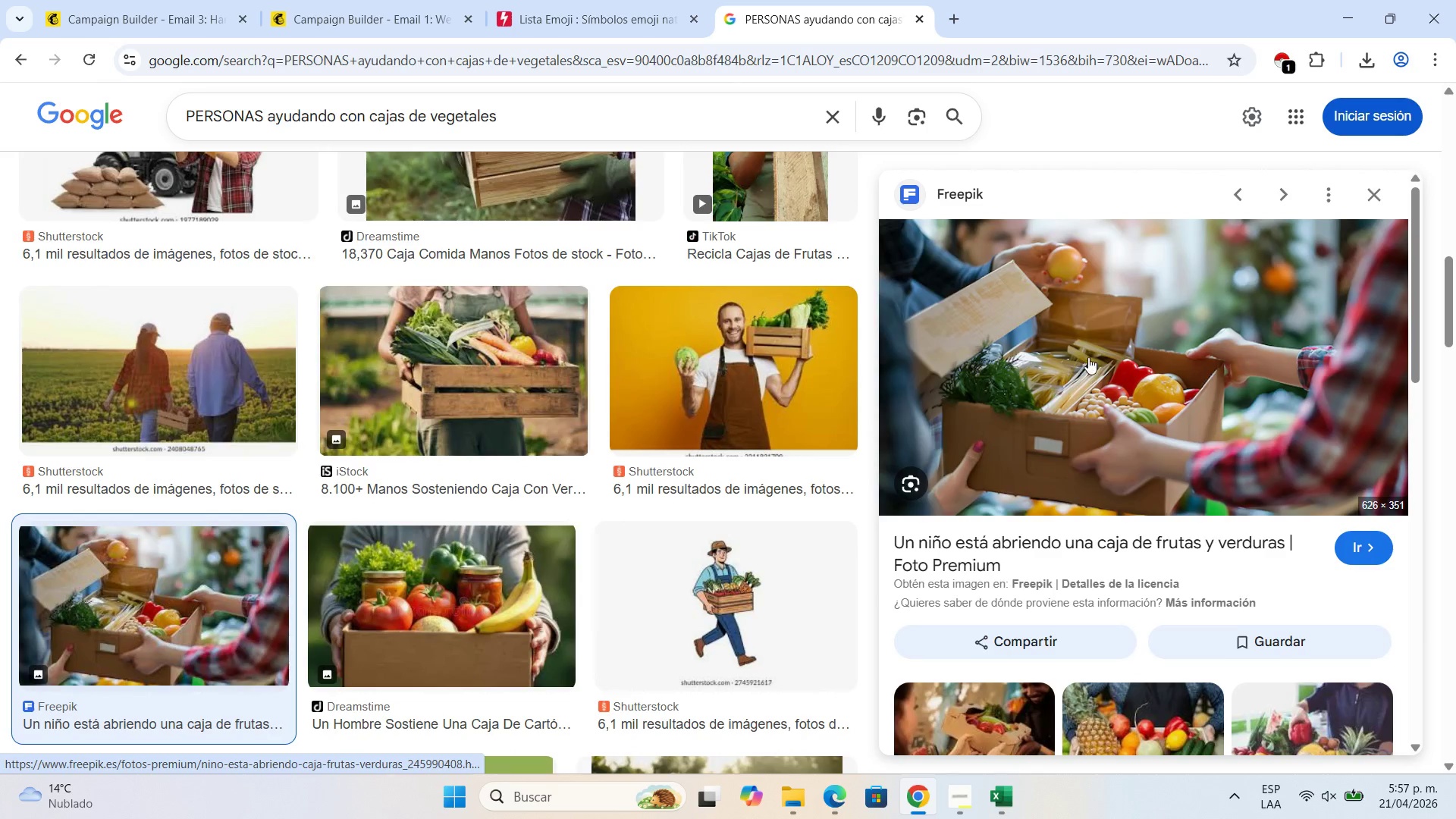 
right_click([1084, 359])
 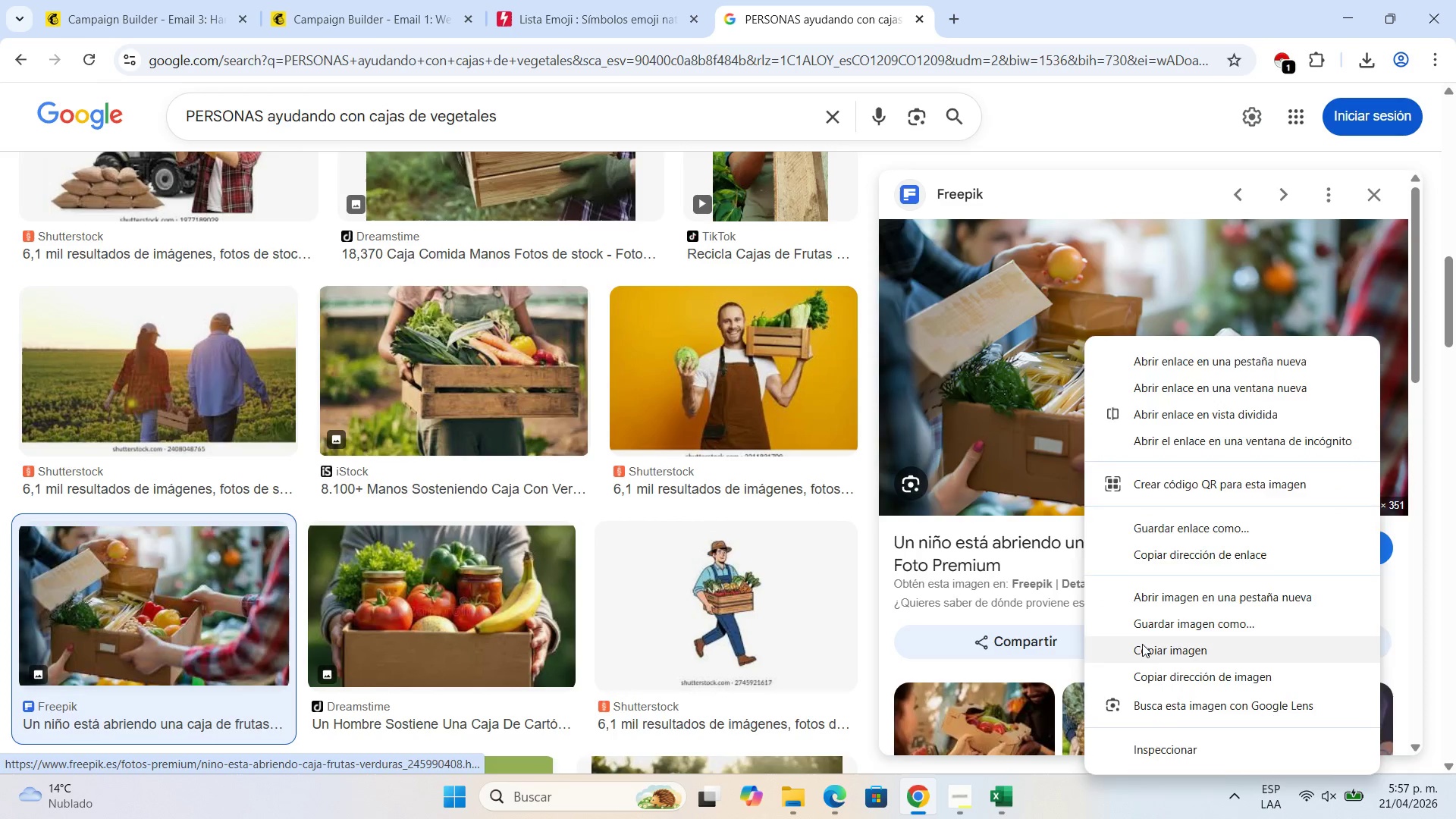 
left_click([1142, 645])
 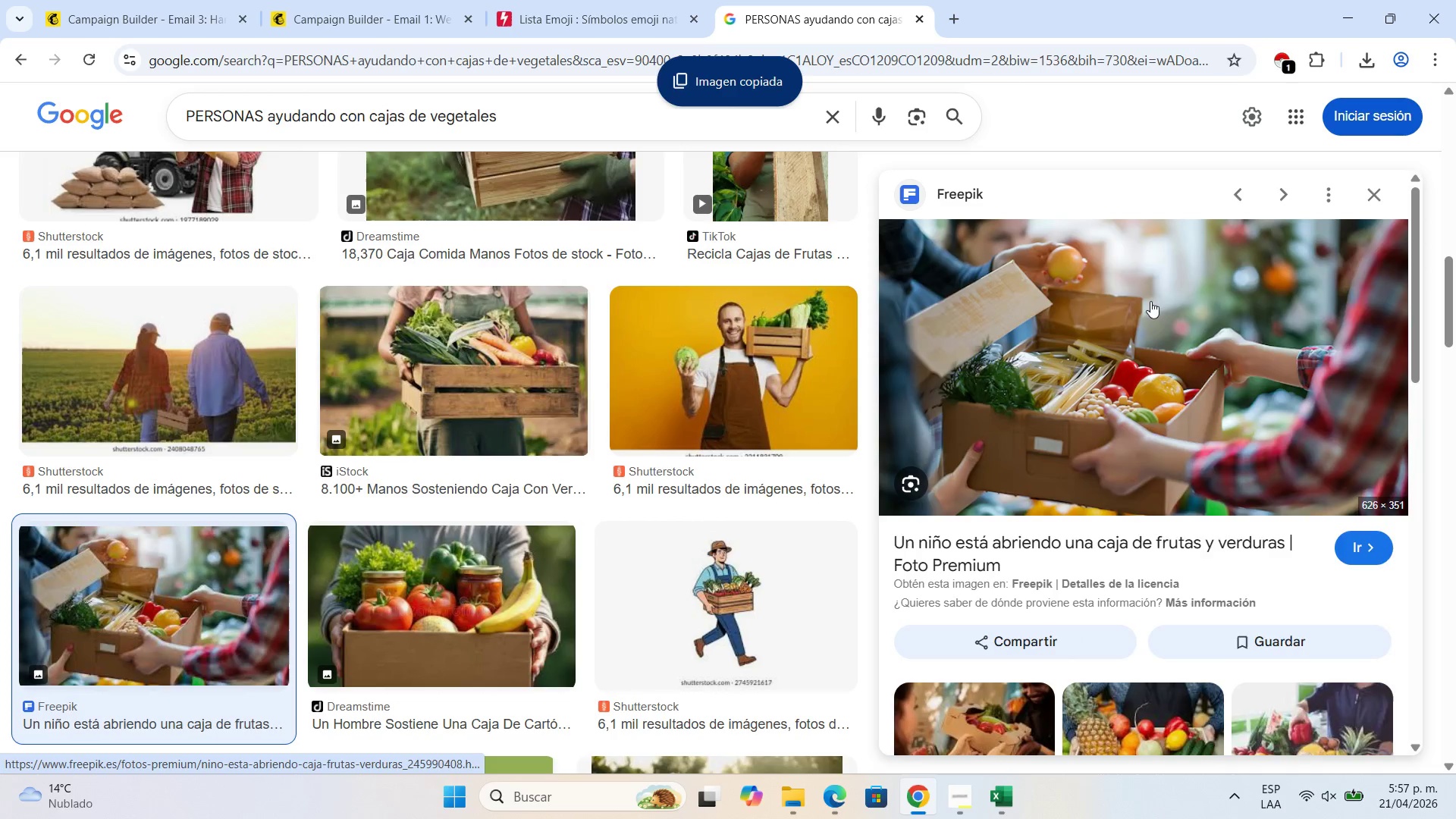 
right_click([1150, 301])
 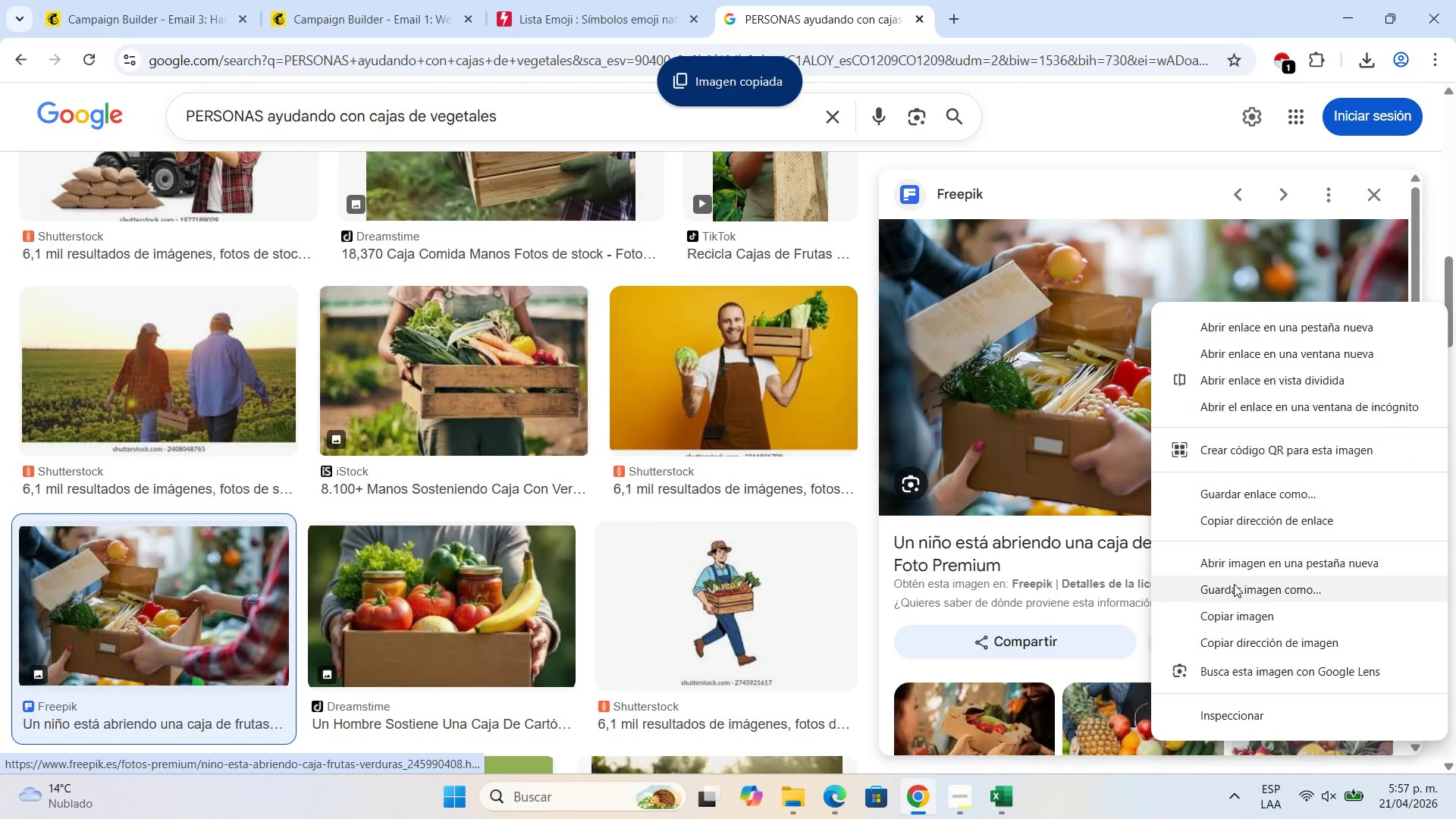 
left_click([1232, 590])
 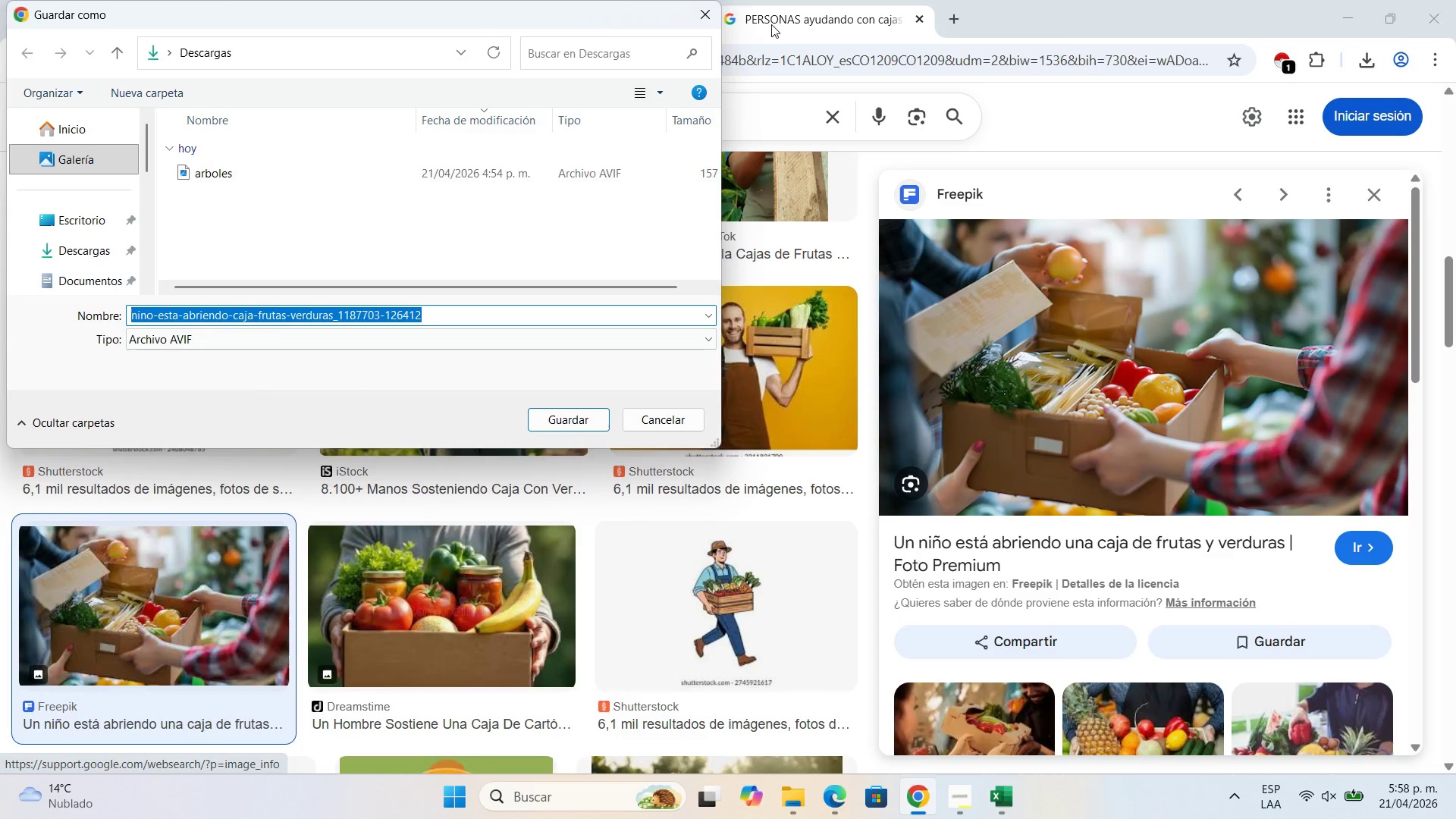 
left_click([698, 16])
 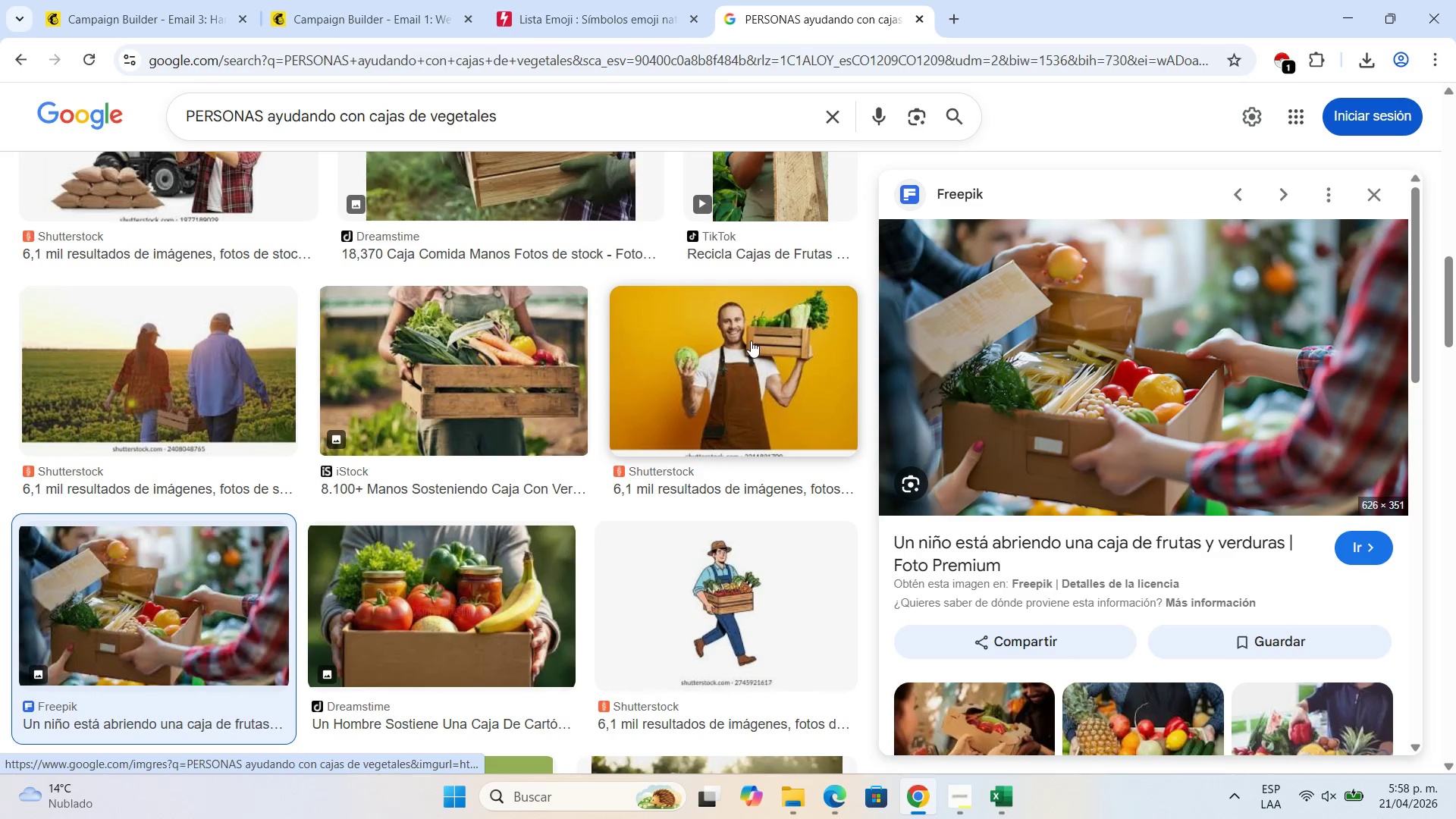 
scroll: coordinate [683, 391], scroll_direction: down, amount: 3.0
 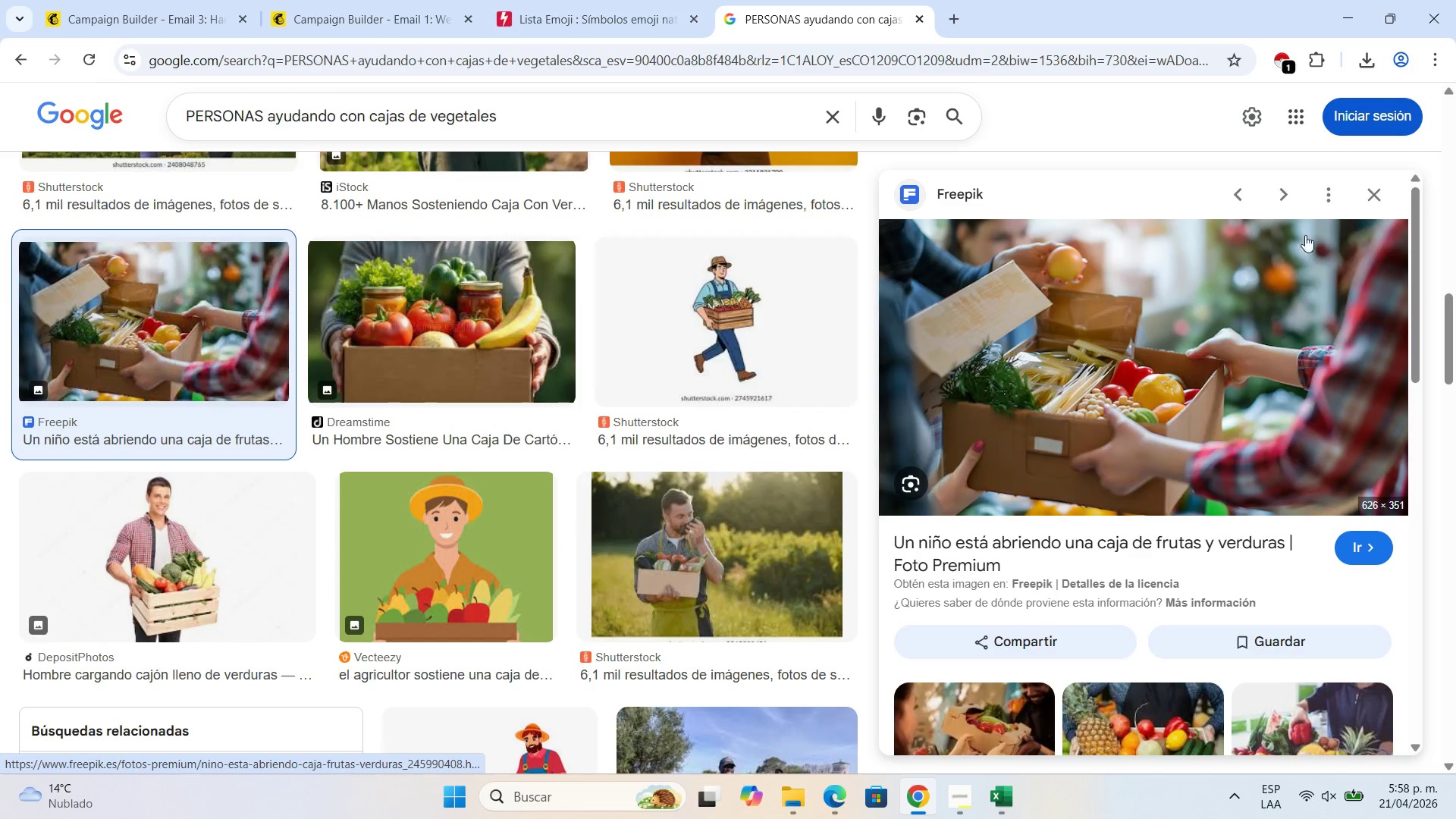 
left_click([1372, 199])
 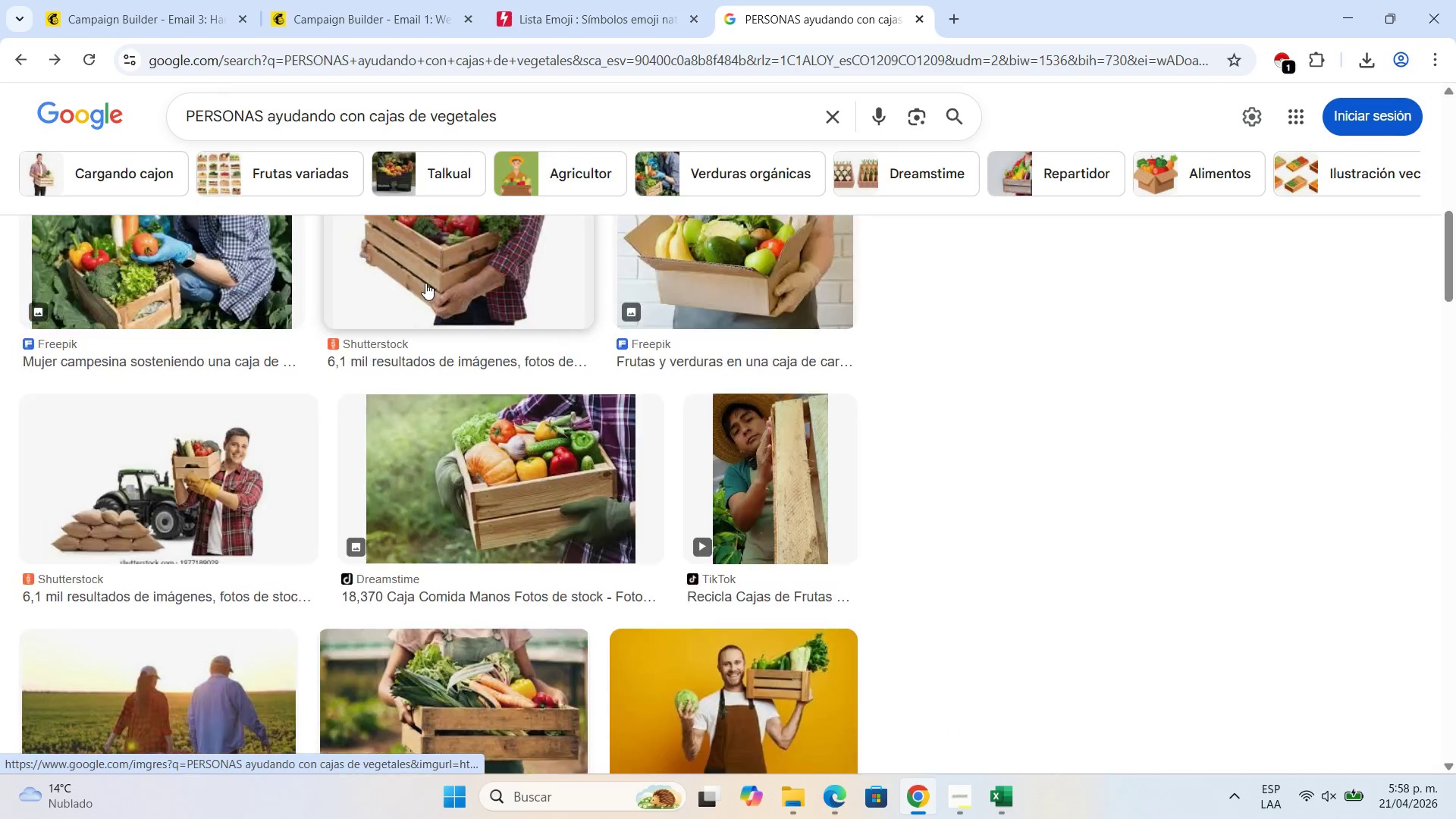 
scroll: coordinate [1257, 579], scroll_direction: down, amount: 4.0
 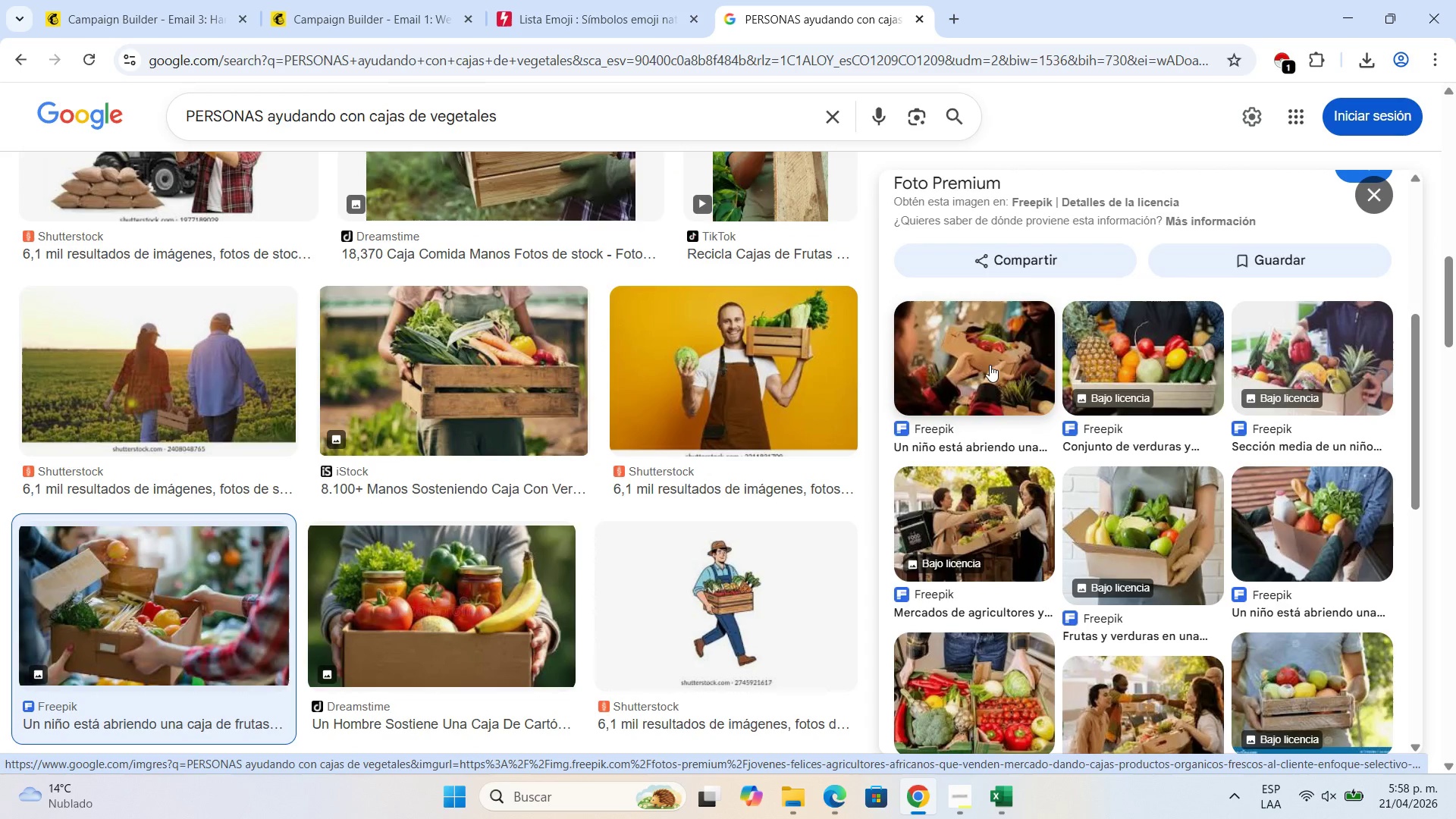 
left_click([974, 504])
 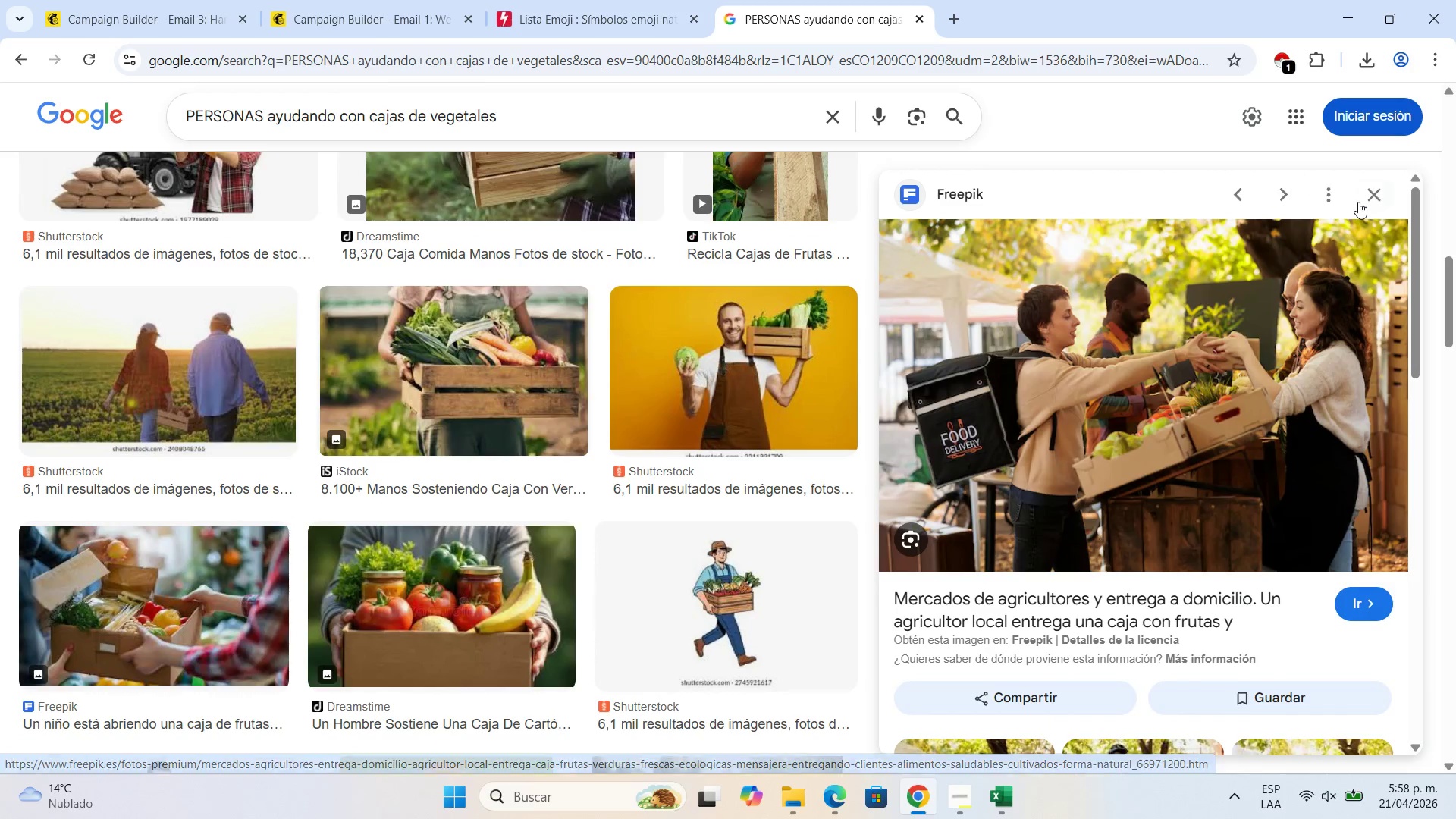 
left_click([1365, 196])
 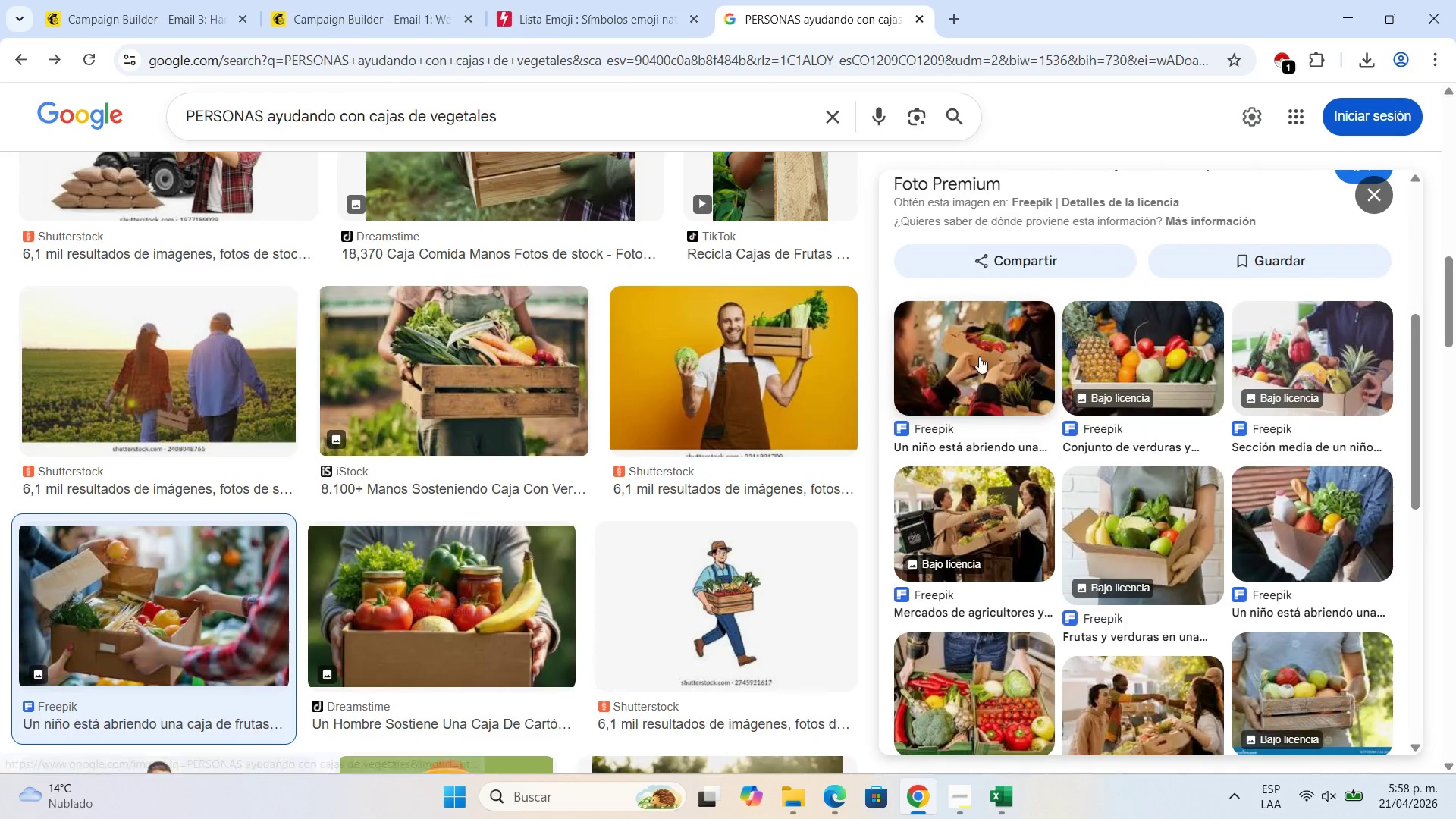 
left_click([979, 356])
 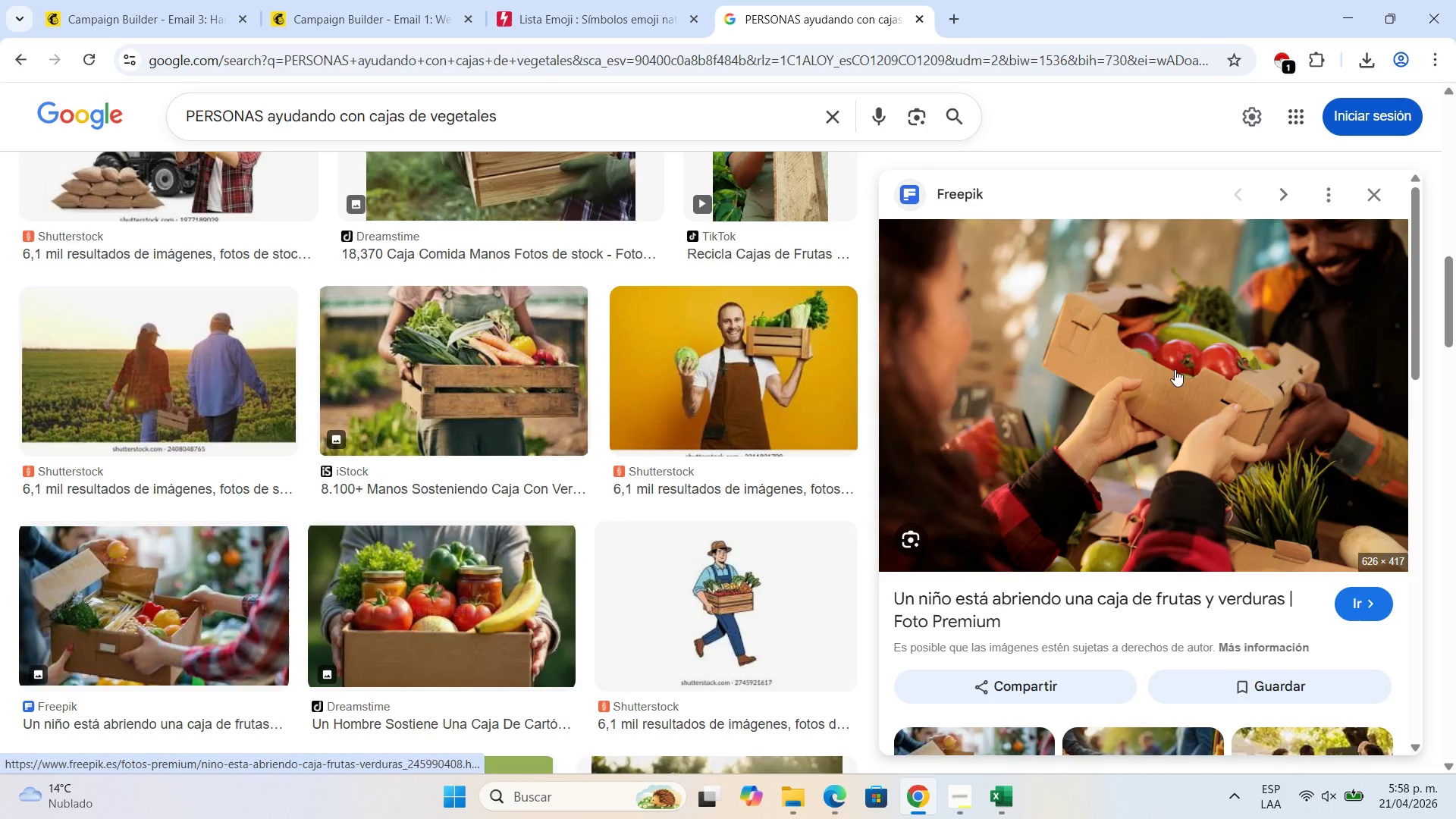 
right_click([1175, 369])
 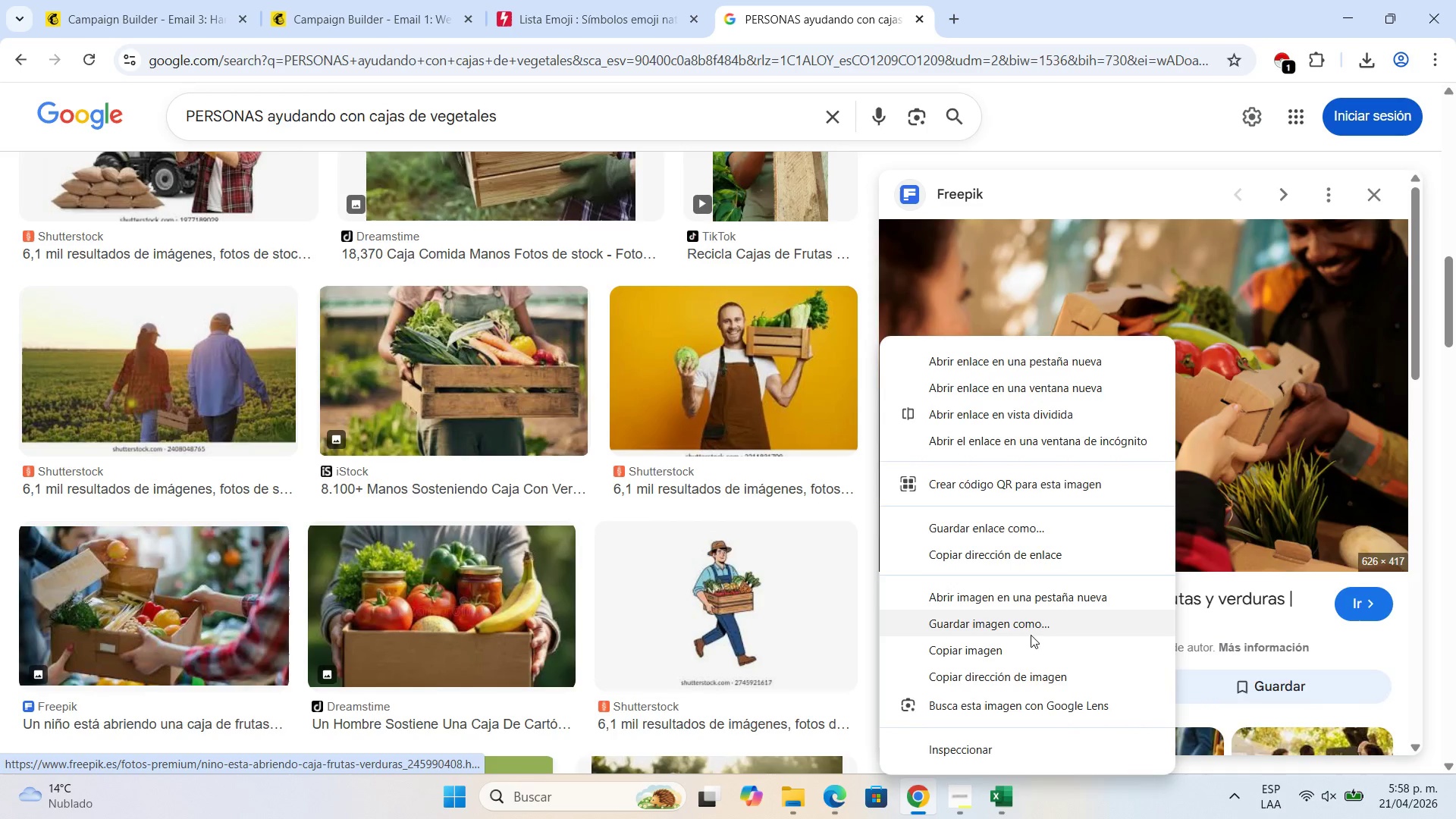 
left_click([1031, 619])
 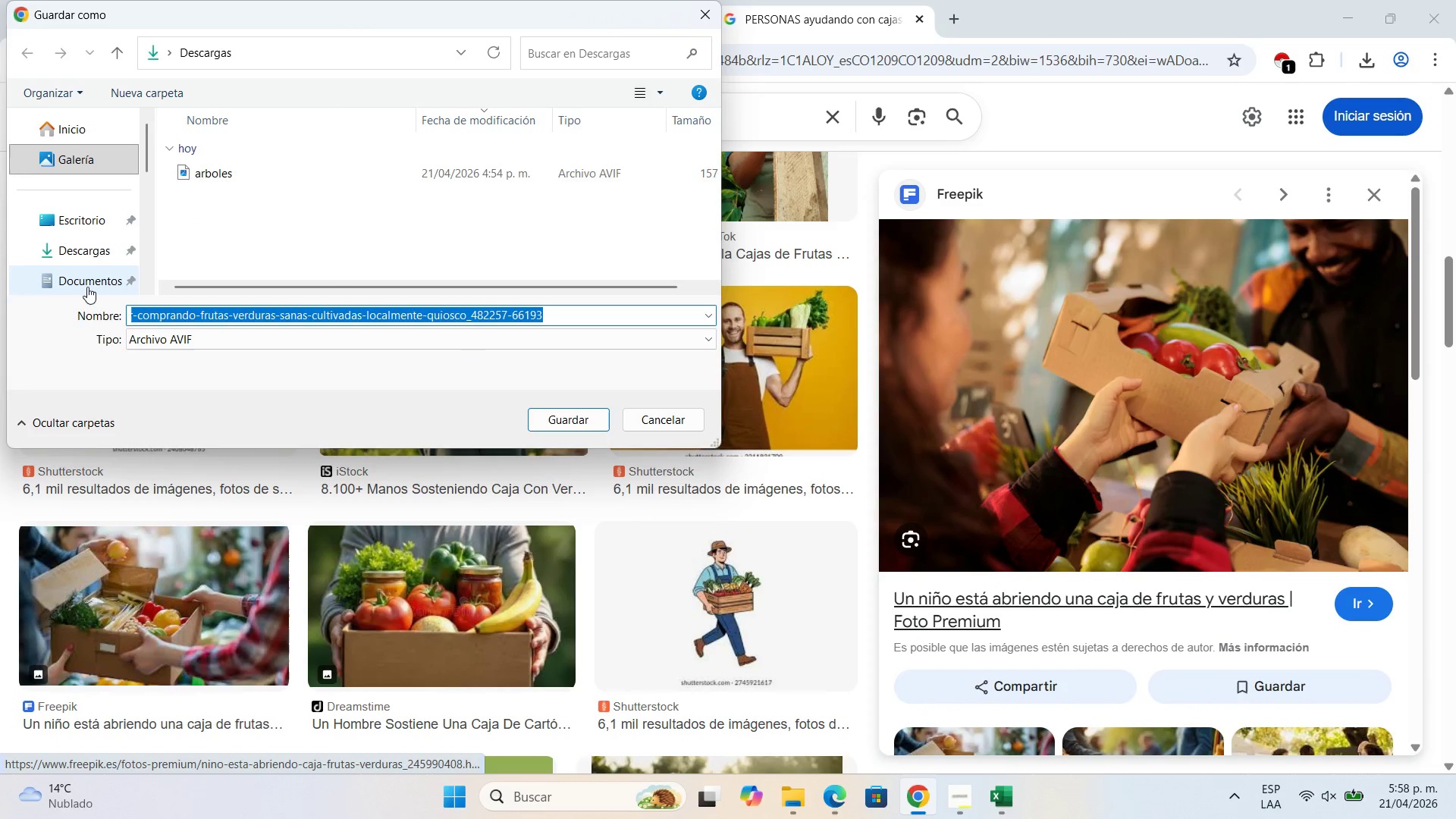 
left_click([106, 243])
 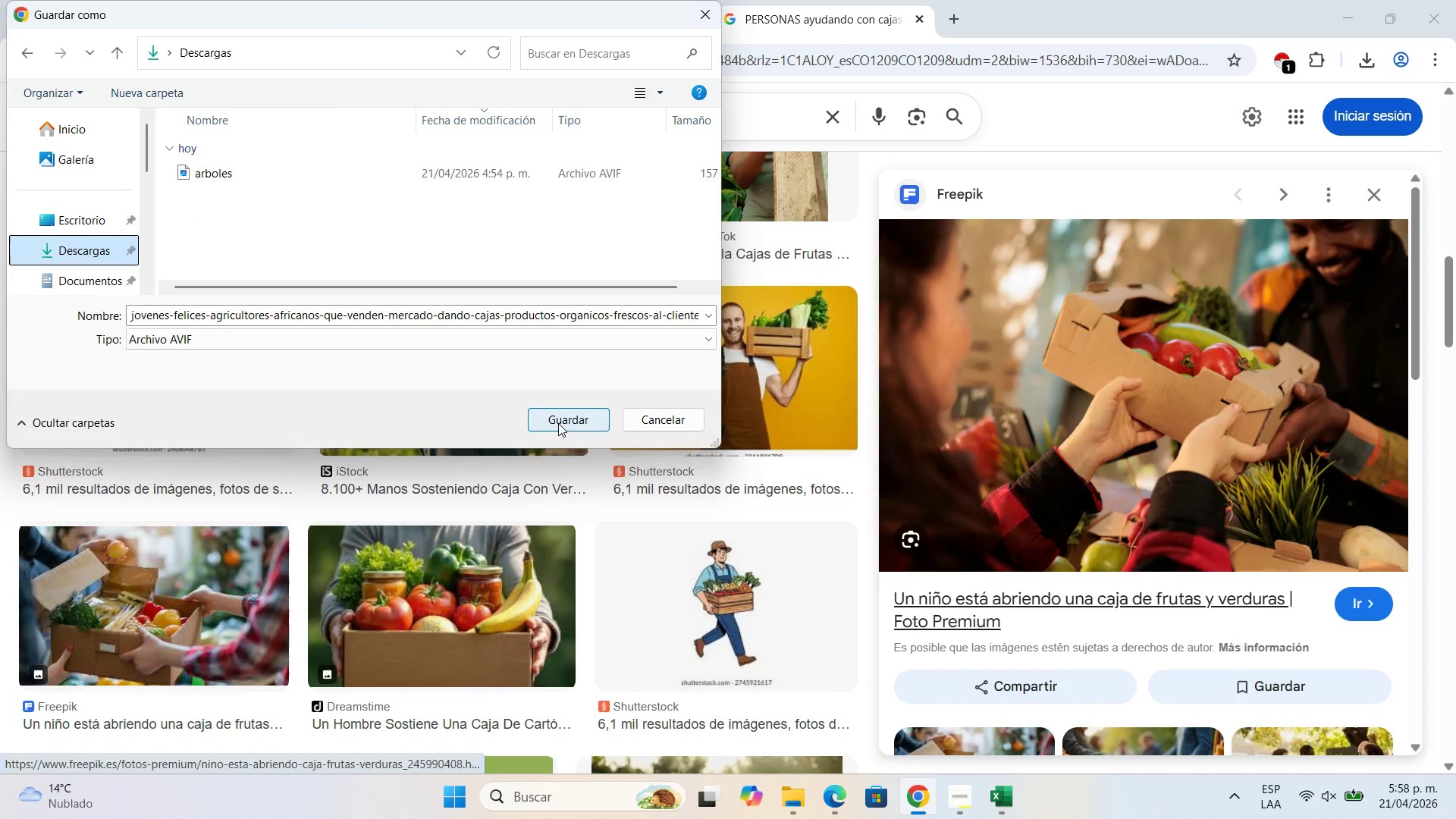 
left_click([558, 423])
 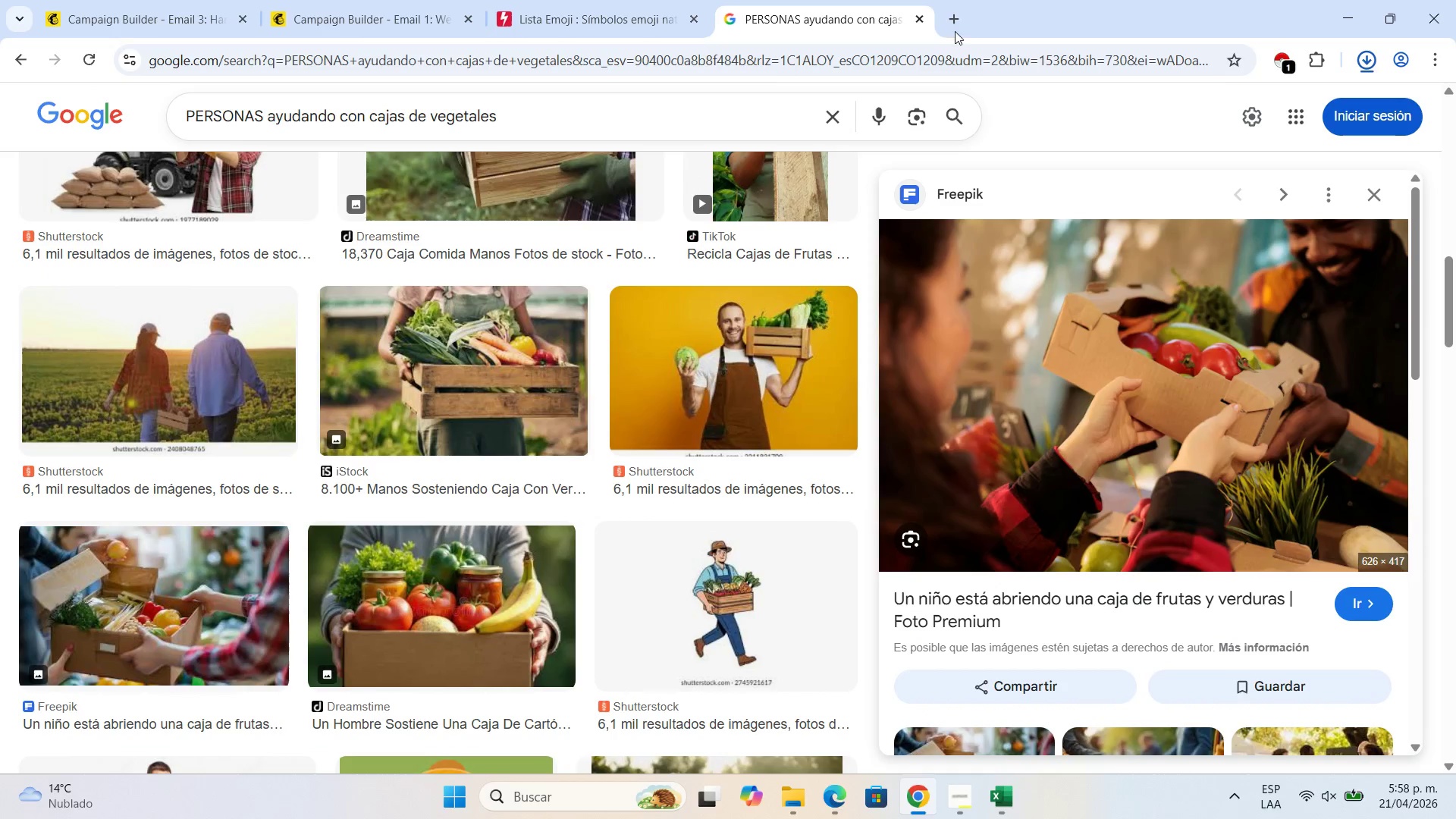 
left_click([951, 25])
 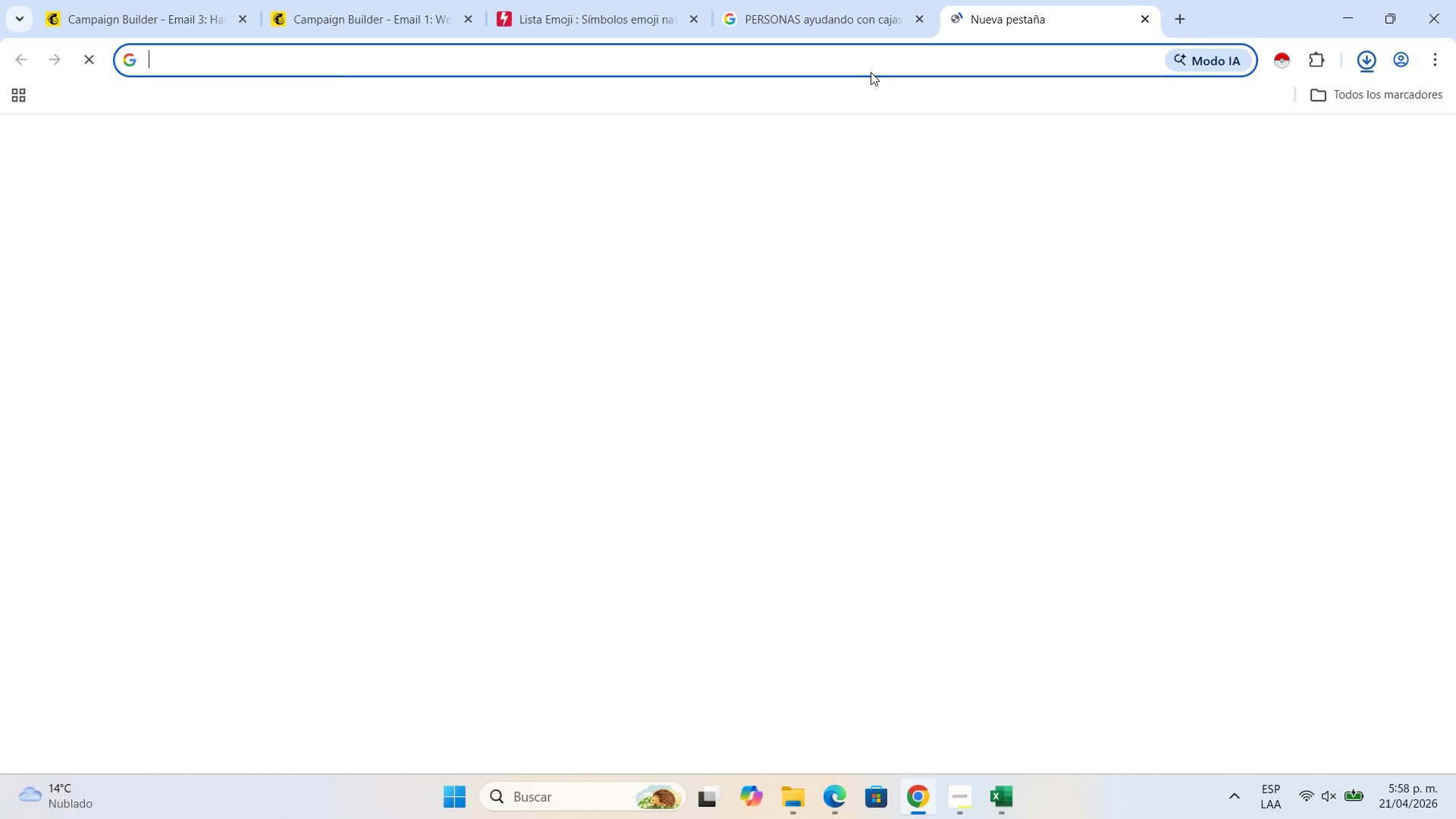 
type(pasar de avif a )
 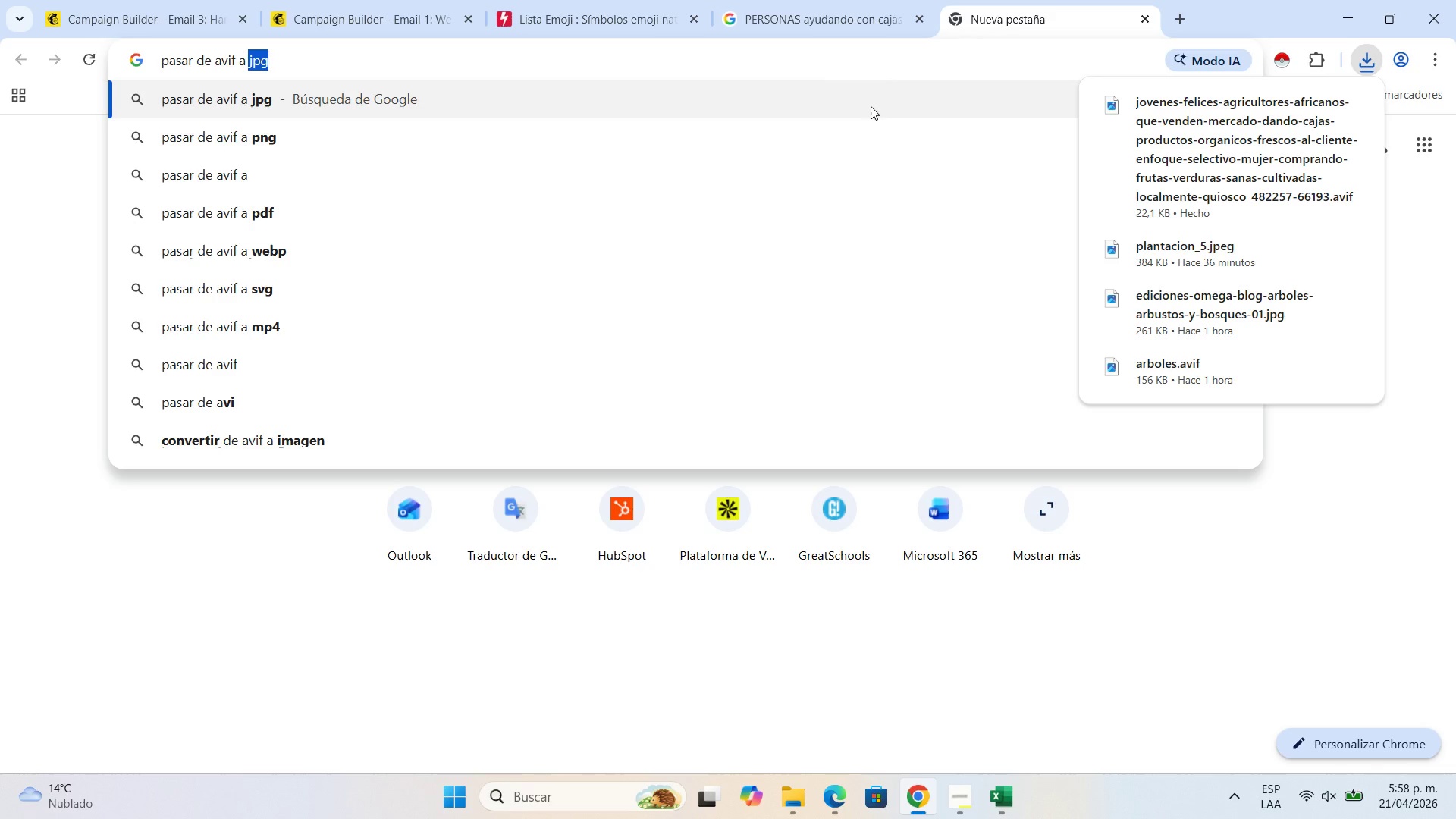 
left_click([816, 98])
 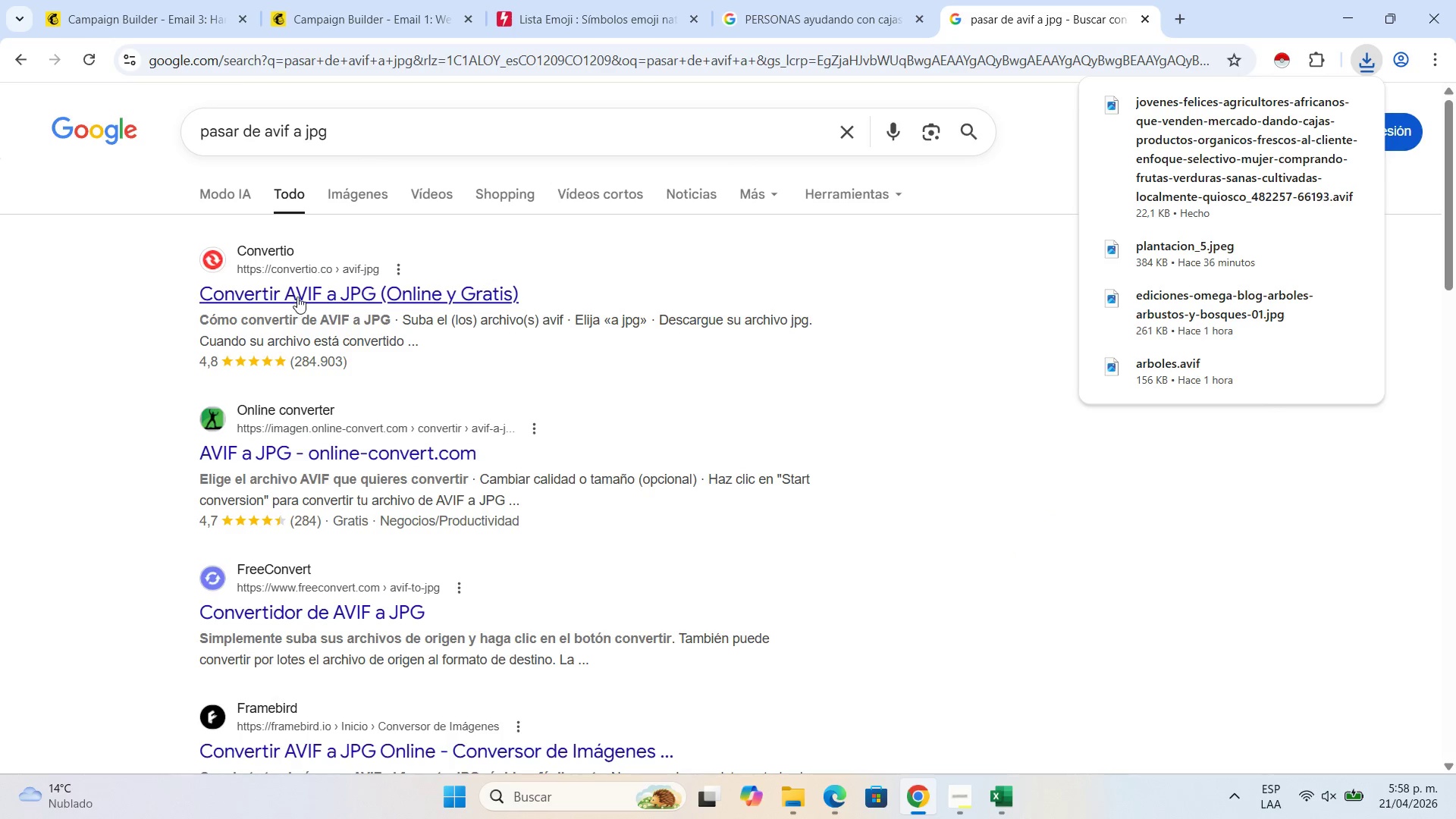 
left_click([297, 297])
 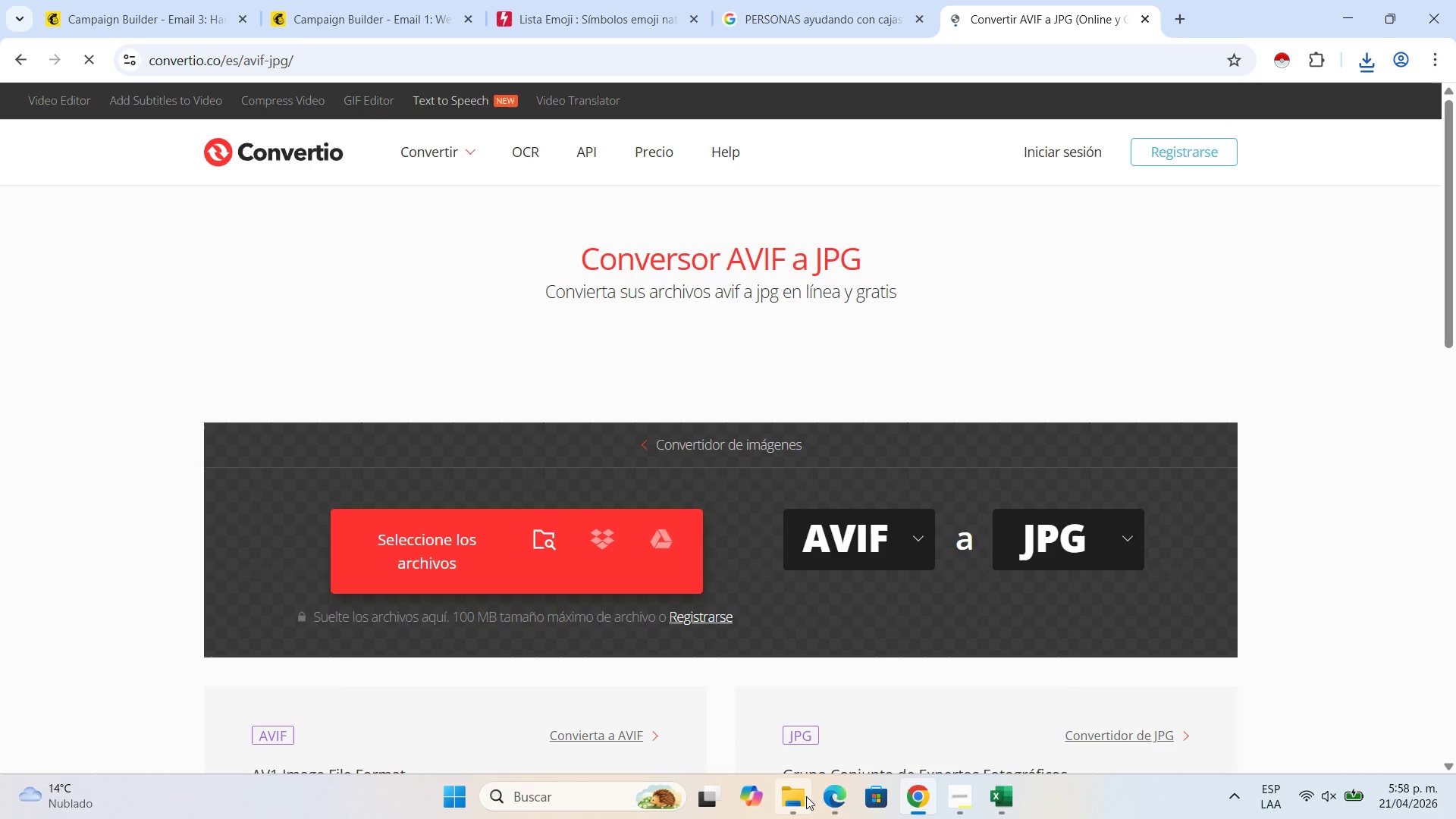 
left_click([796, 795])
 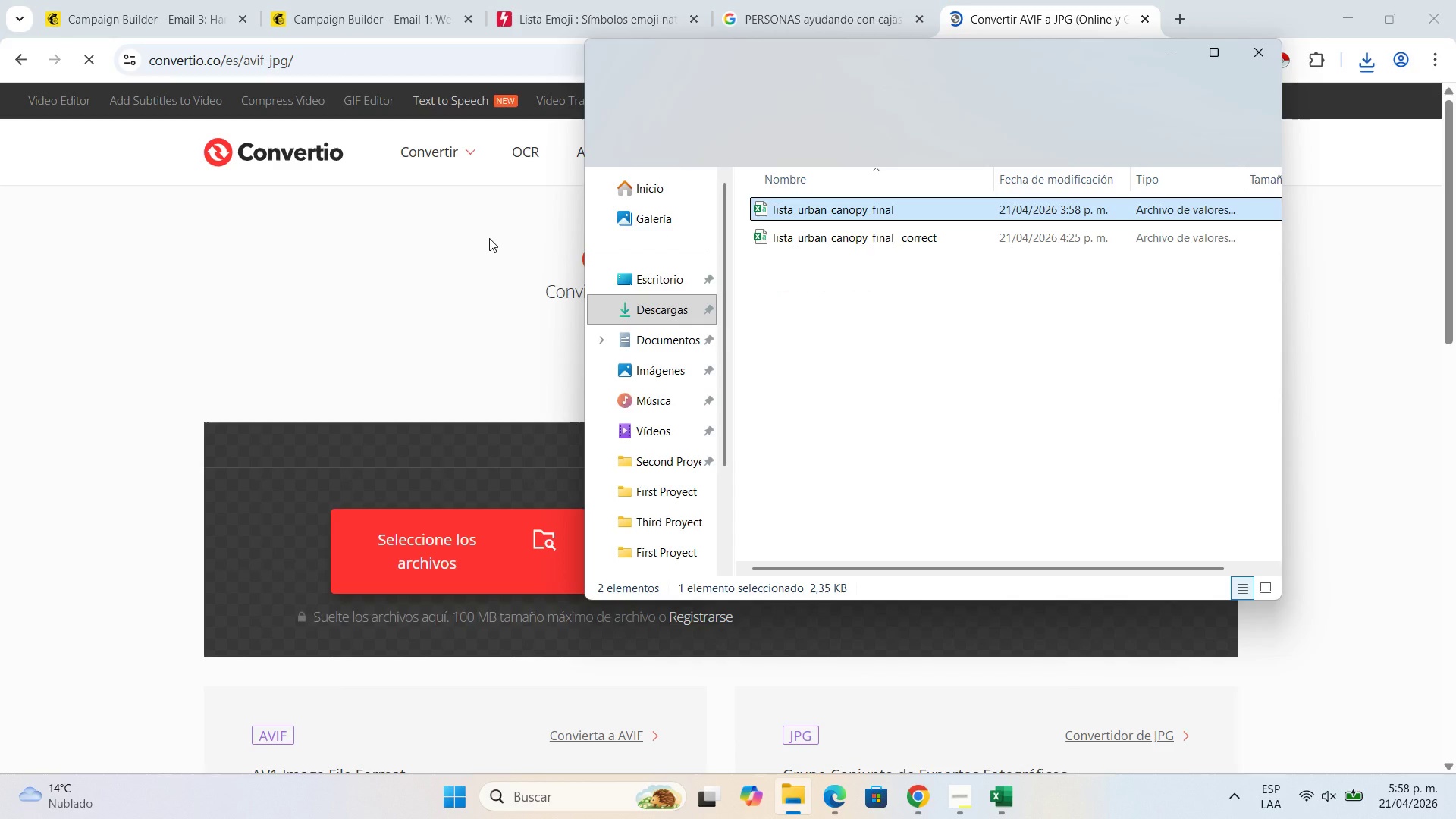 
left_click([664, 302])
 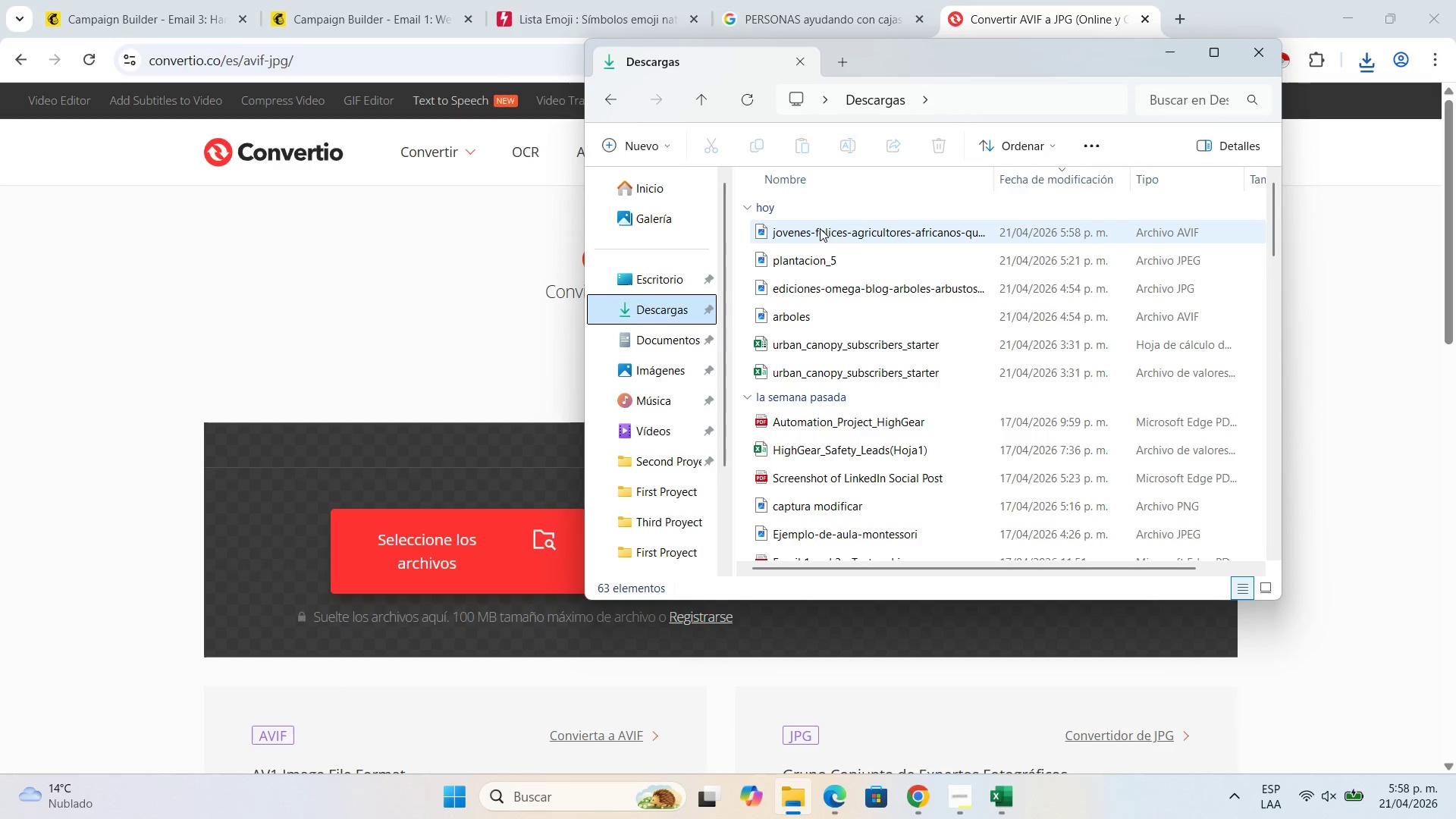 
left_click_drag(start_coordinate=[821, 228], to_coordinate=[517, 502])
 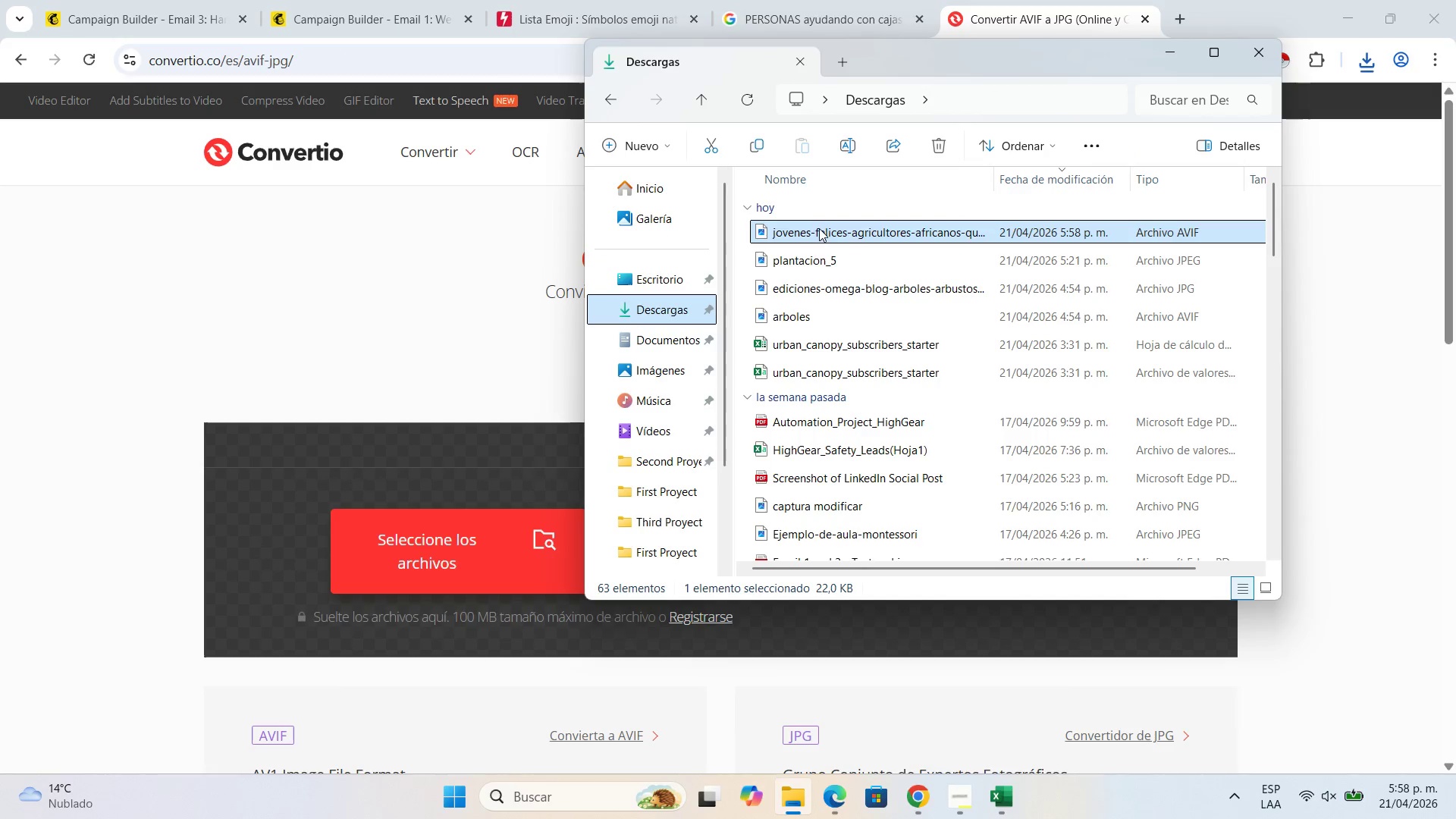 
left_click_drag(start_coordinate=[817, 230], to_coordinate=[476, 564])
 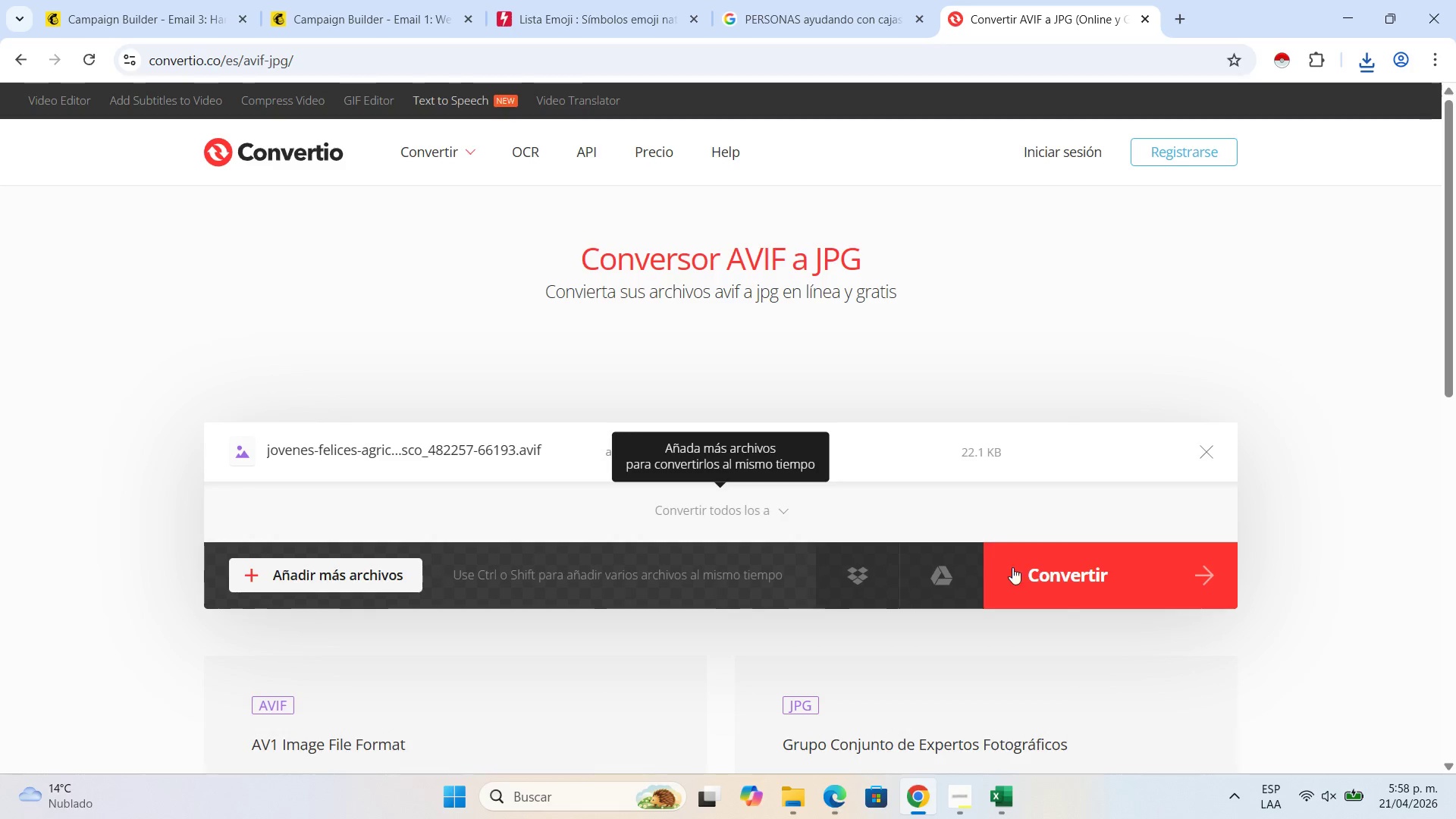 
left_click([1087, 557])
 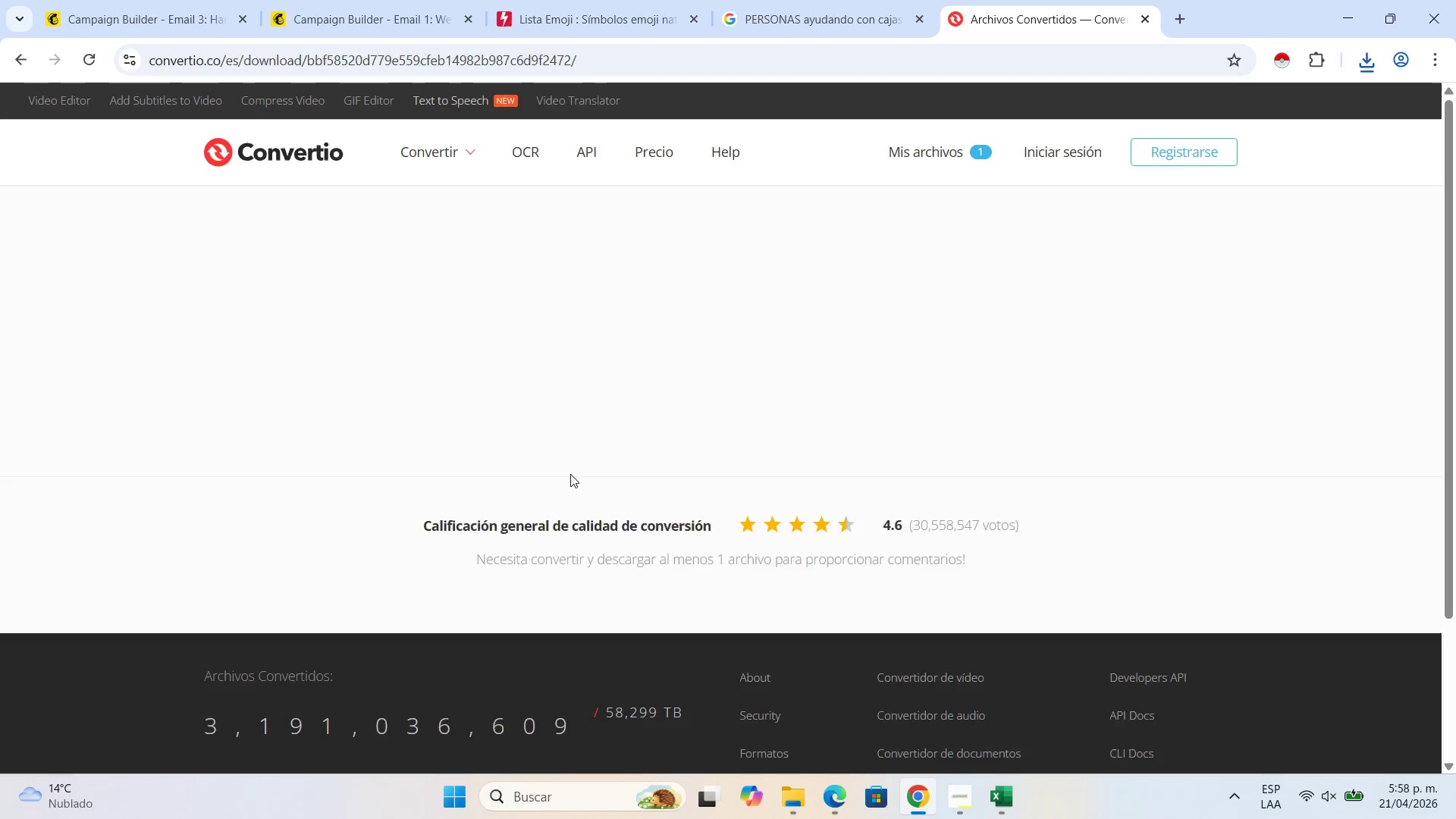 
wait(5.34)
 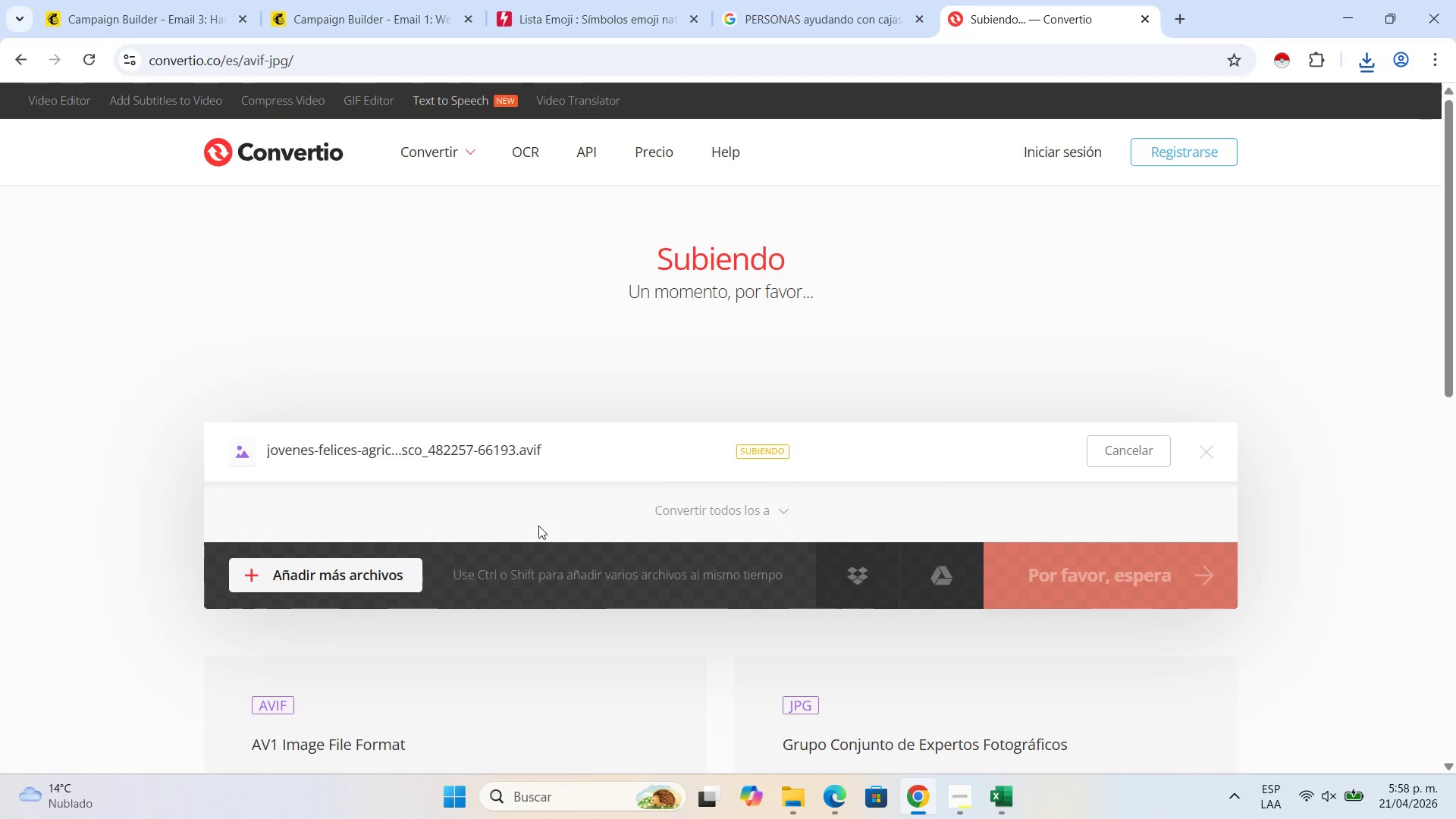 
left_click([1173, 444])
 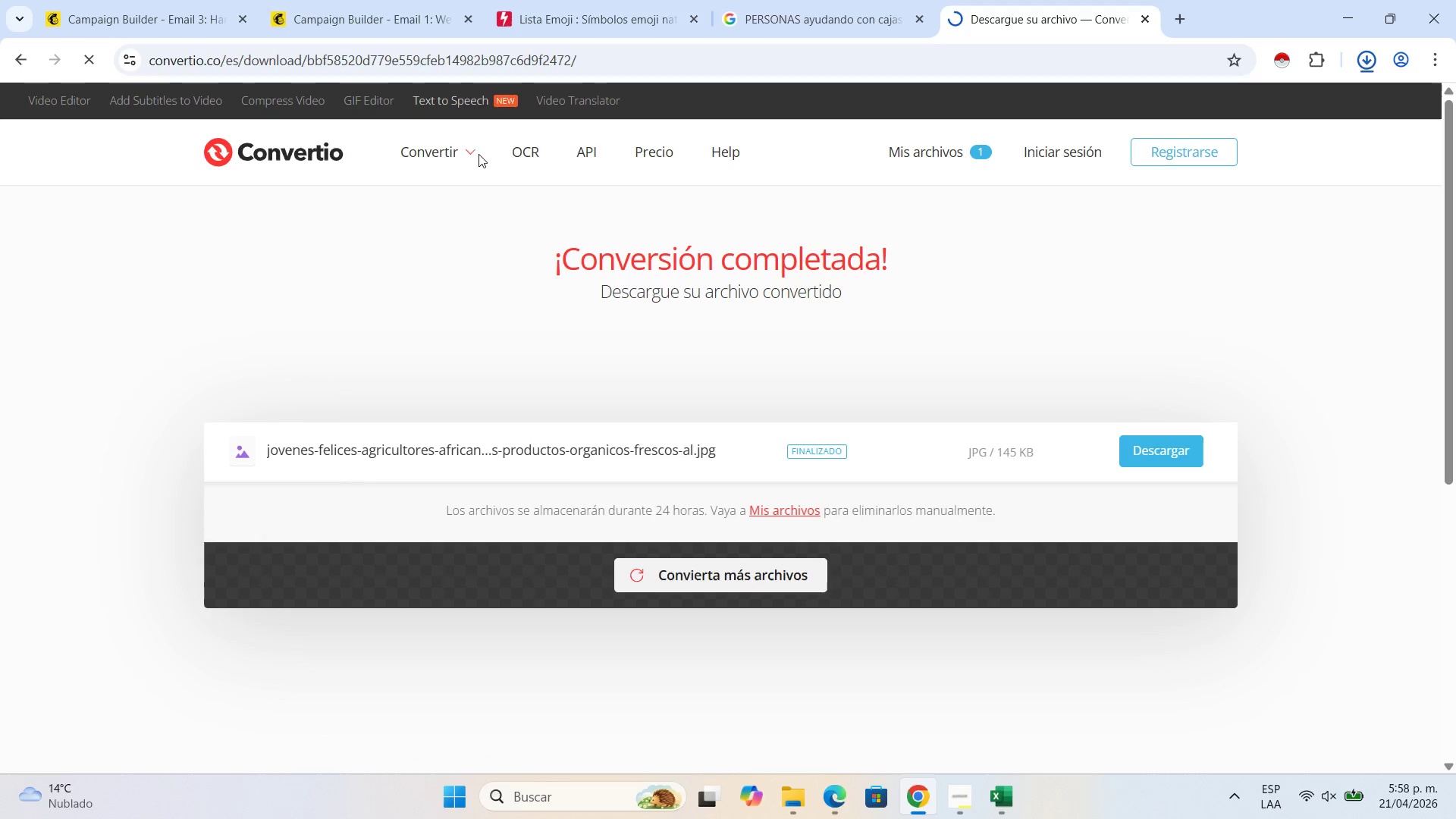 
left_click([397, 0])
 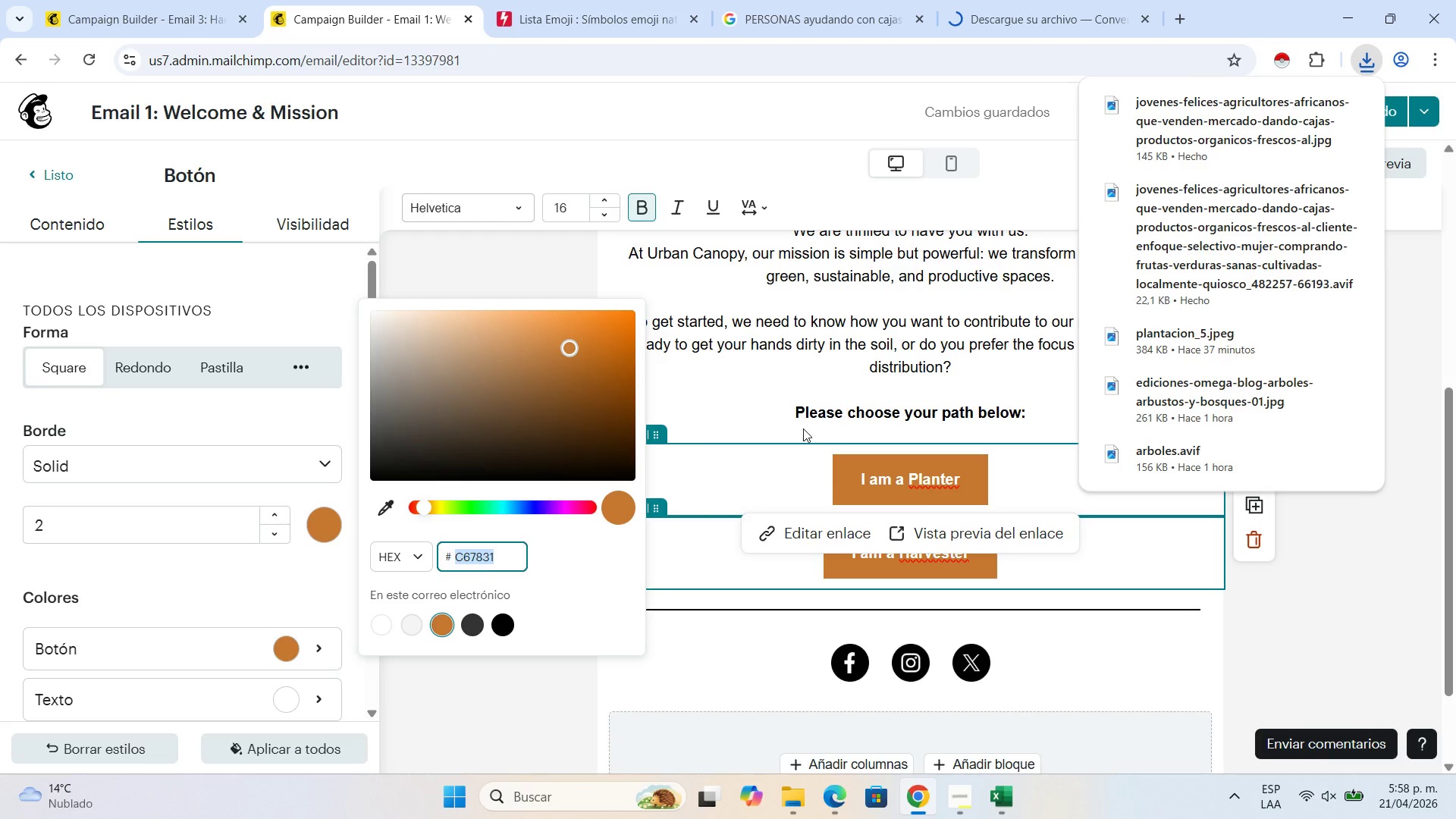 
scroll: coordinate [817, 451], scroll_direction: up, amount: 4.0
 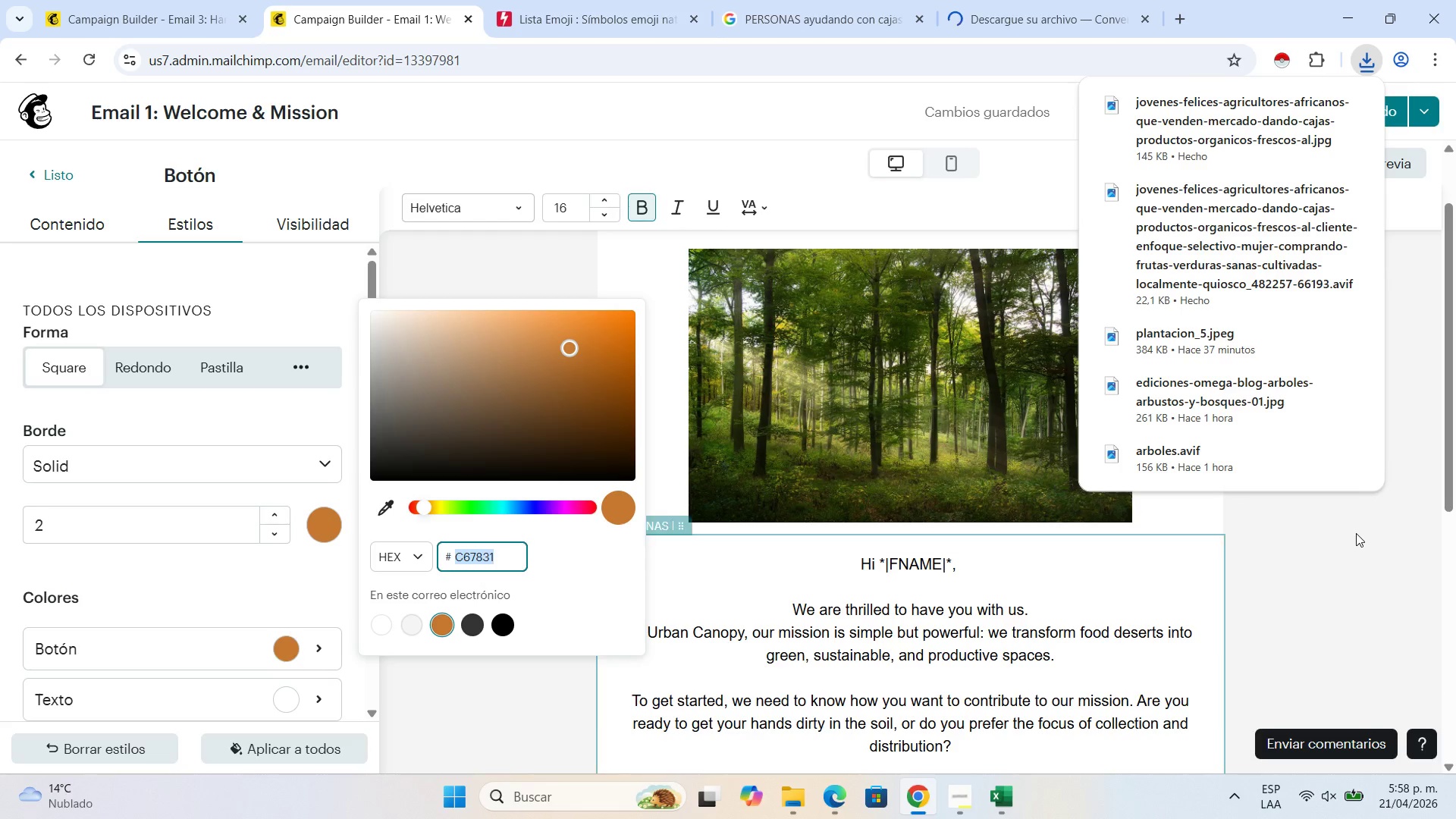 
left_click([1357, 533])
 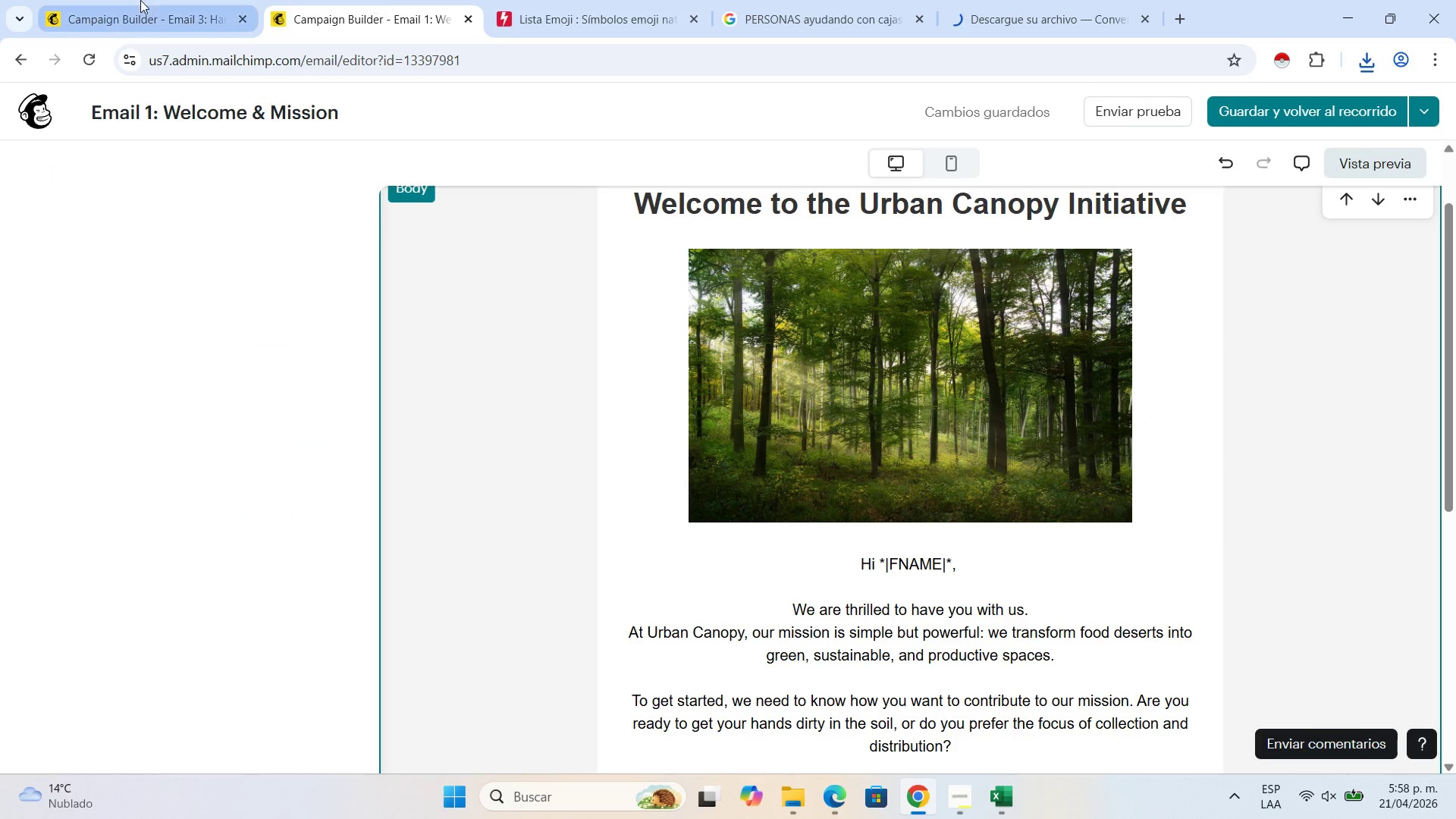 
left_click([140, 0])
 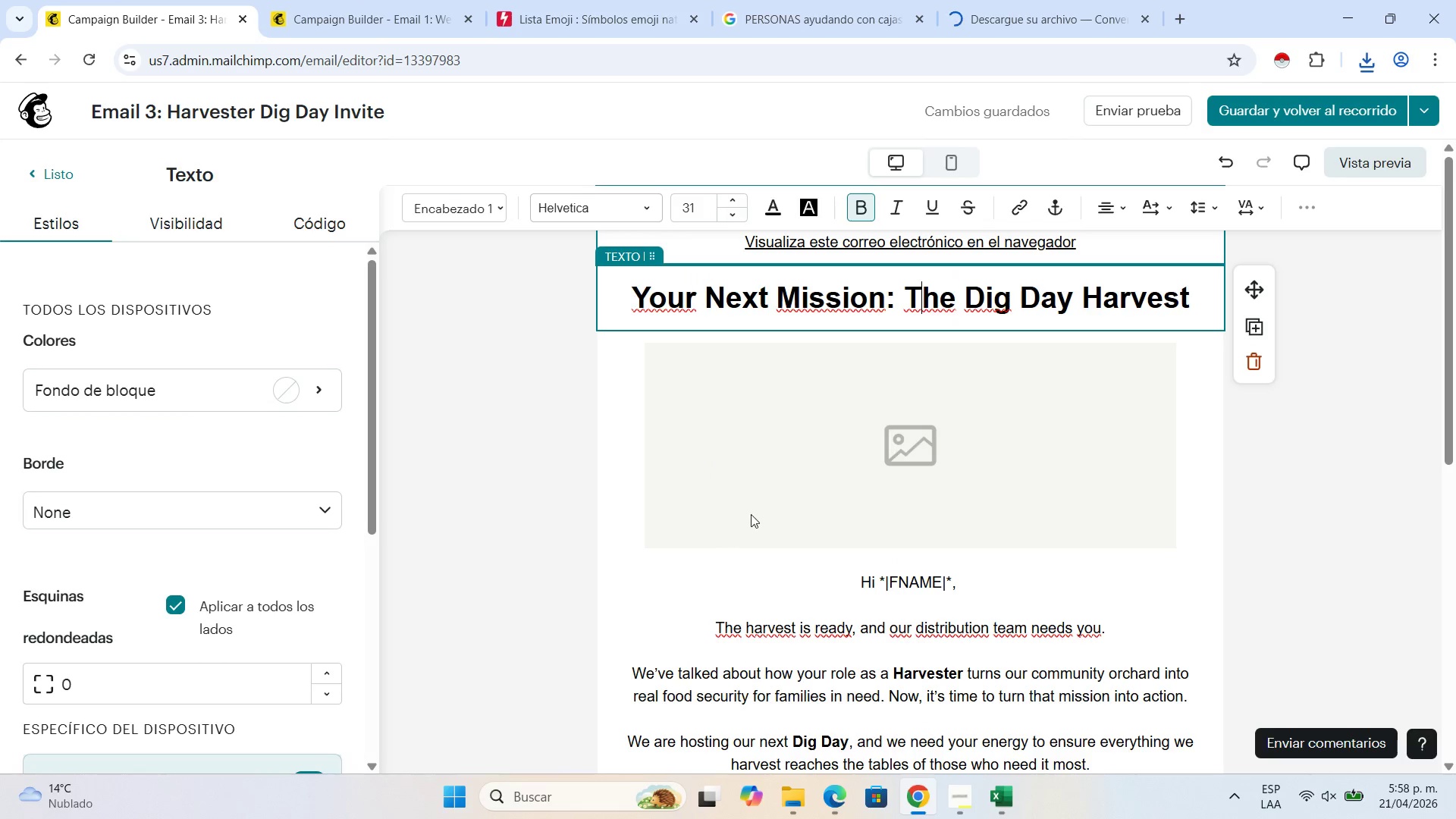 
left_click([797, 485])
 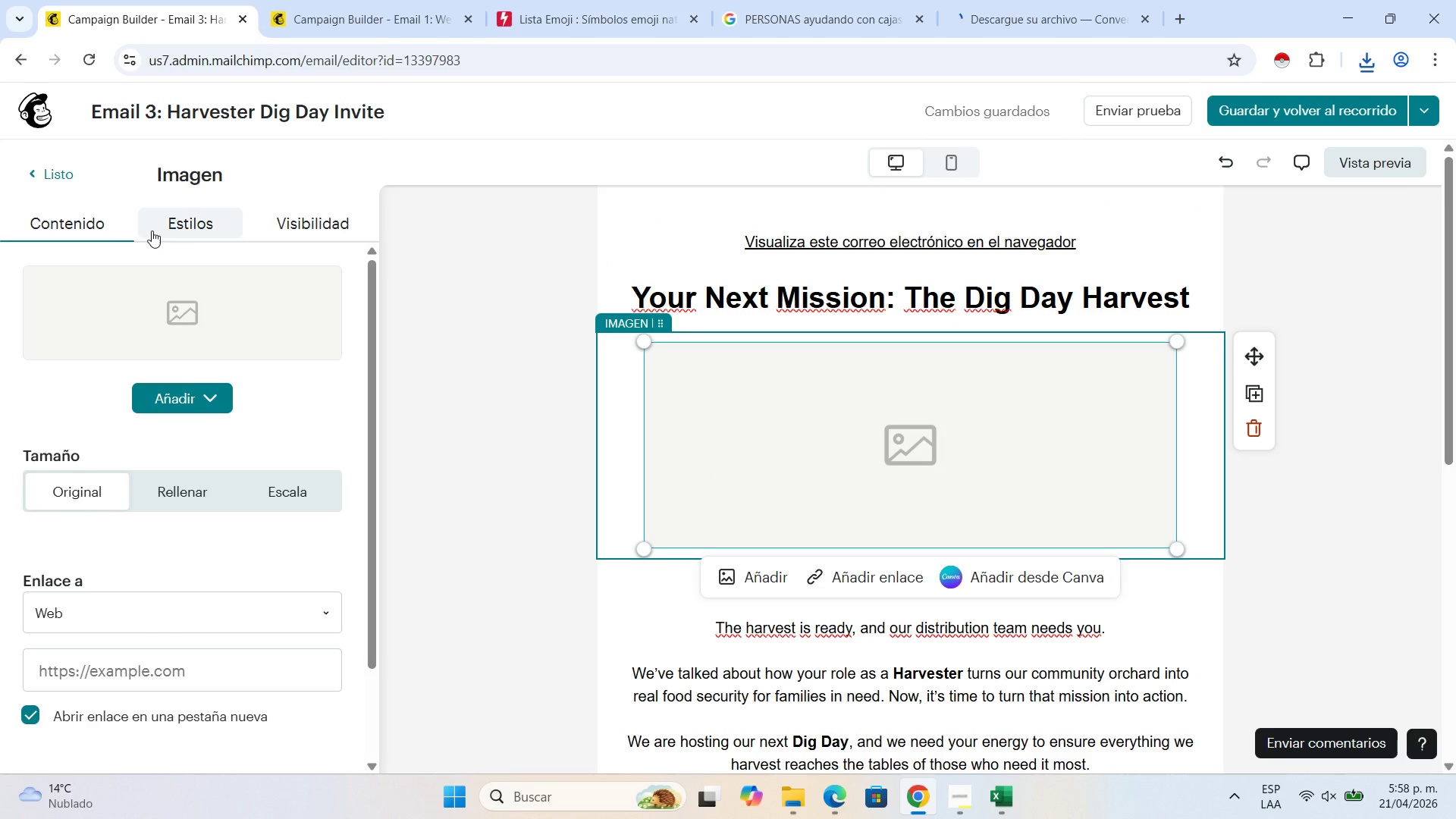 
left_click([202, 384])
 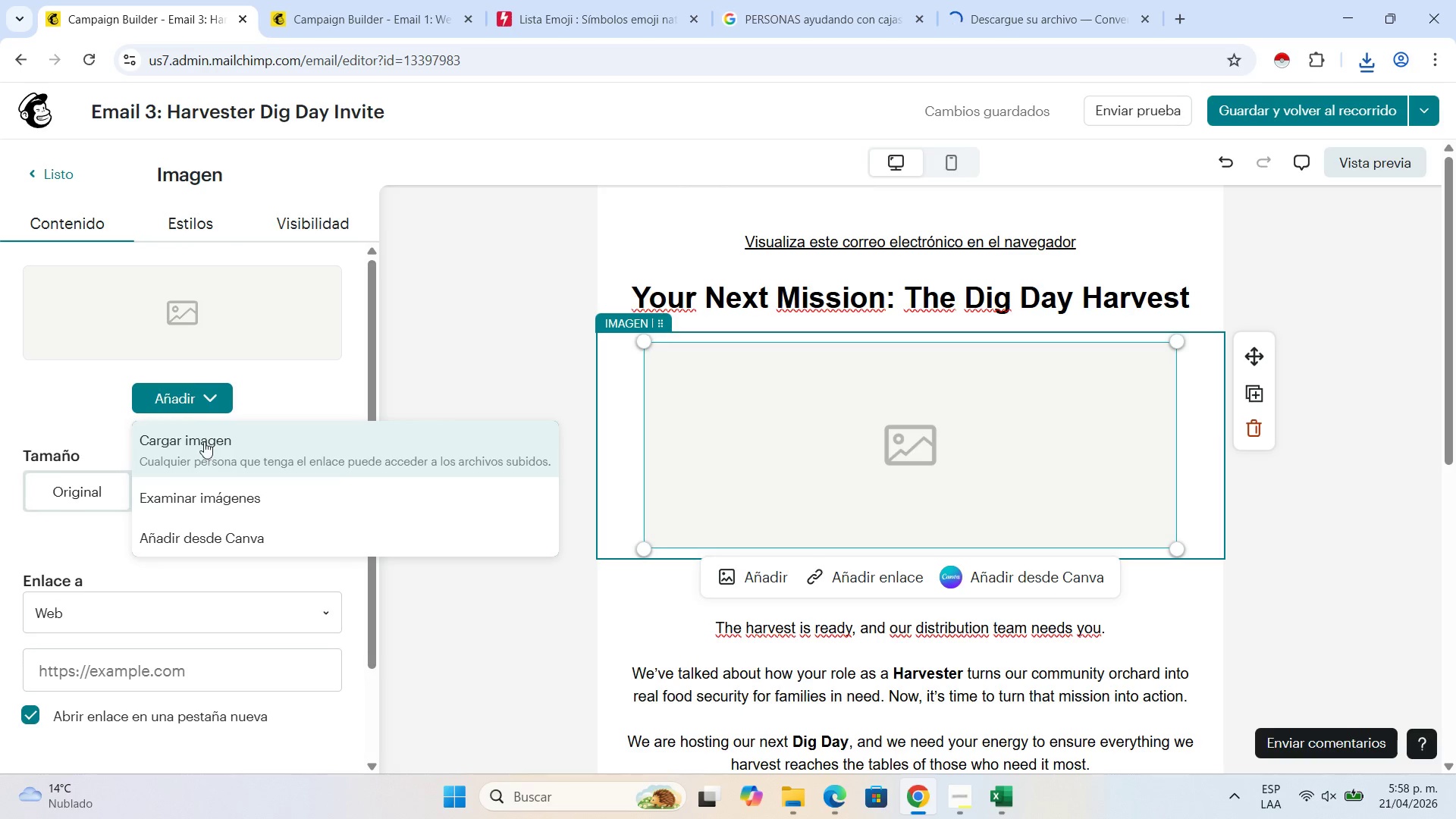 
left_click([203, 441])
 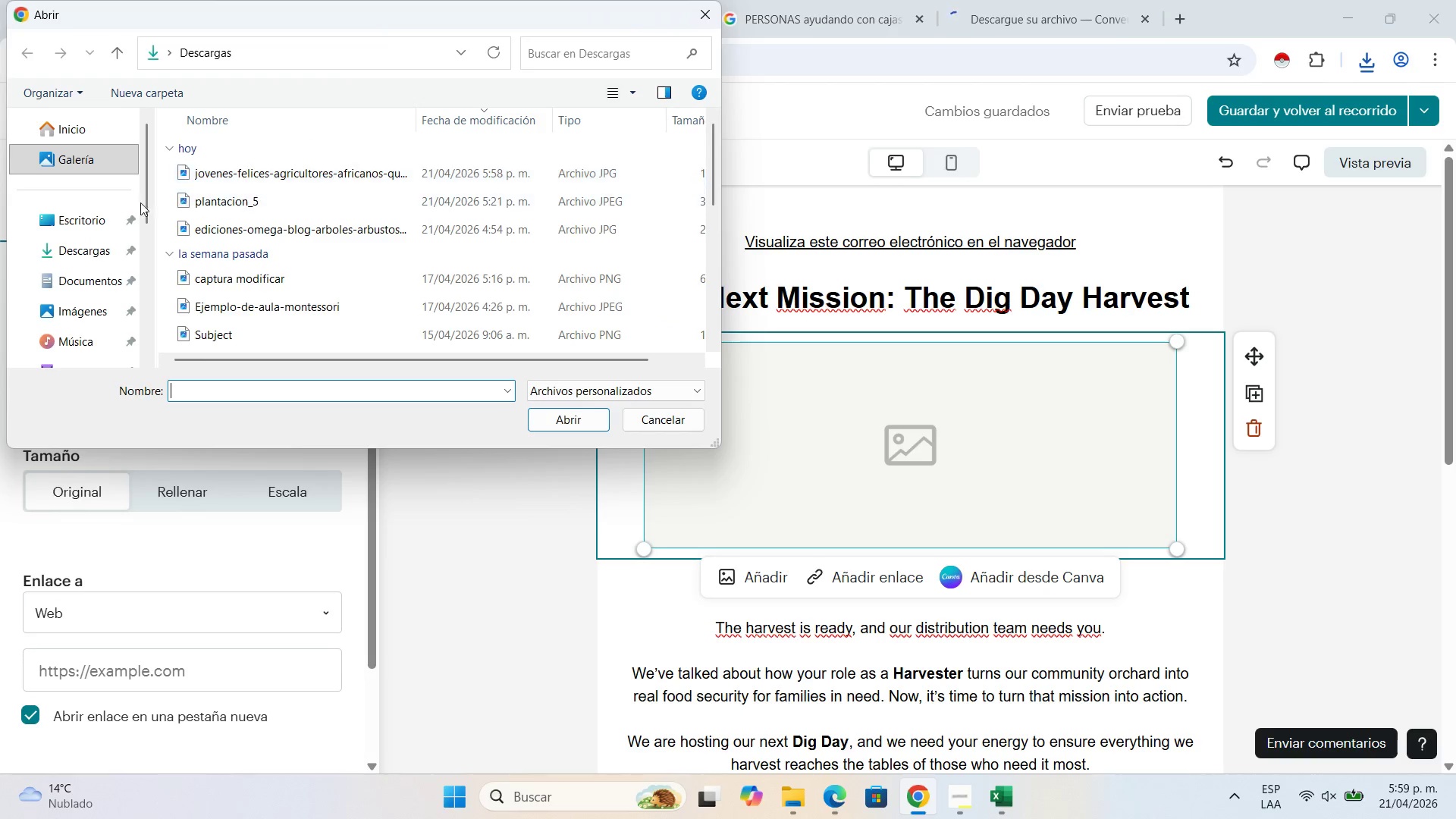 
double_click([84, 240])
 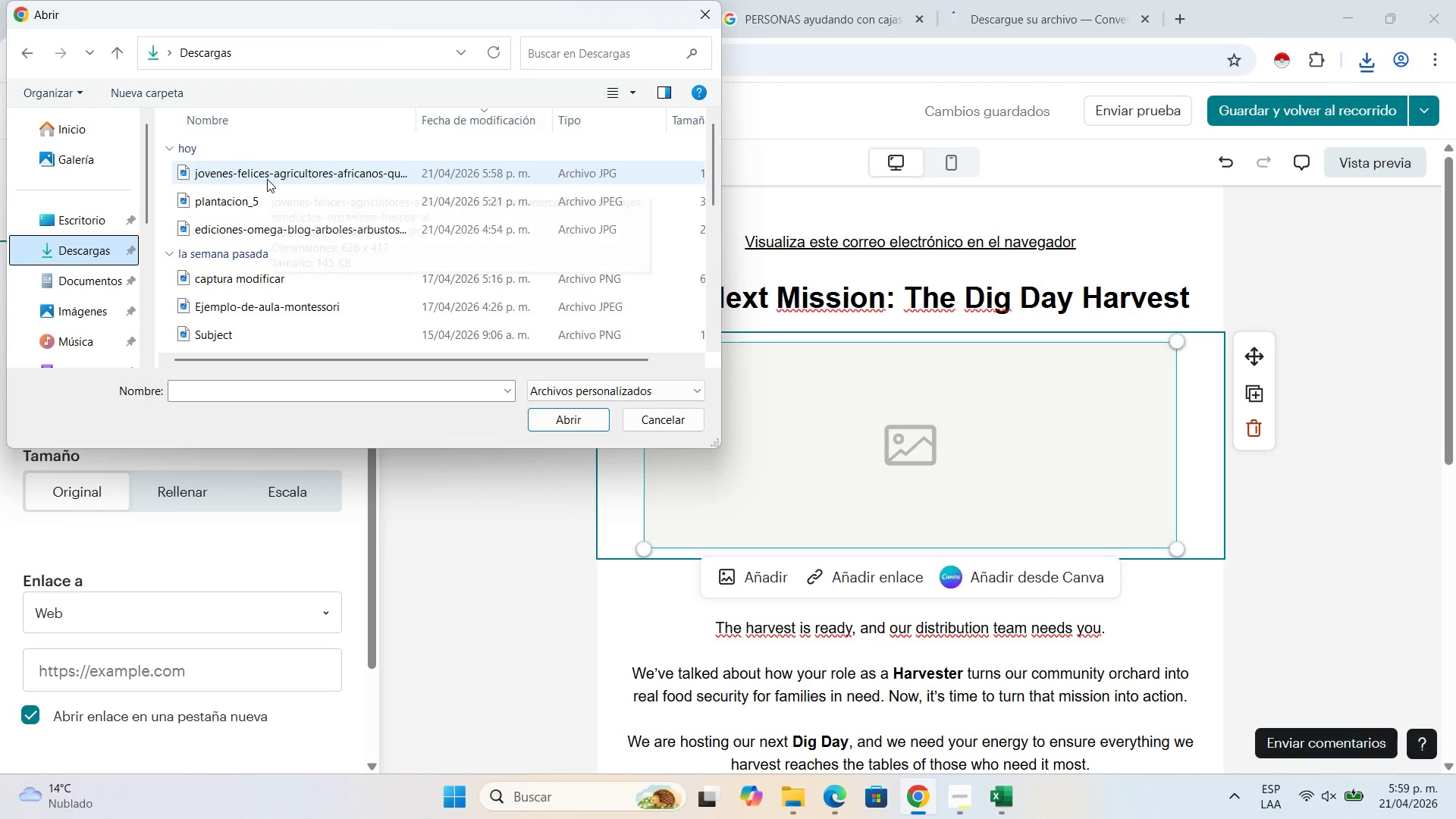 
left_click([267, 179])
 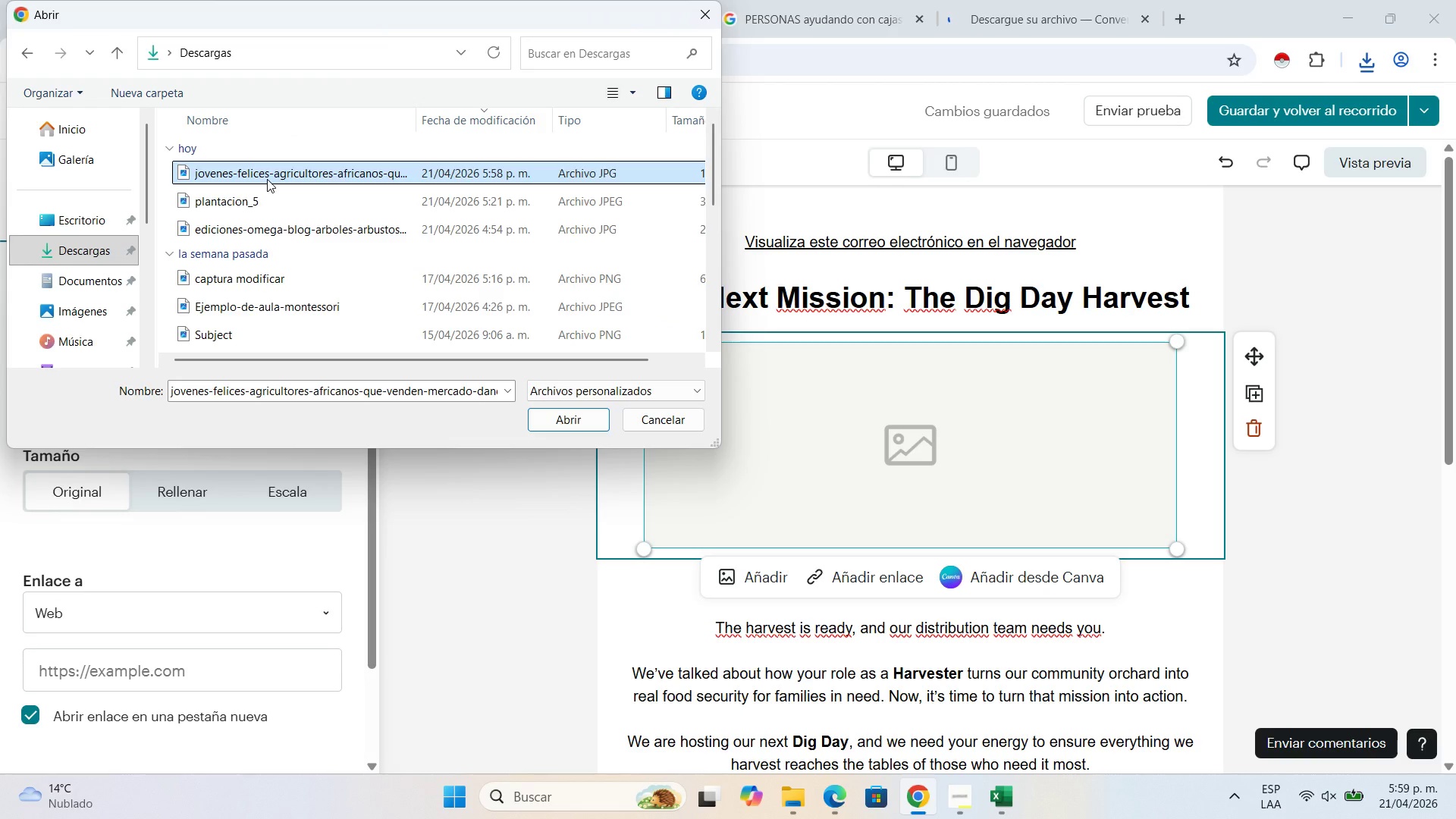 
double_click([267, 179])
 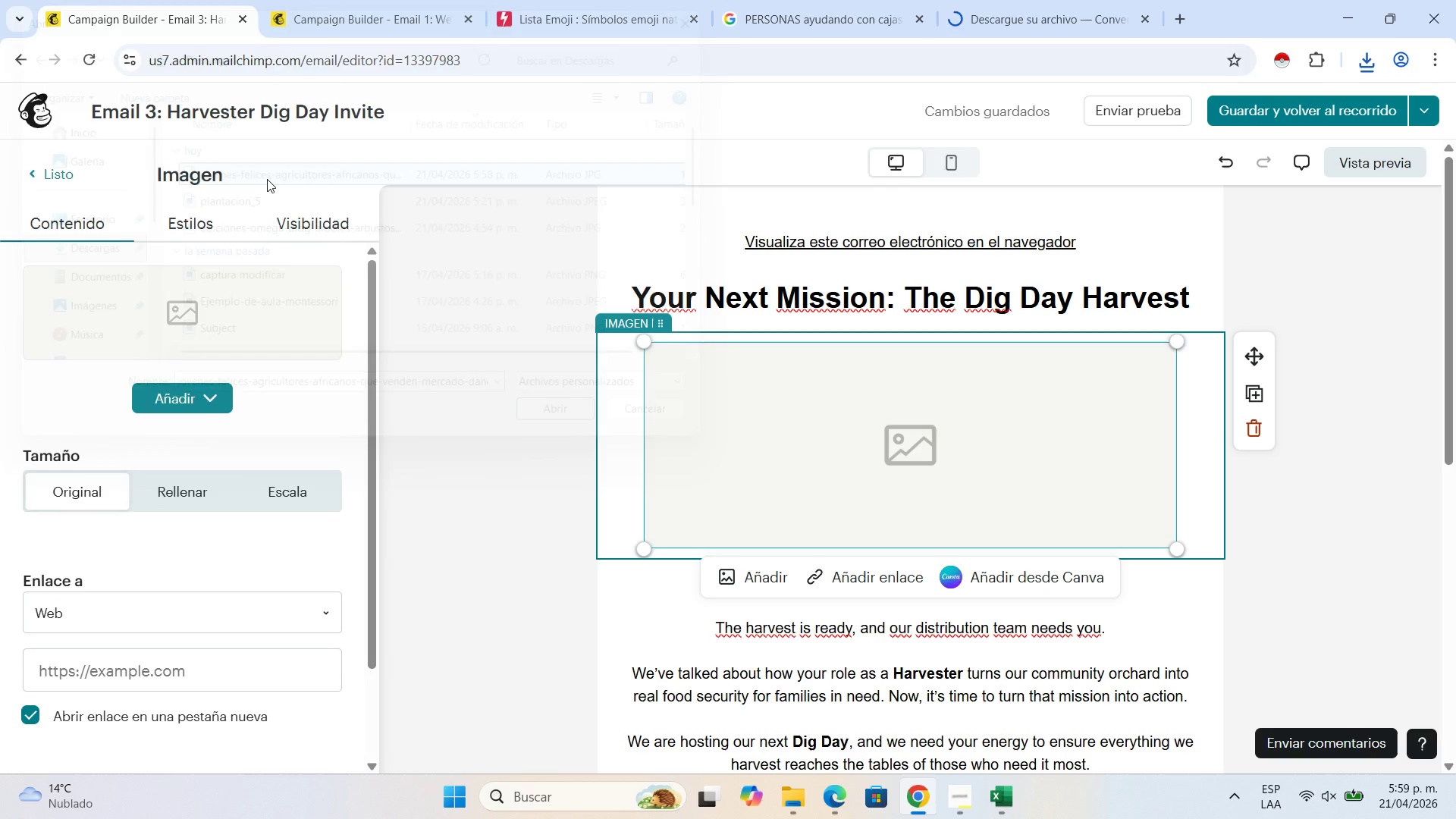 
triple_click([267, 179])
 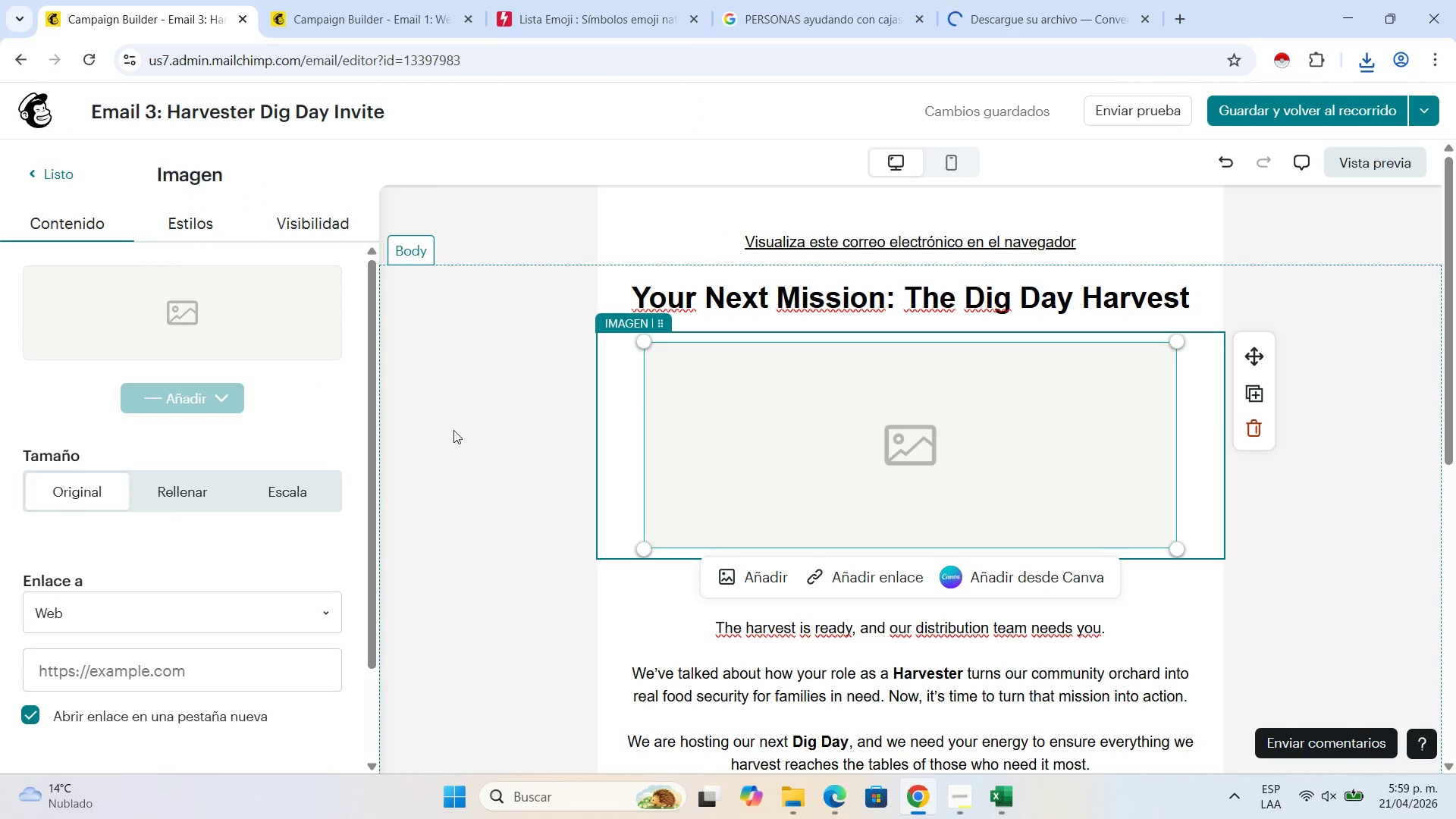 
mouse_move([754, 623])
 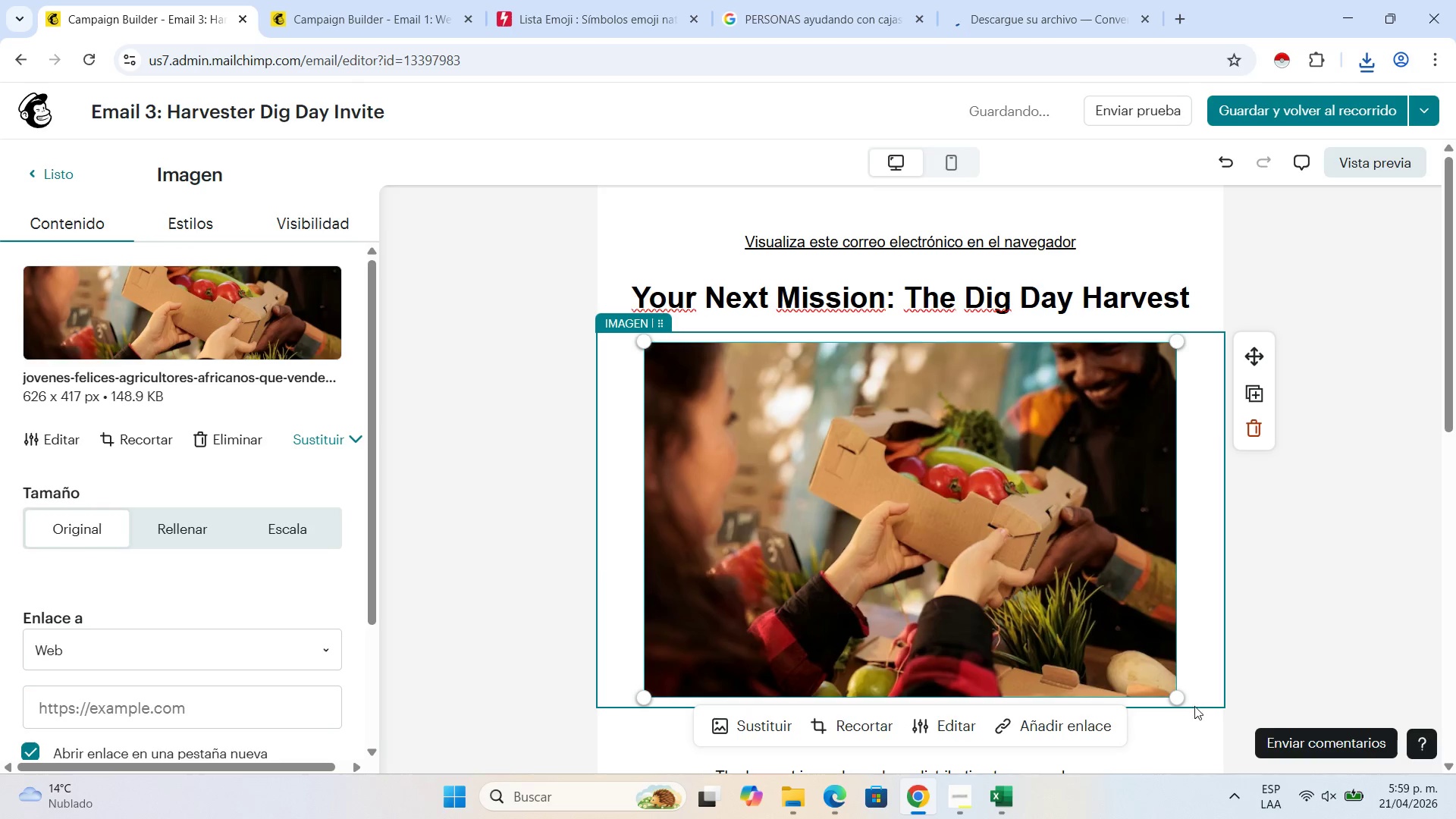 
left_click_drag(start_coordinate=[1175, 697], to_coordinate=[1083, 505])
 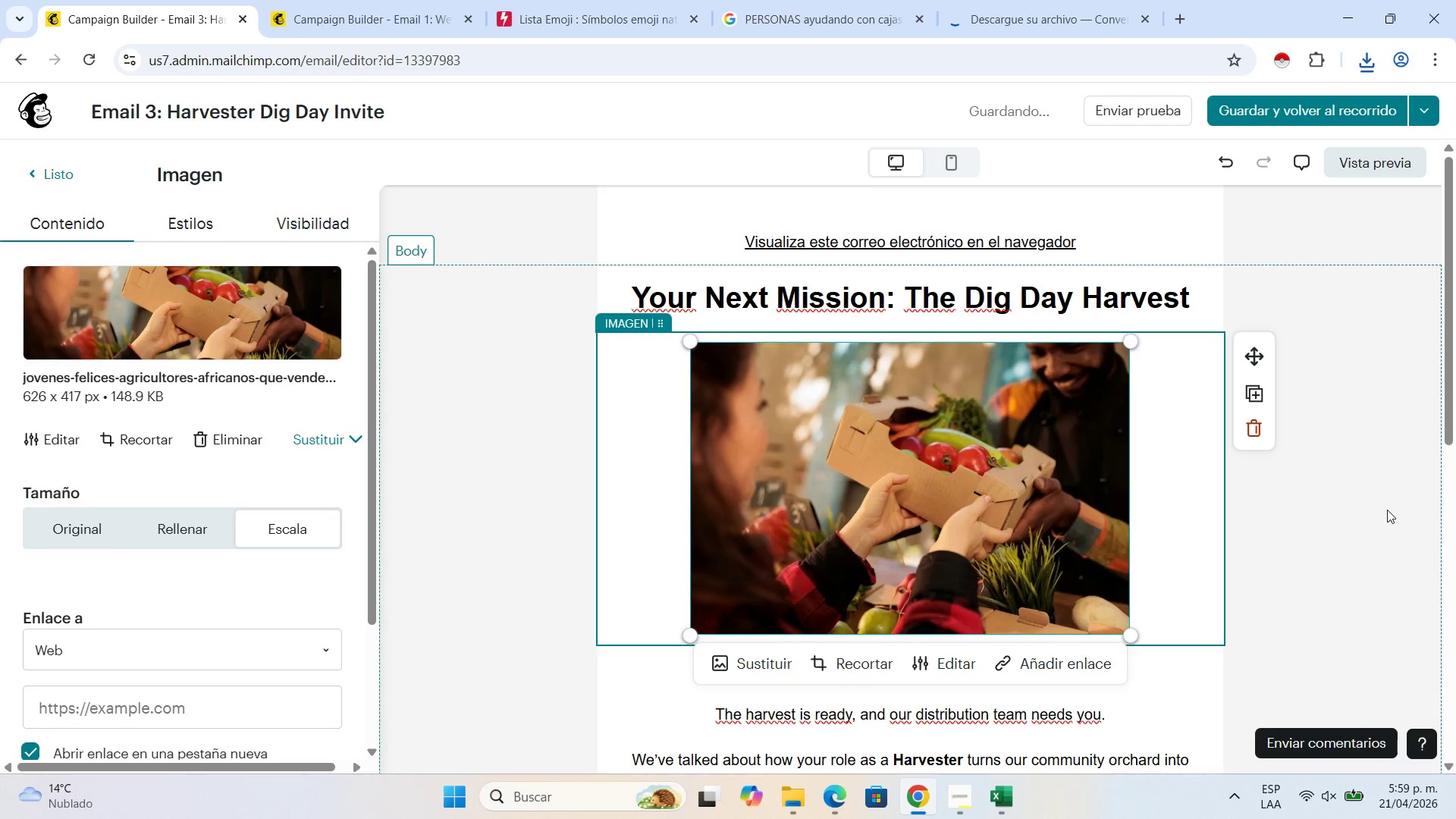 
left_click([1387, 510])
 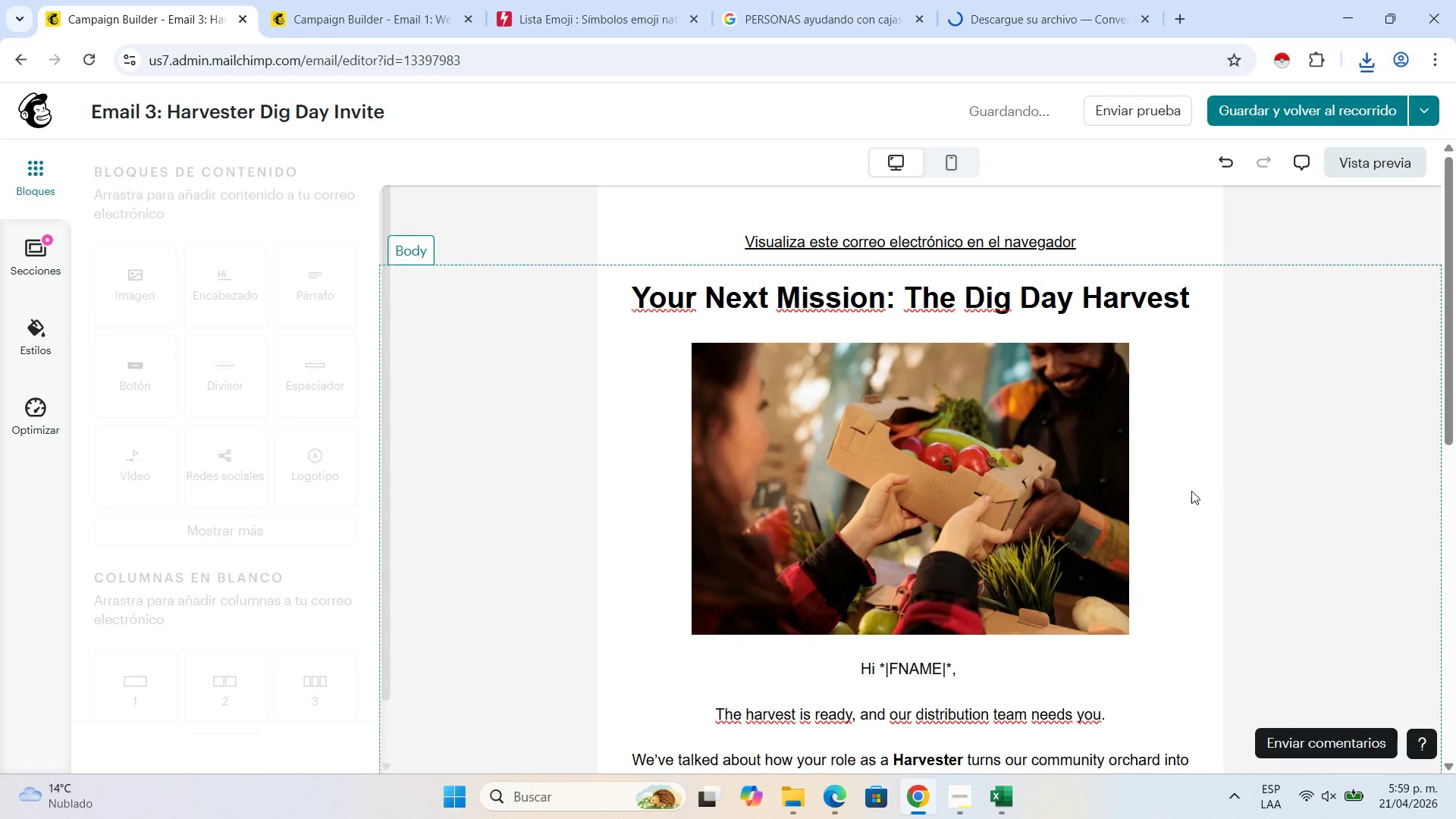 
scroll: coordinate [1124, 502], scroll_direction: down, amount: 3.0
 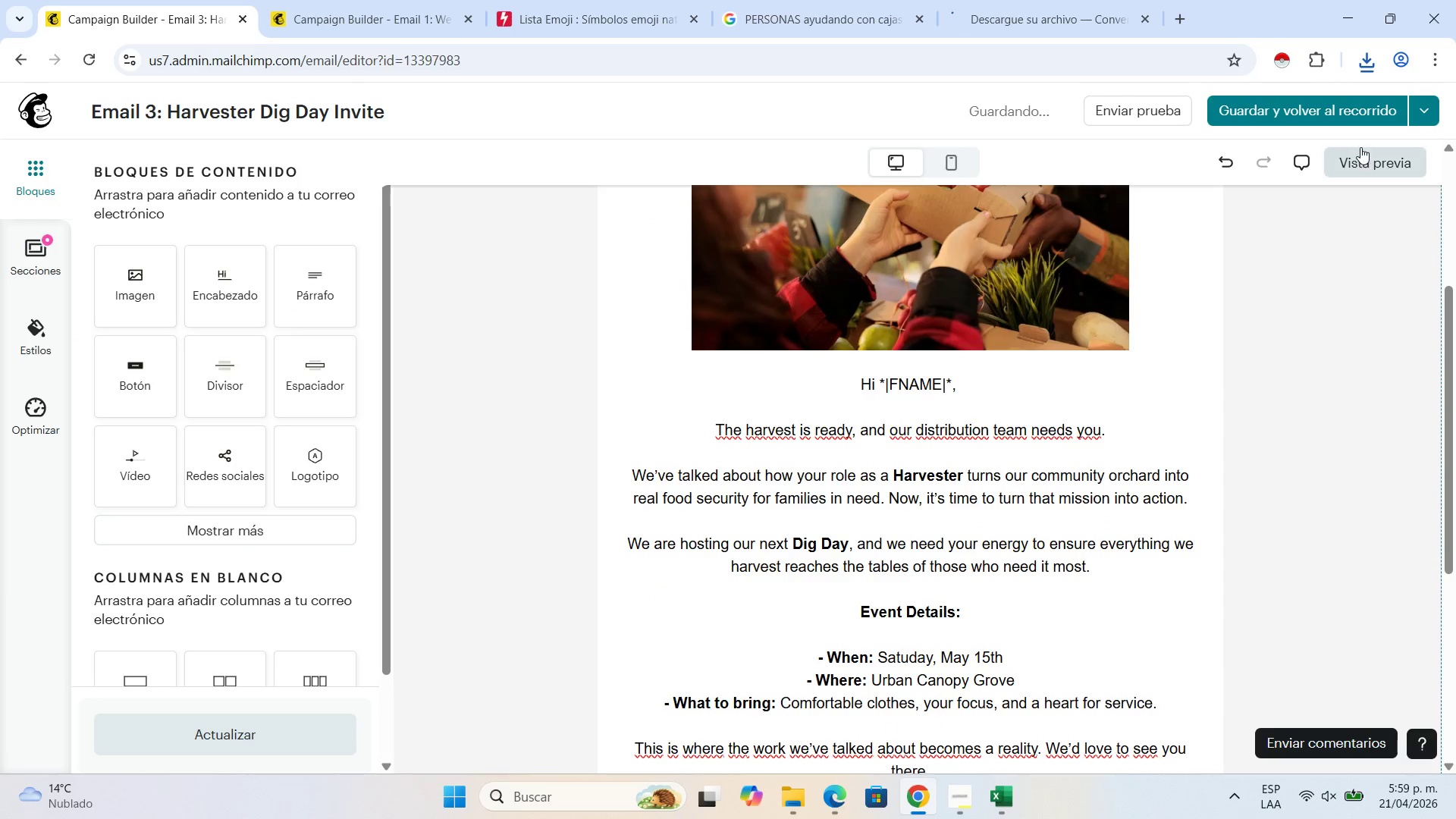 
left_click([1379, 165])
 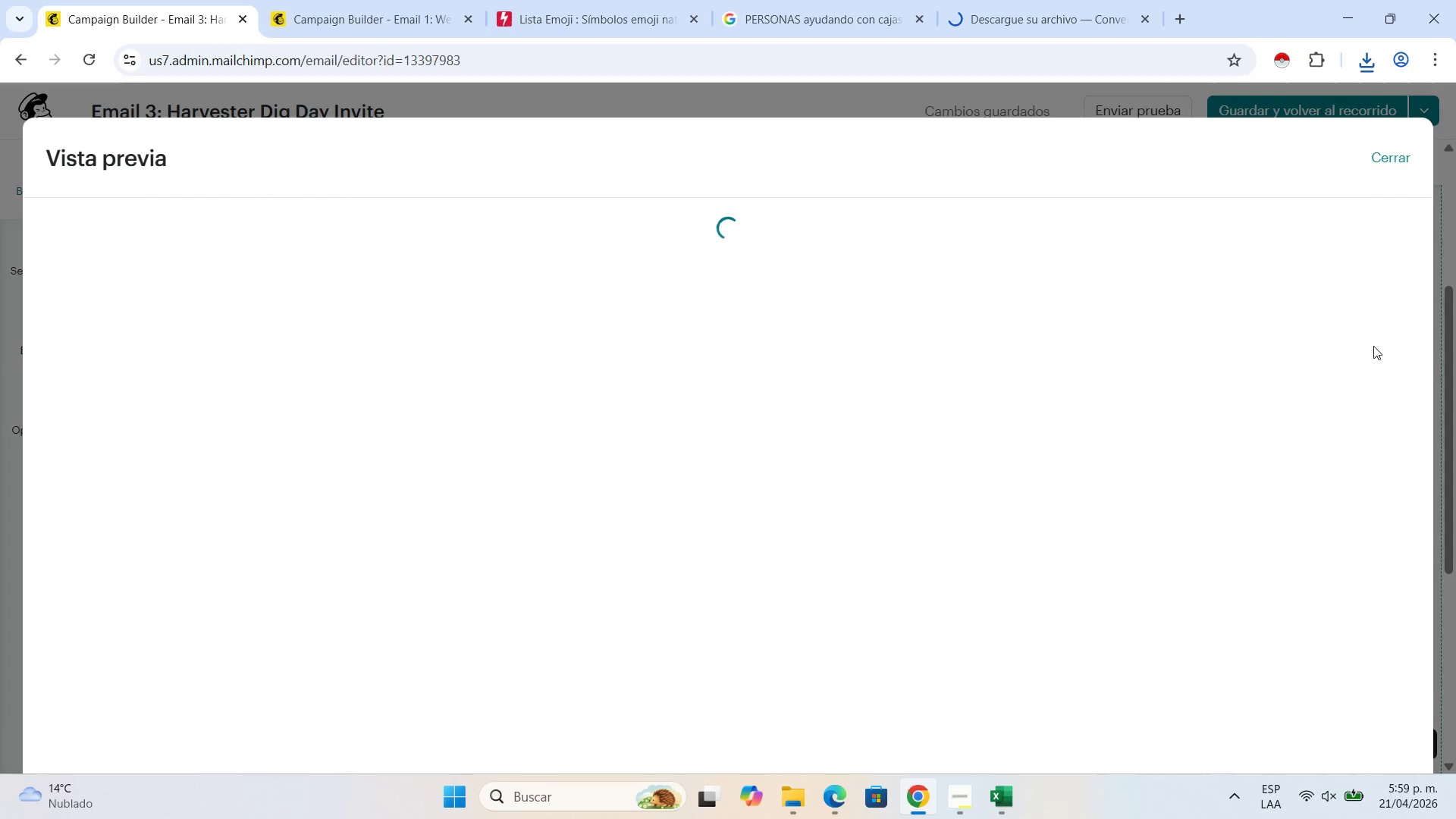 
wait(7.77)
 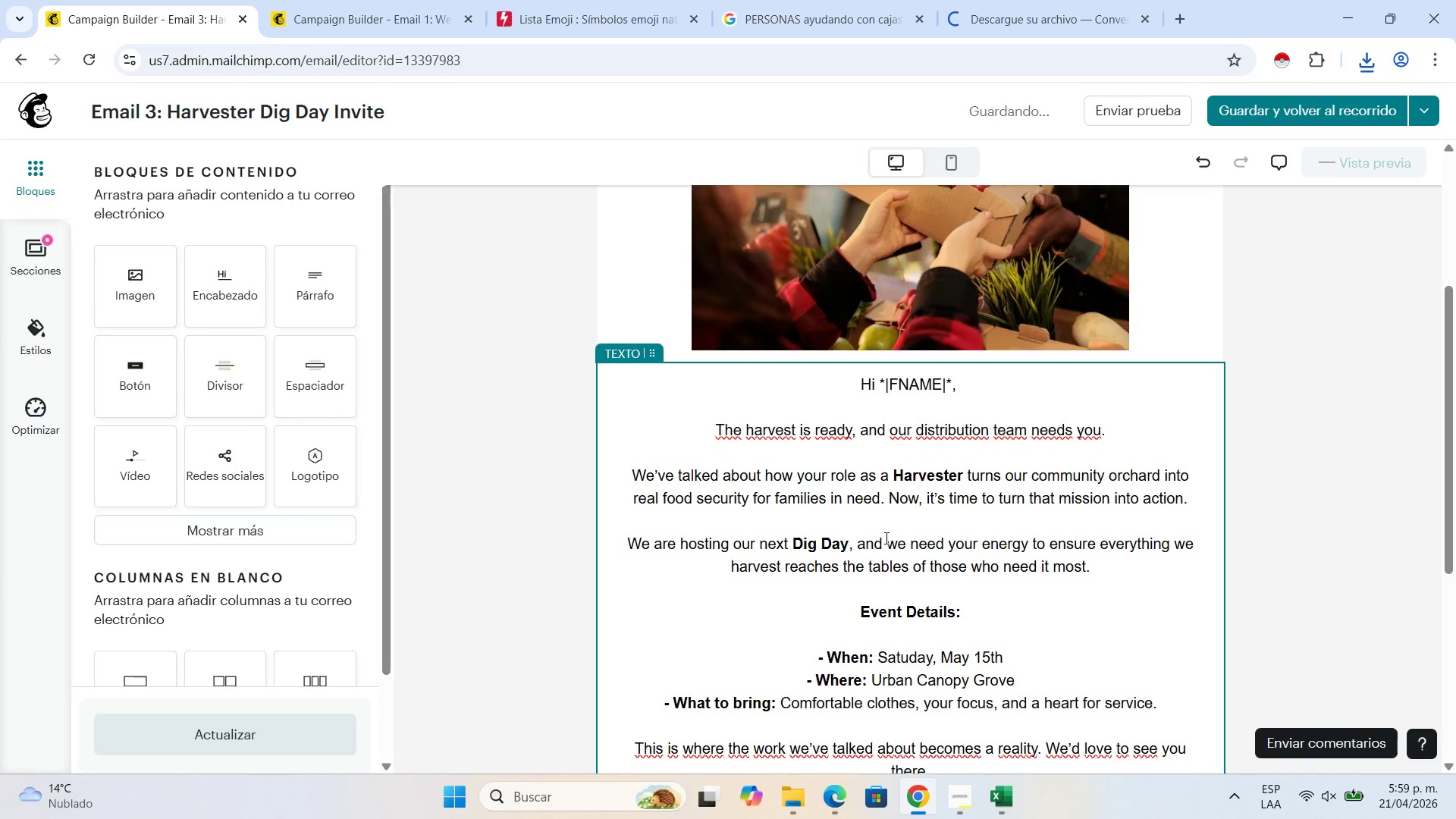 
left_click([1382, 289])
 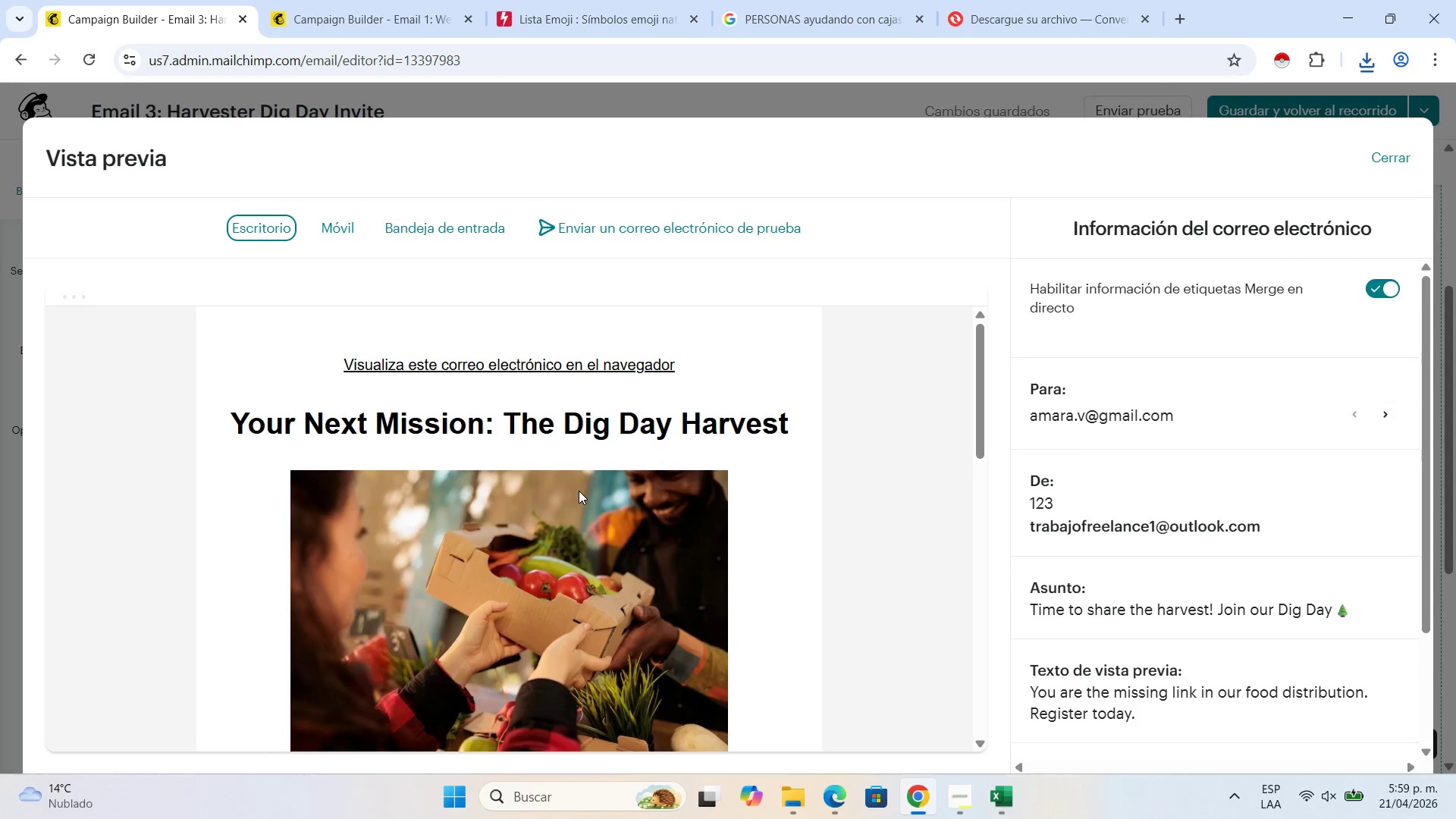 
scroll: coordinate [678, 607], scroll_direction: down, amount: 7.0
 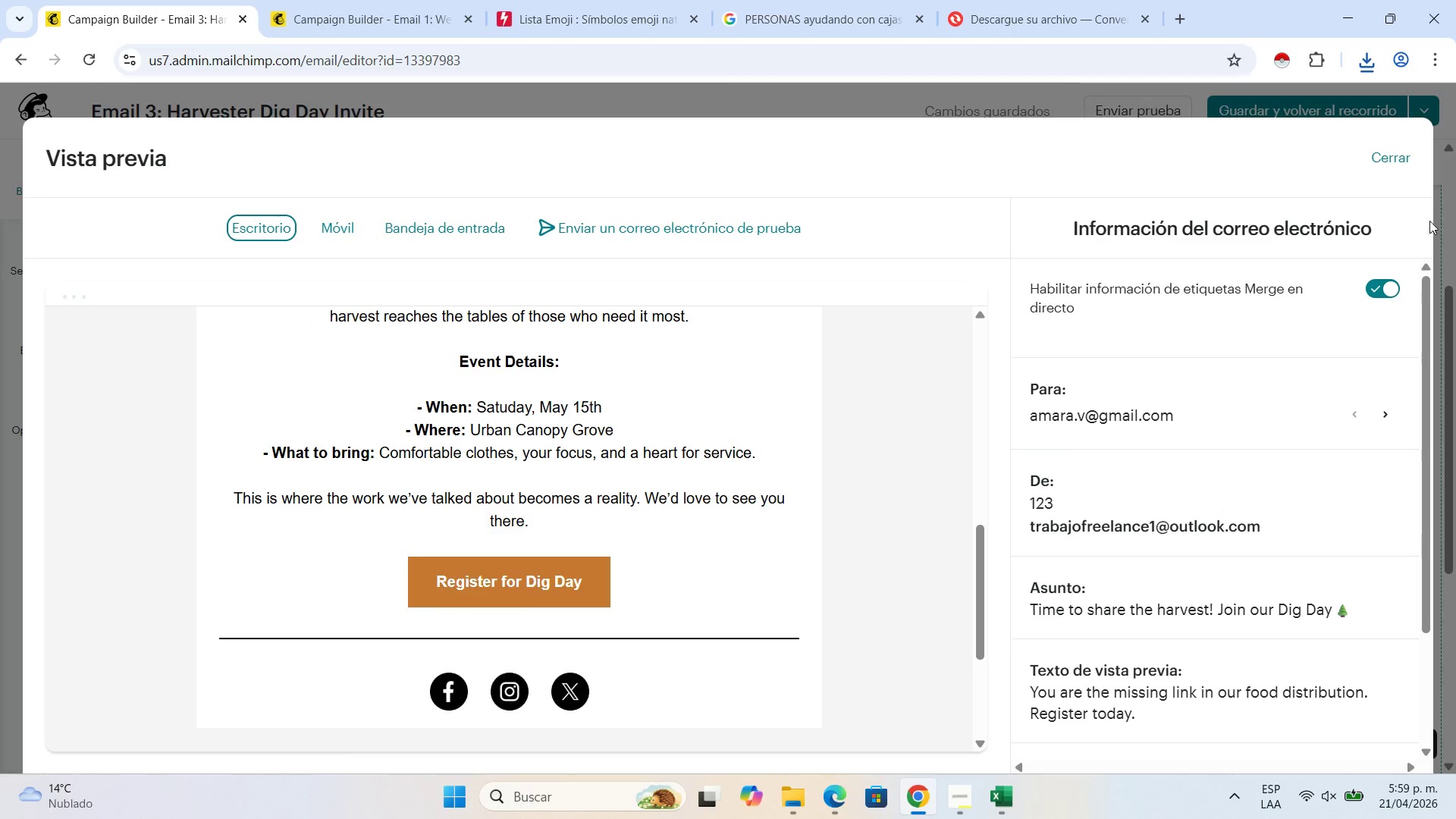 
left_click([1393, 155])
 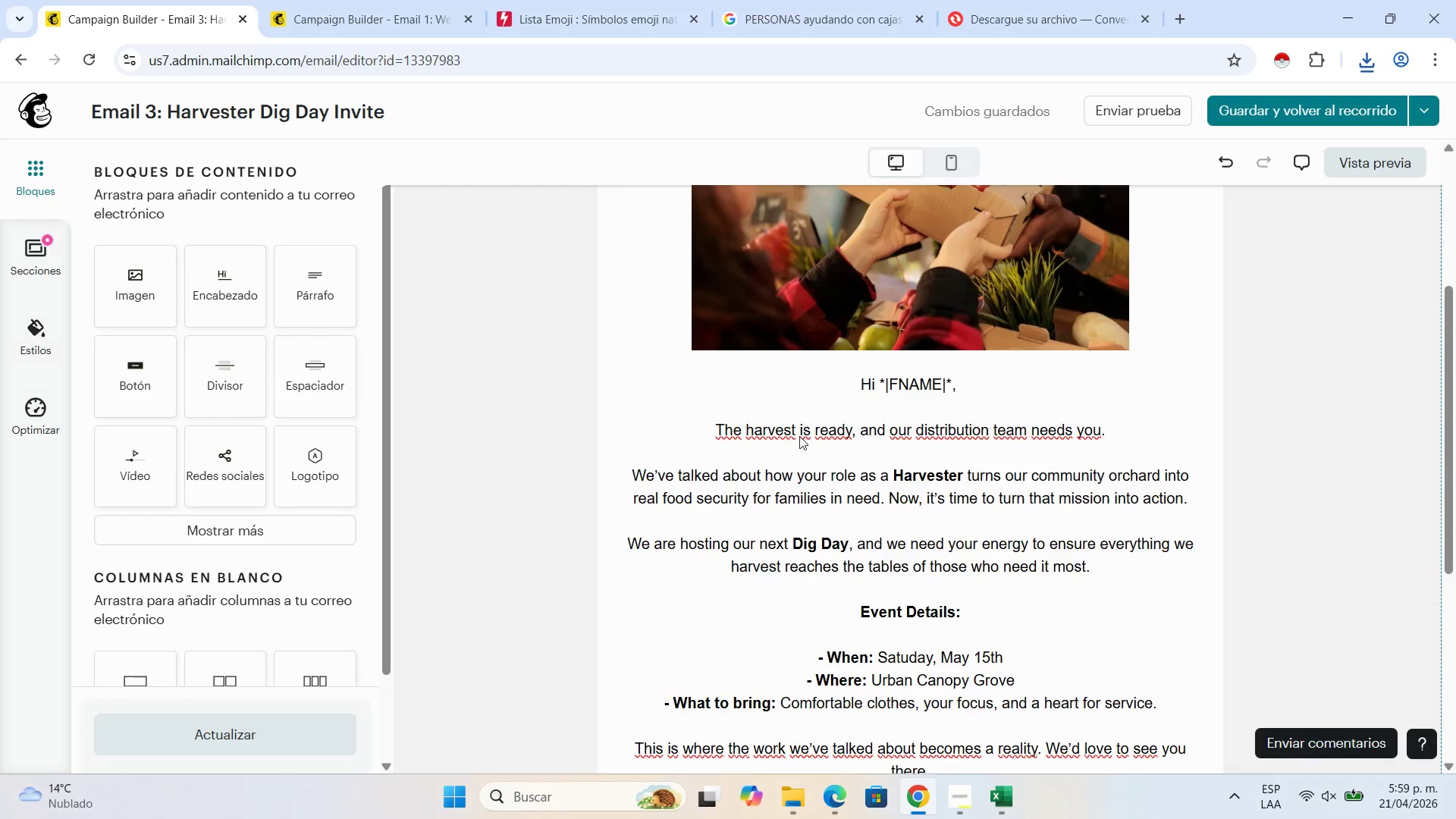 
scroll: coordinate [749, 303], scroll_direction: up, amount: 11.0
 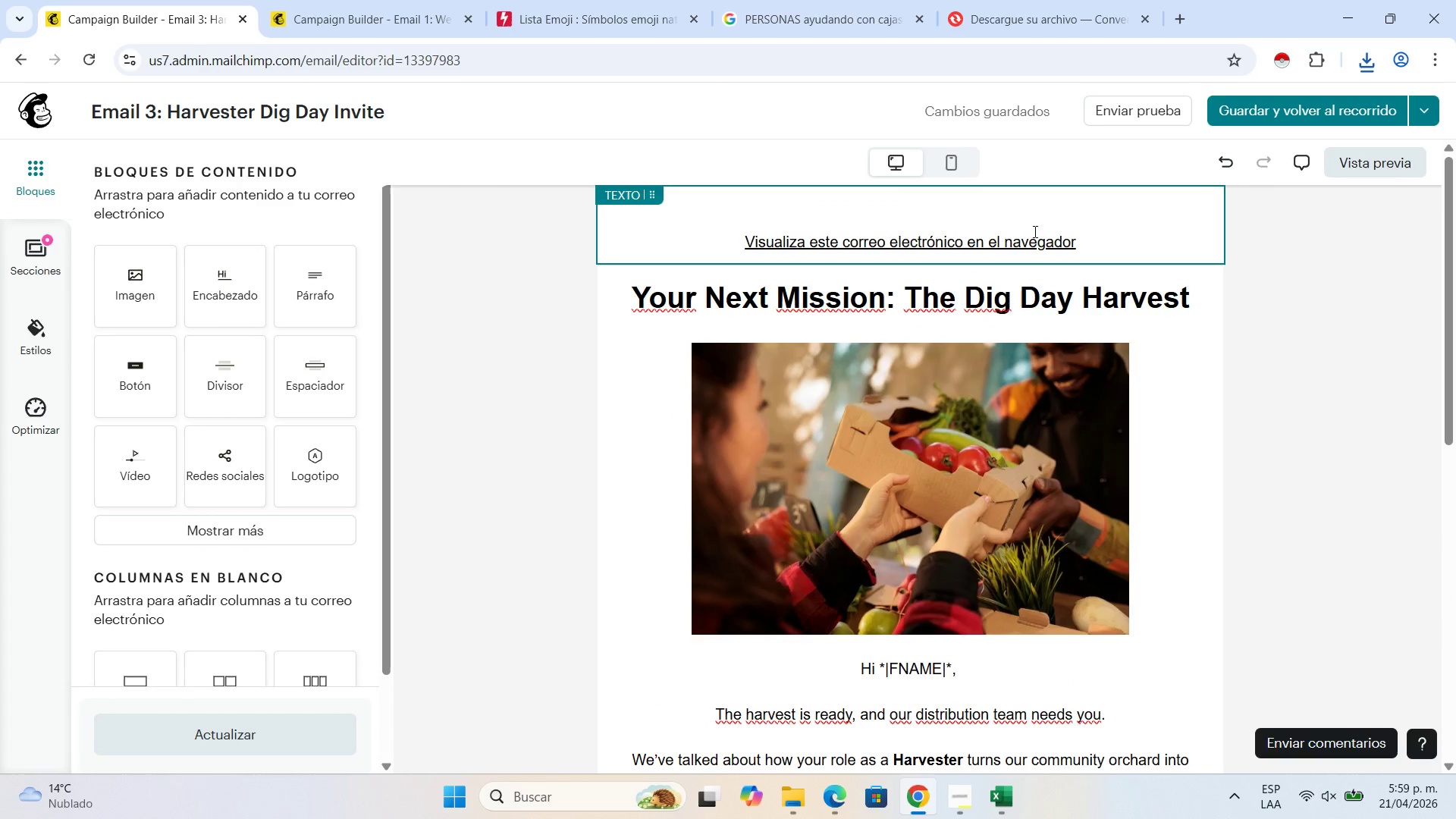 
left_click([1034, 231])
 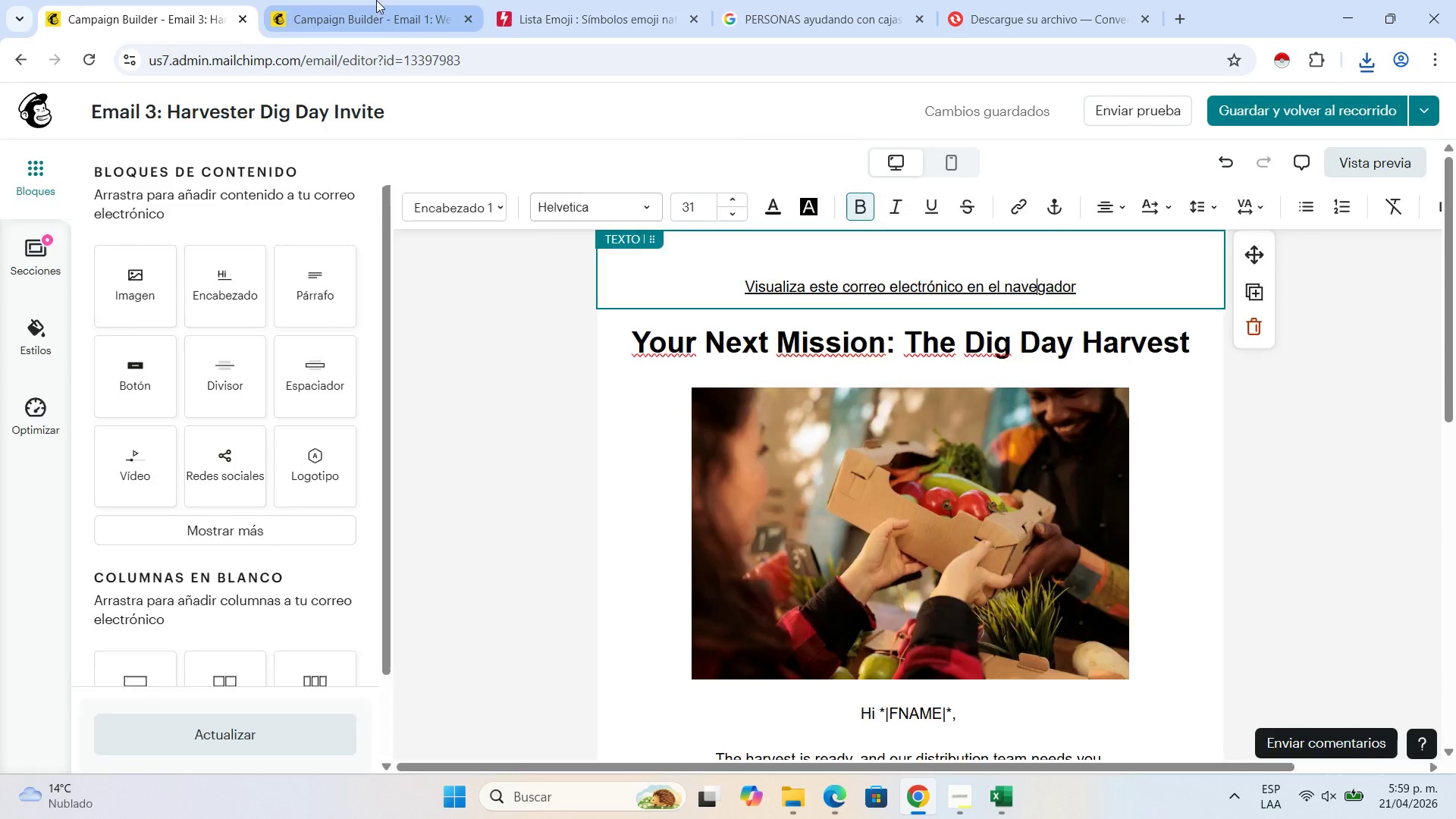 
left_click([376, 0])
 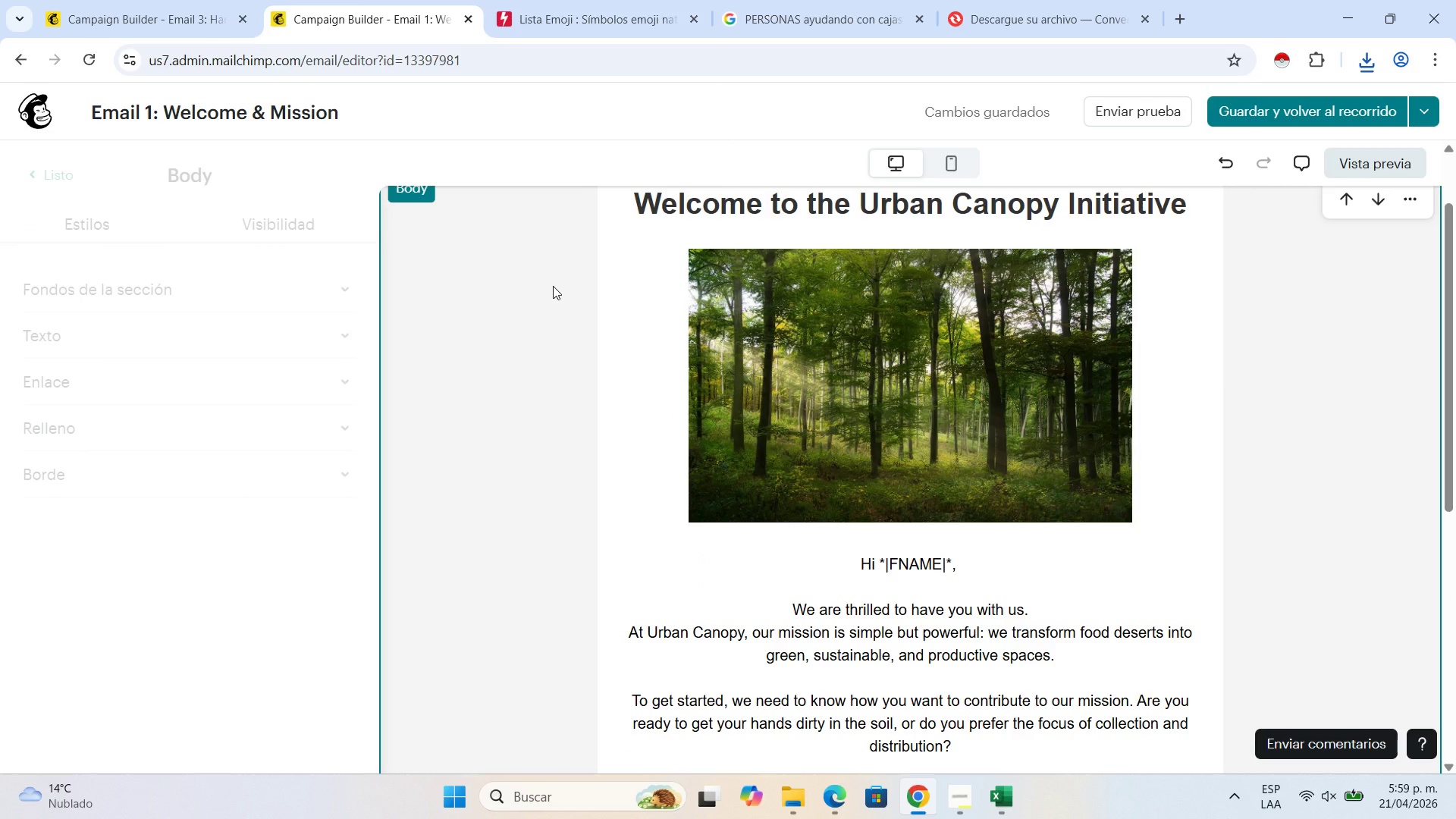 
scroll: coordinate [869, 272], scroll_direction: up, amount: 5.0
 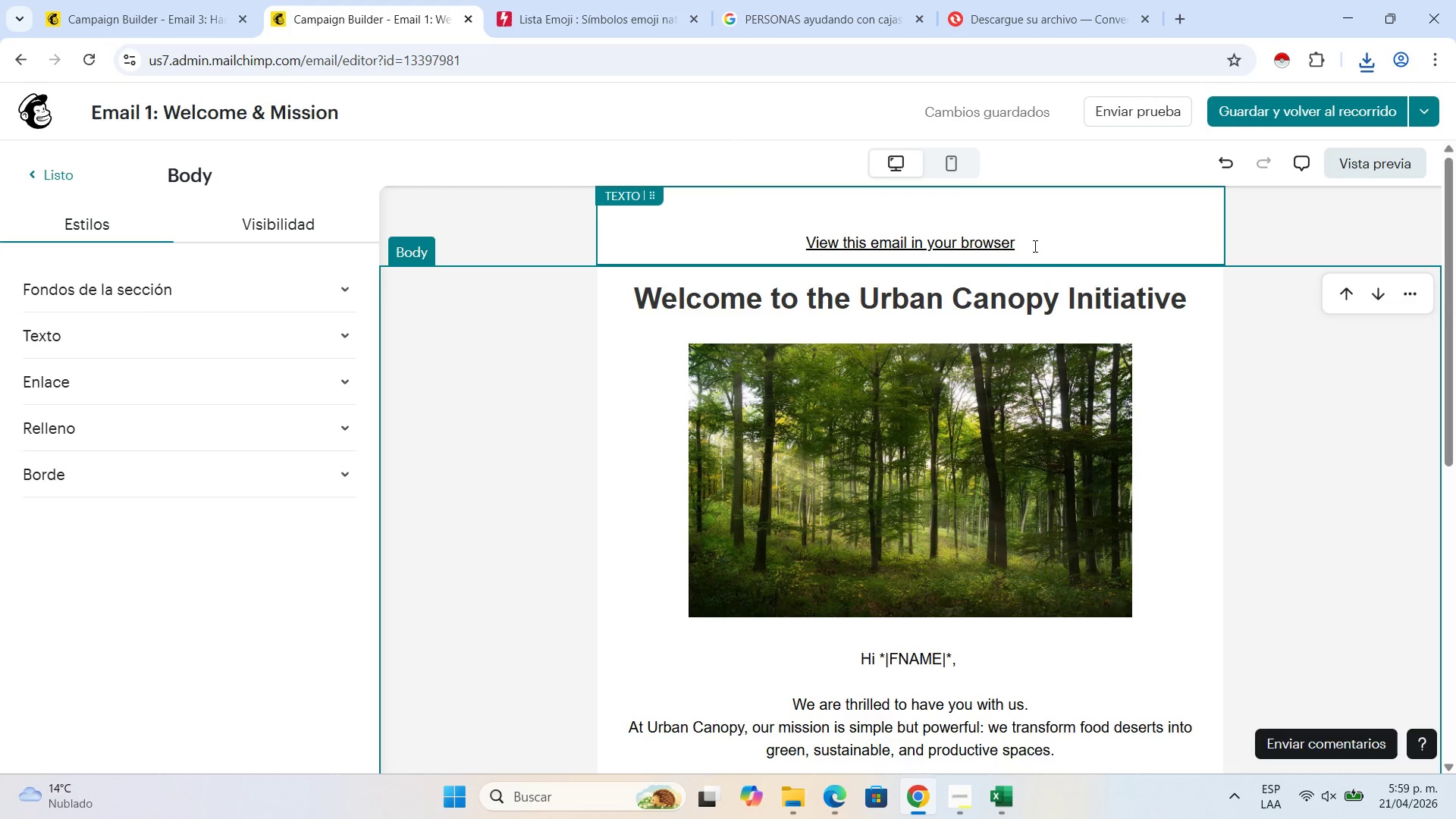 
left_click_drag(start_coordinate=[1031, 246], to_coordinate=[780, 240])
 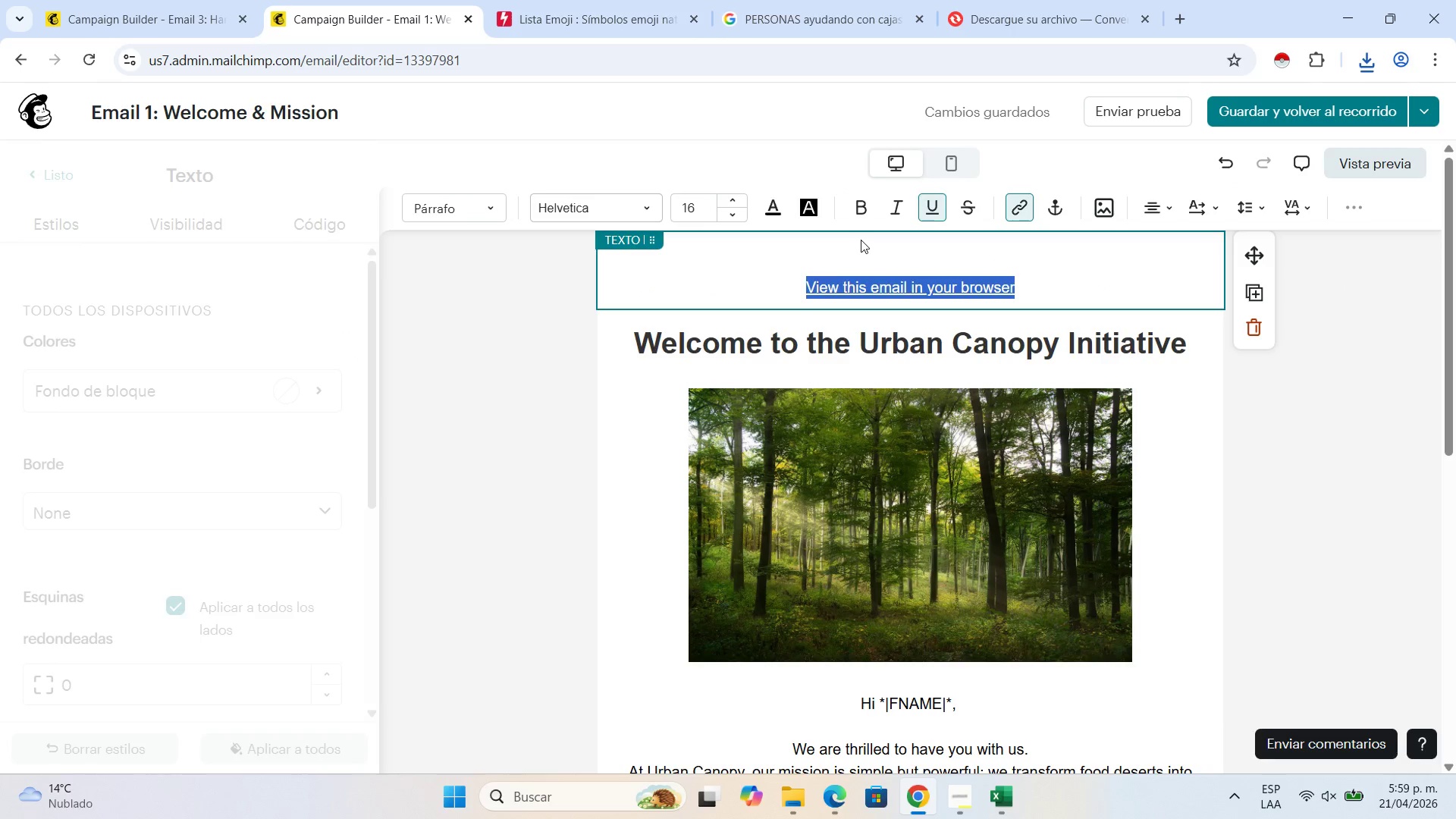 
key(Control+C)
 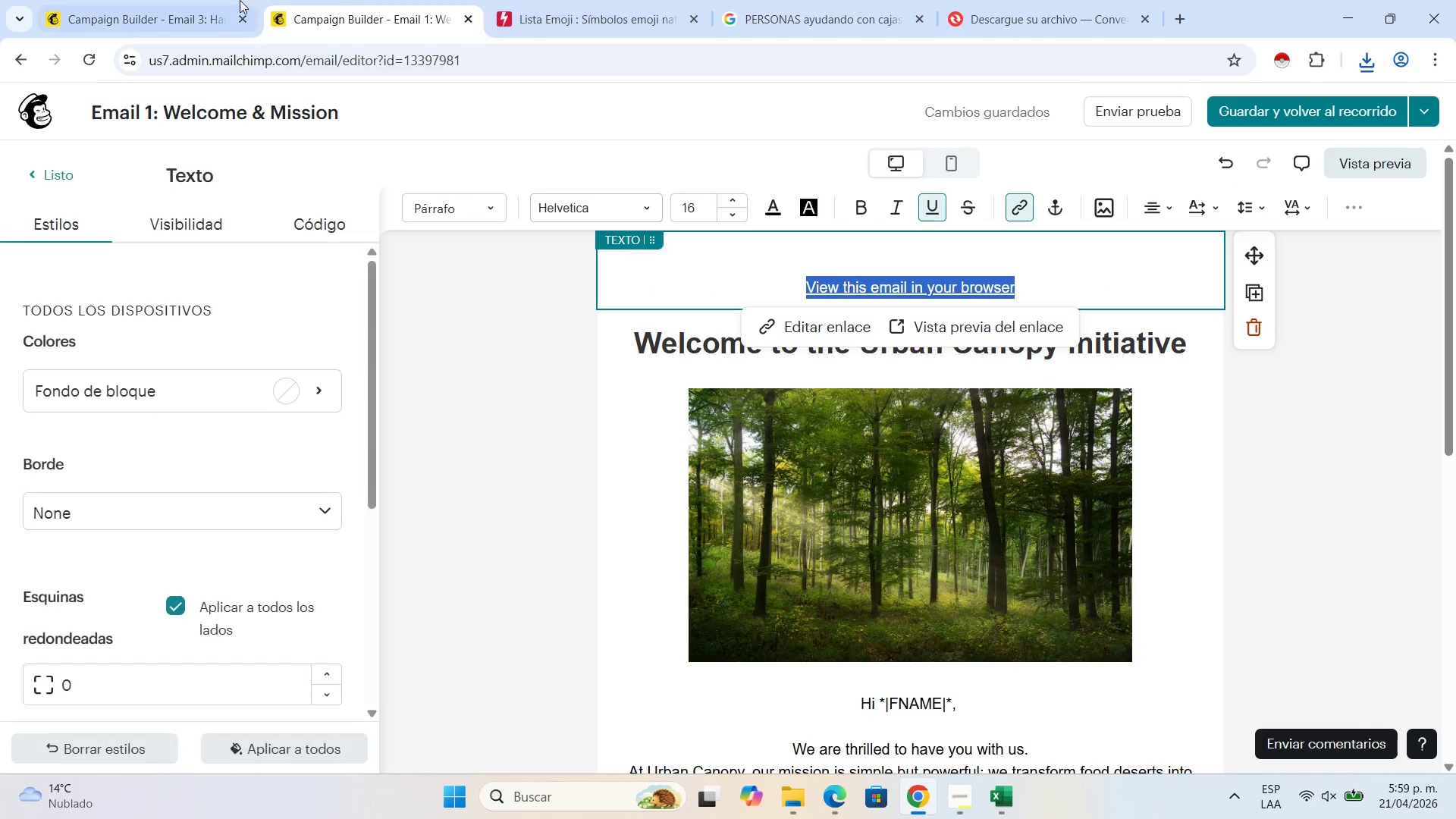 
left_click([240, 0])
 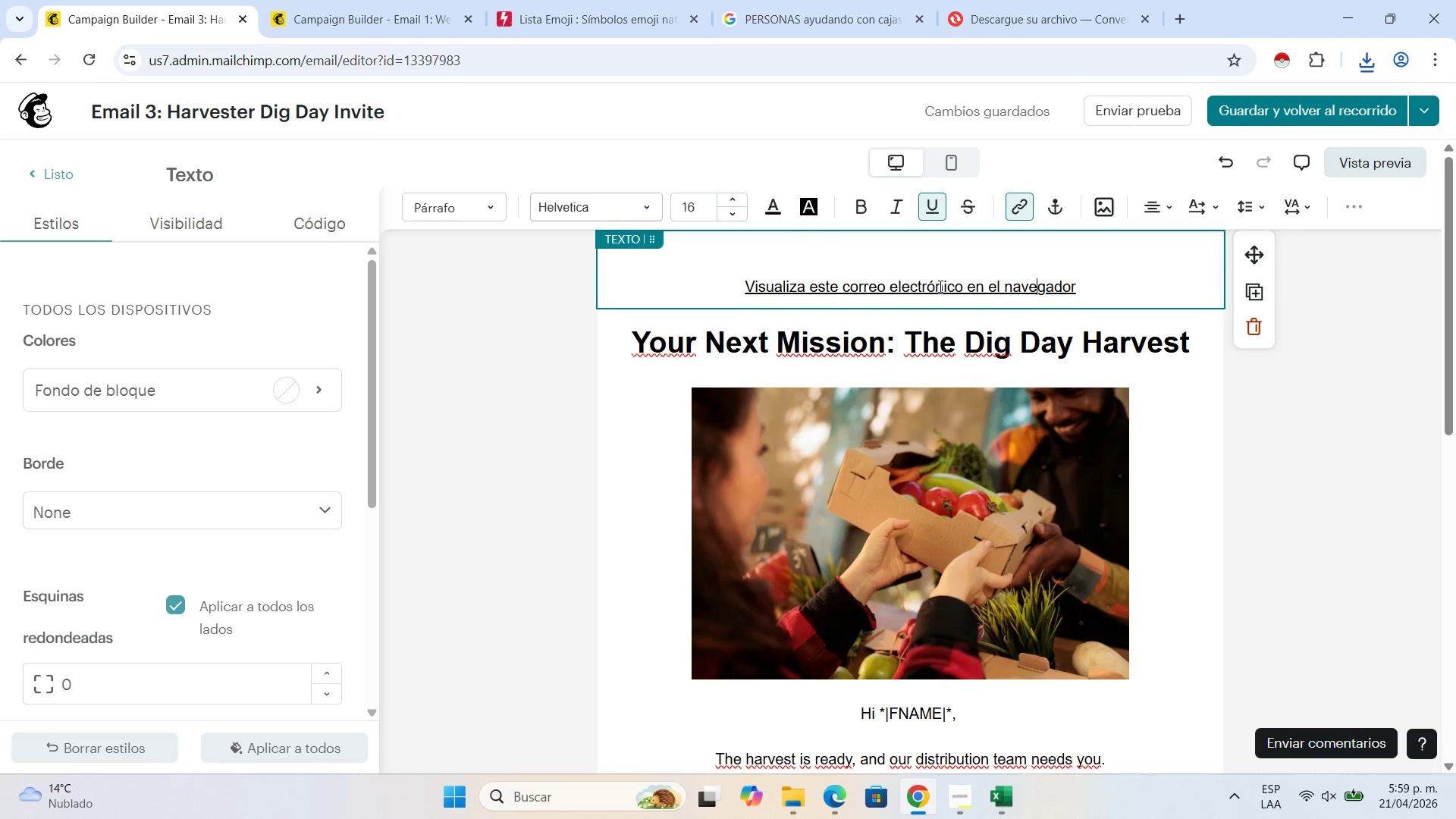 
double_click([940, 280])
 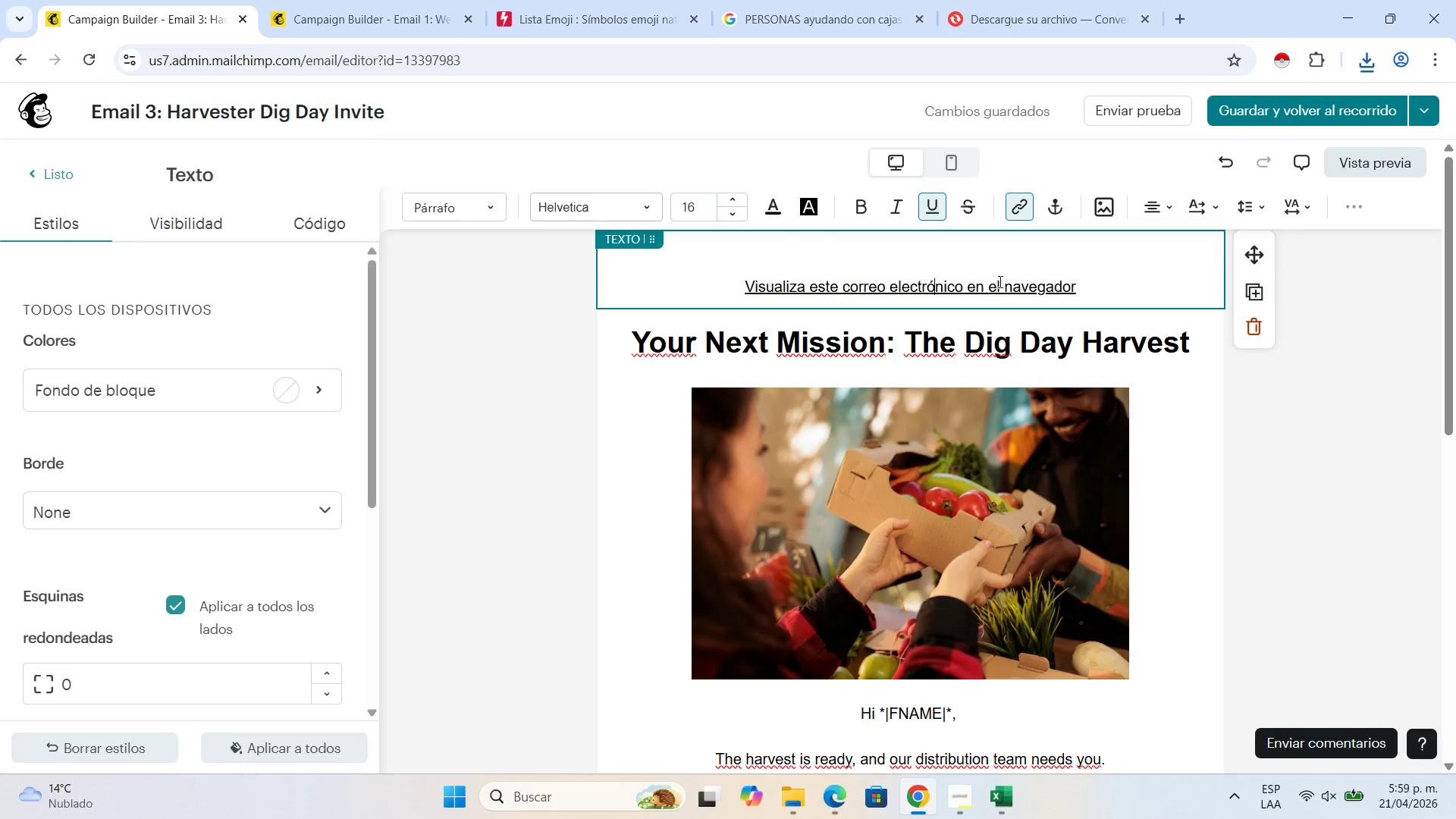 
triple_click([940, 280])
 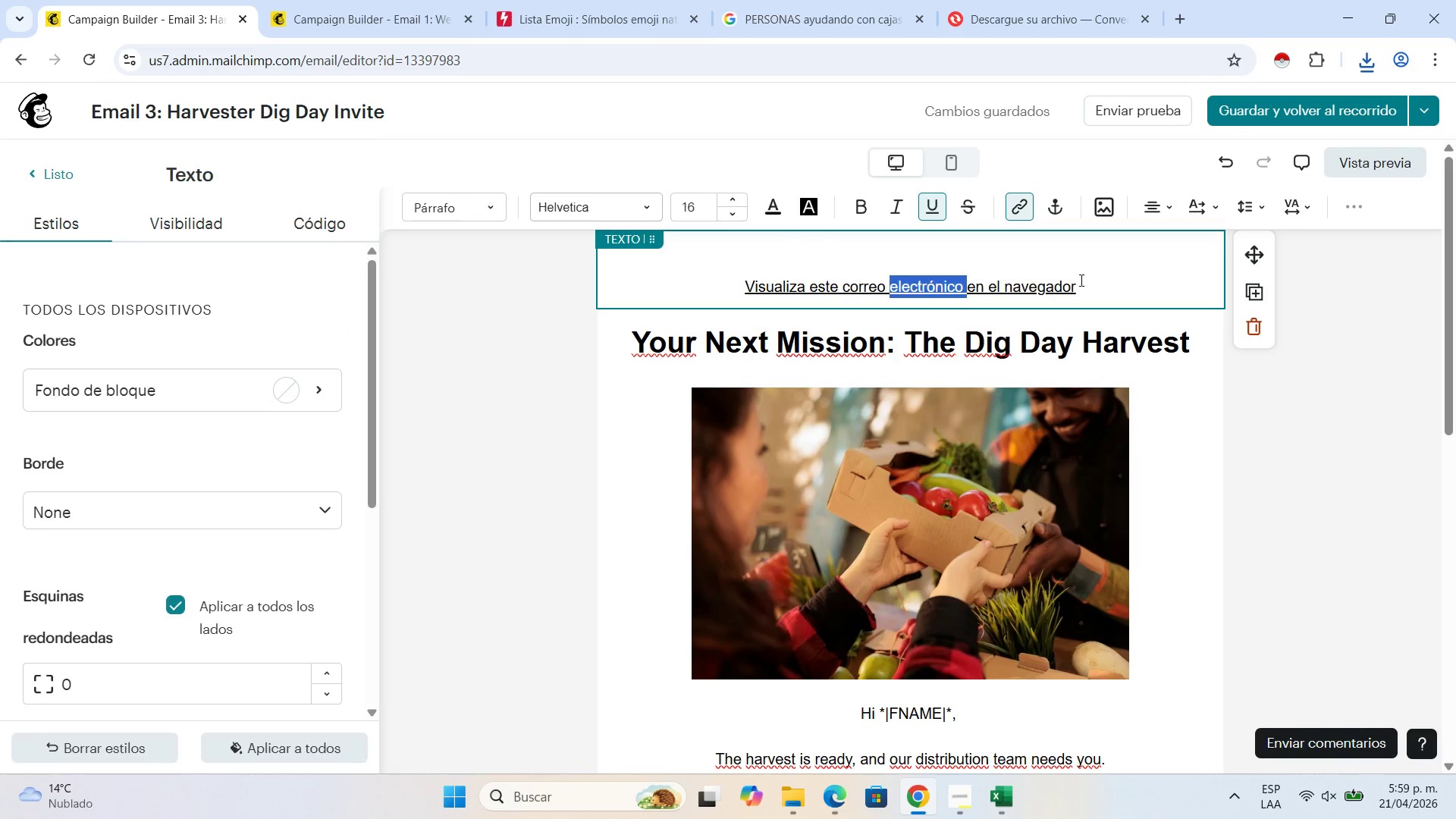 
left_click([1080, 280])
 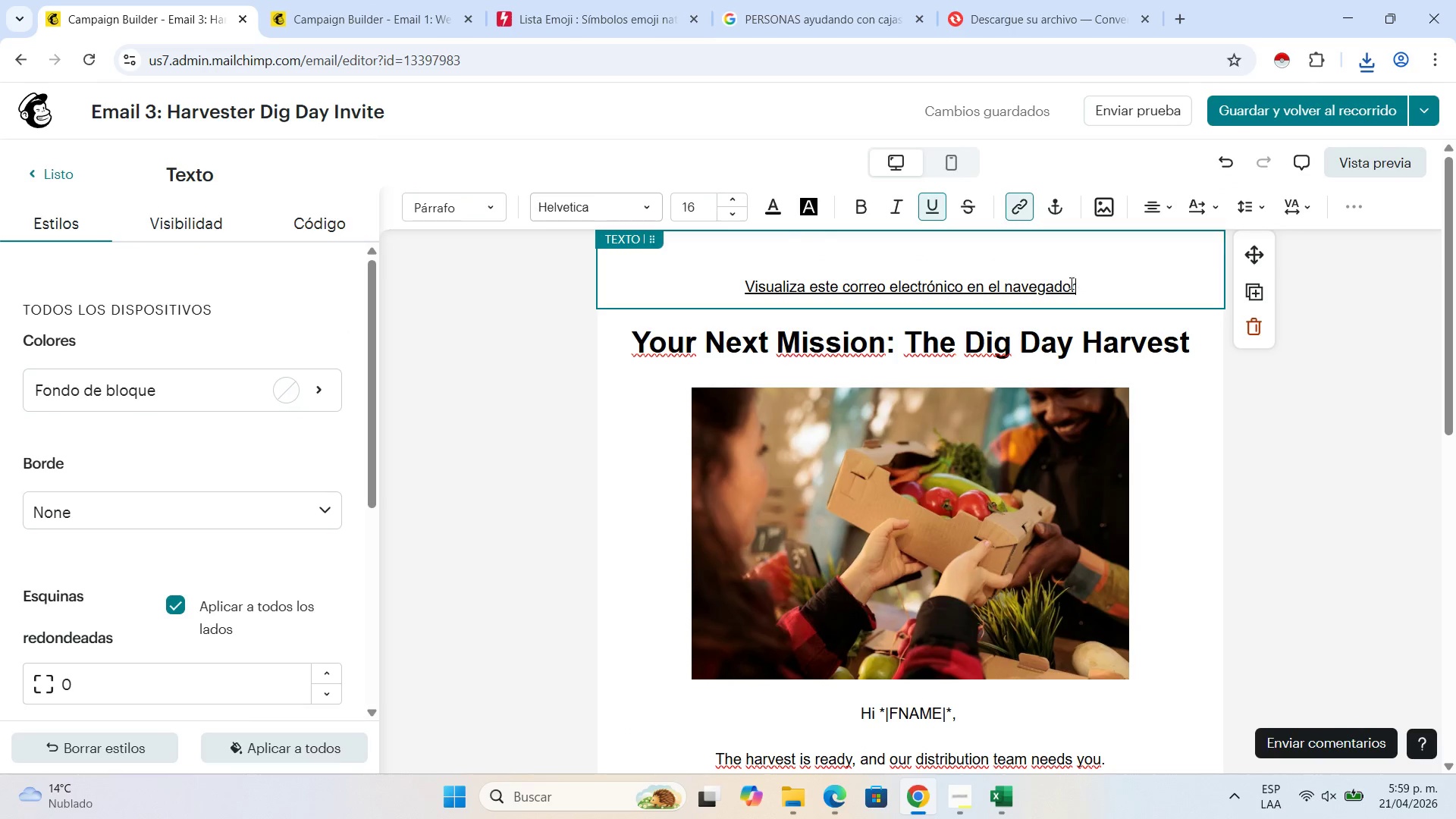 
left_click_drag(start_coordinate=[1079, 281], to_coordinate=[605, 256])
 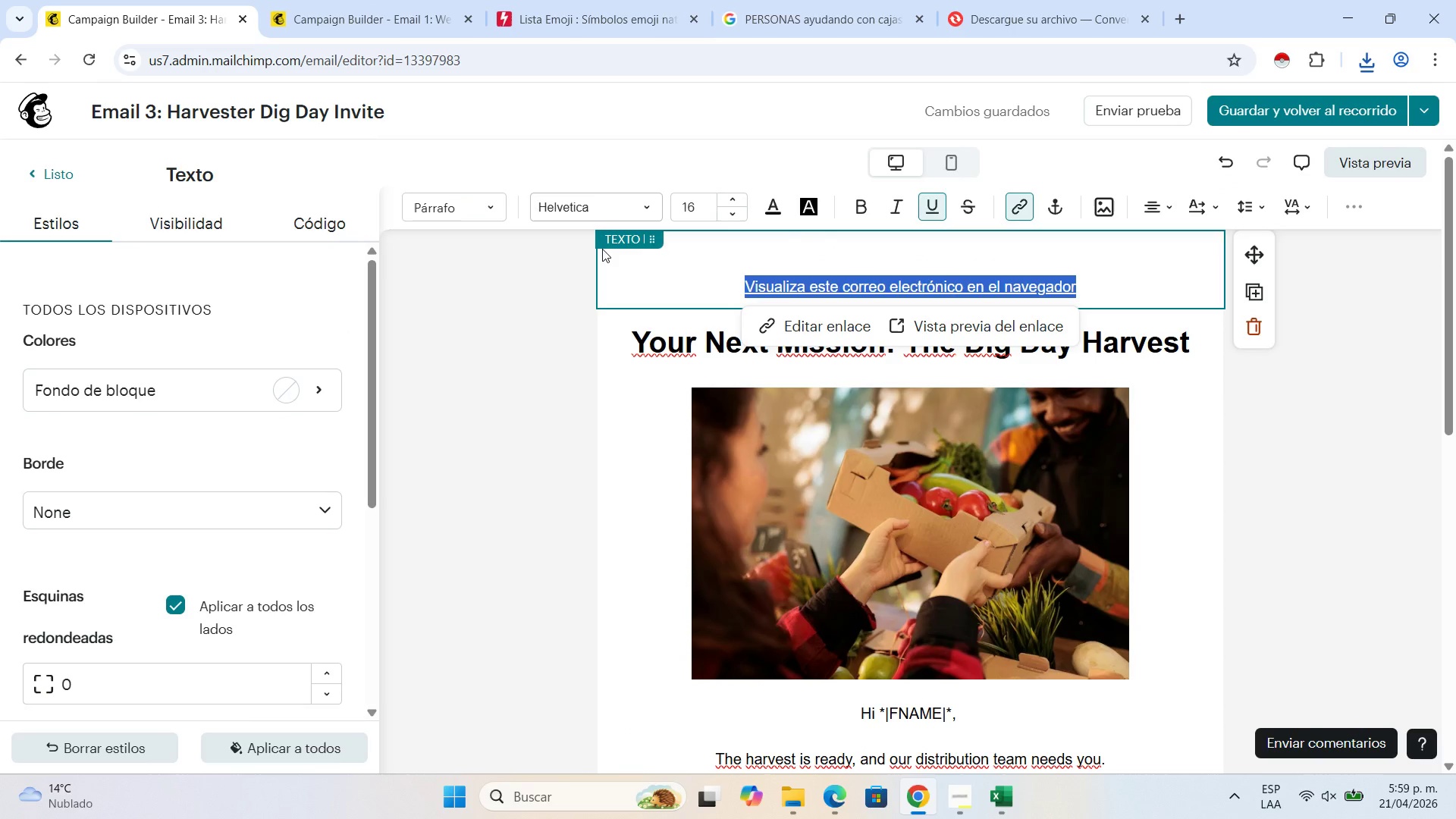 
key(Control+V)
 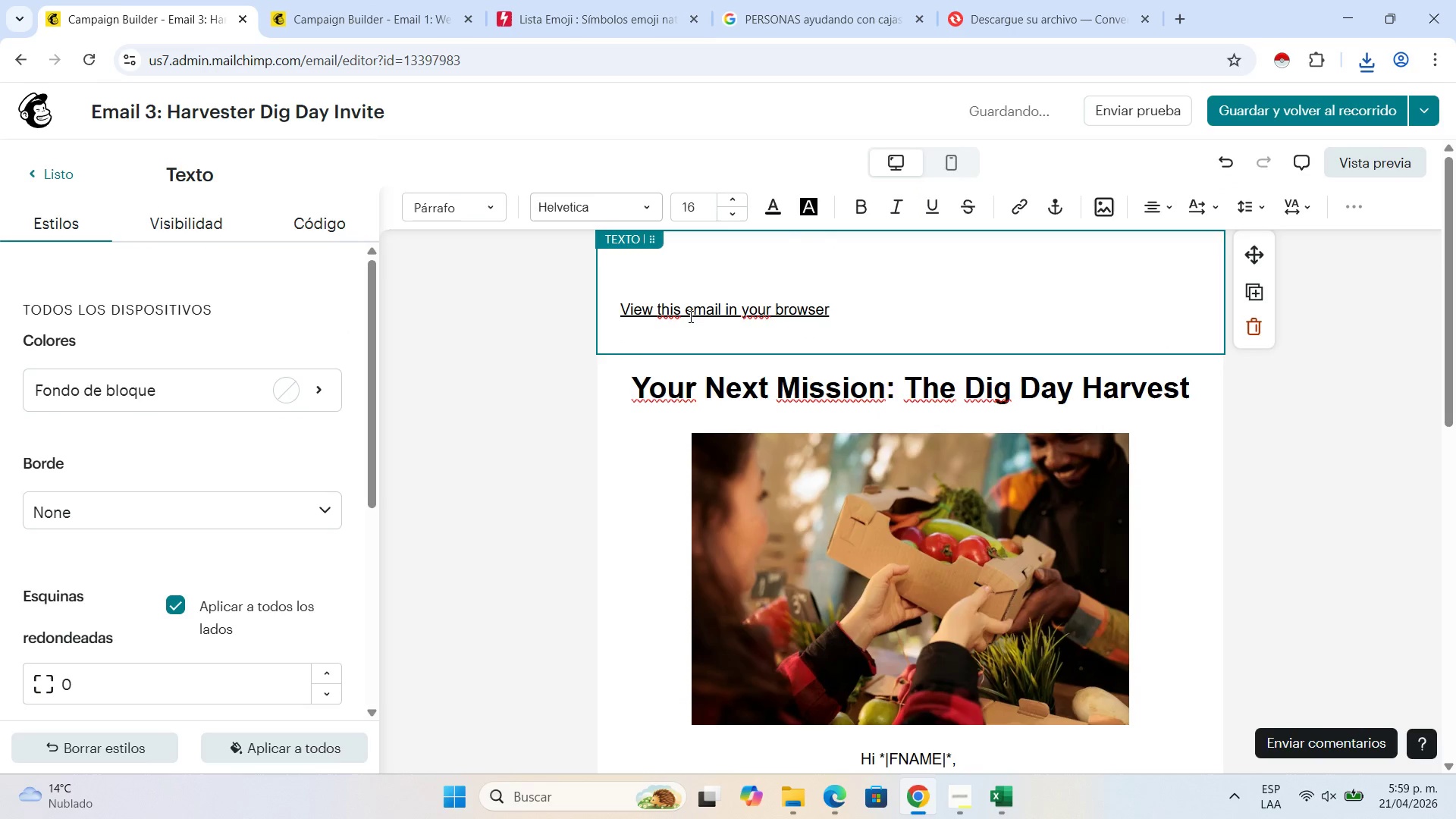 
key(Backspace)
 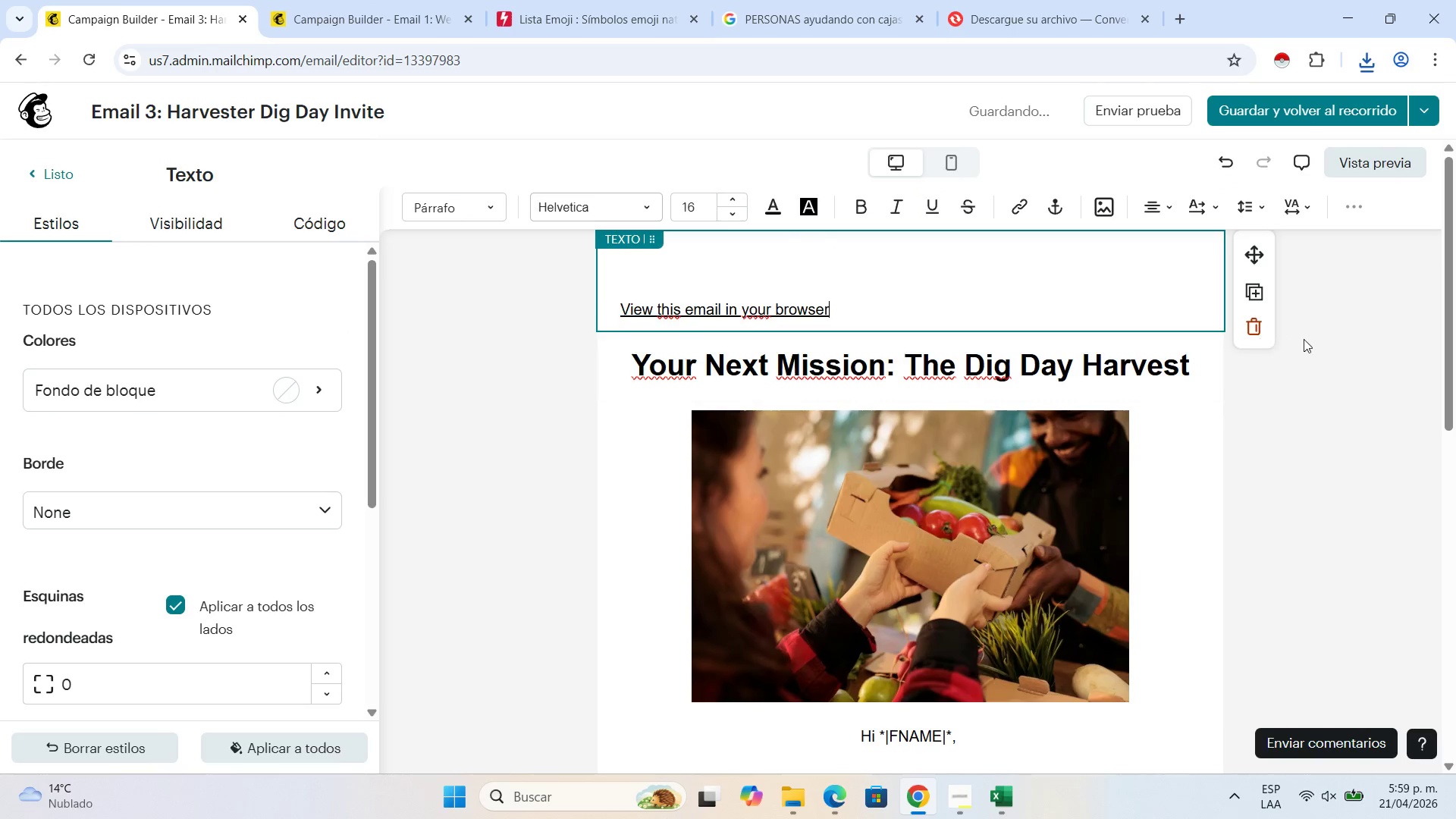 
left_click([1326, 342])
 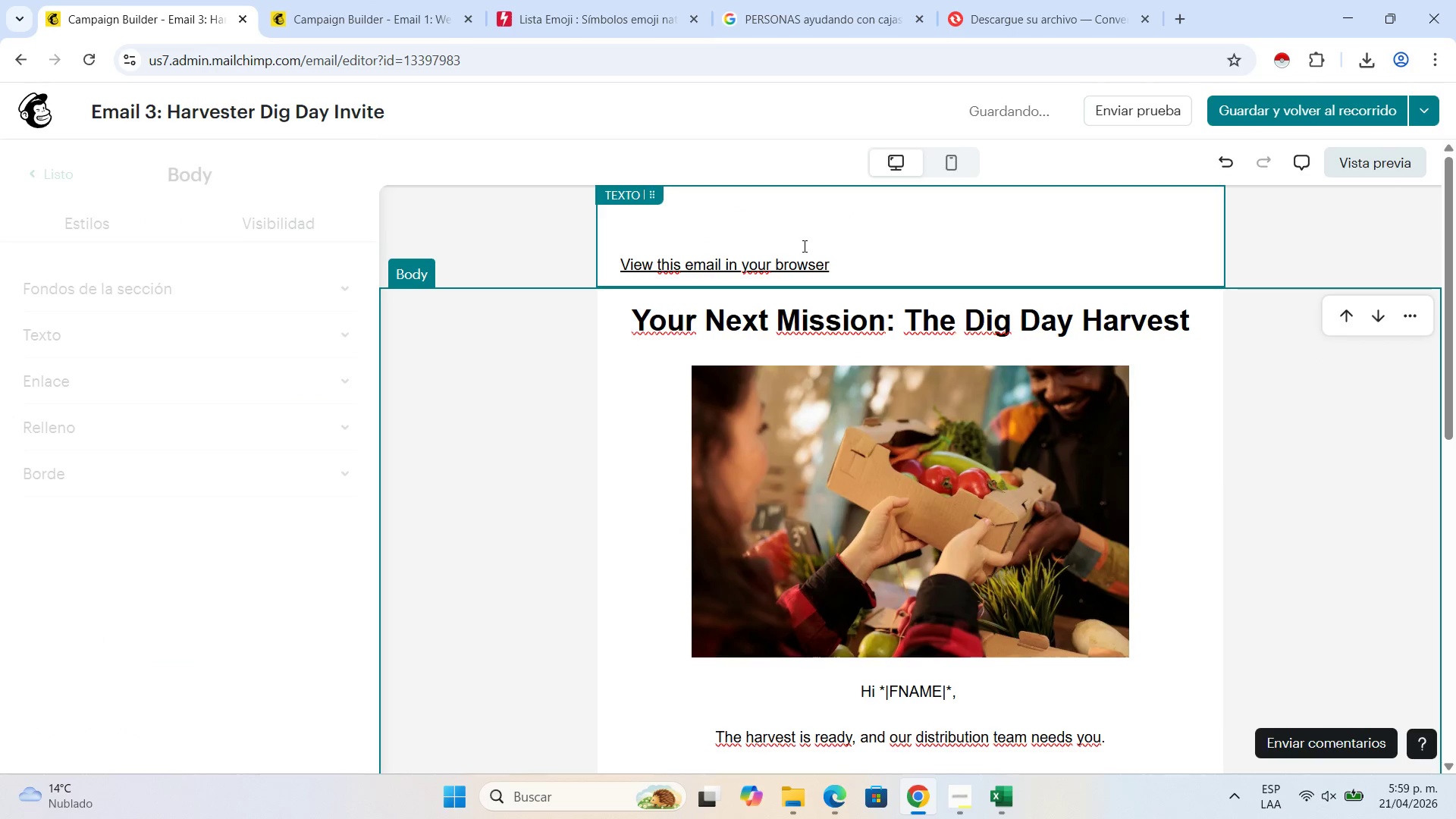 
left_click([803, 246])
 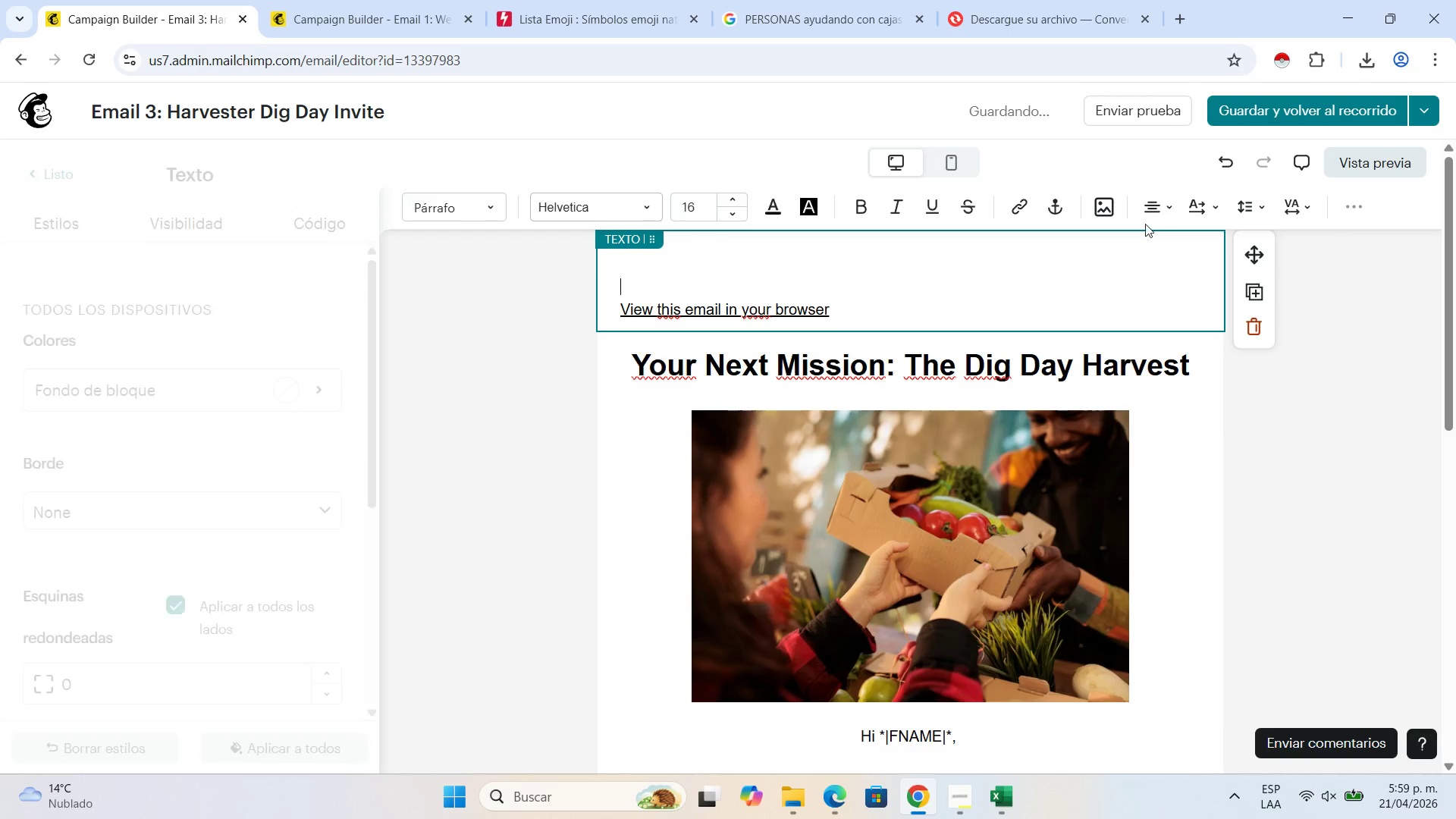 
left_click([1154, 204])
 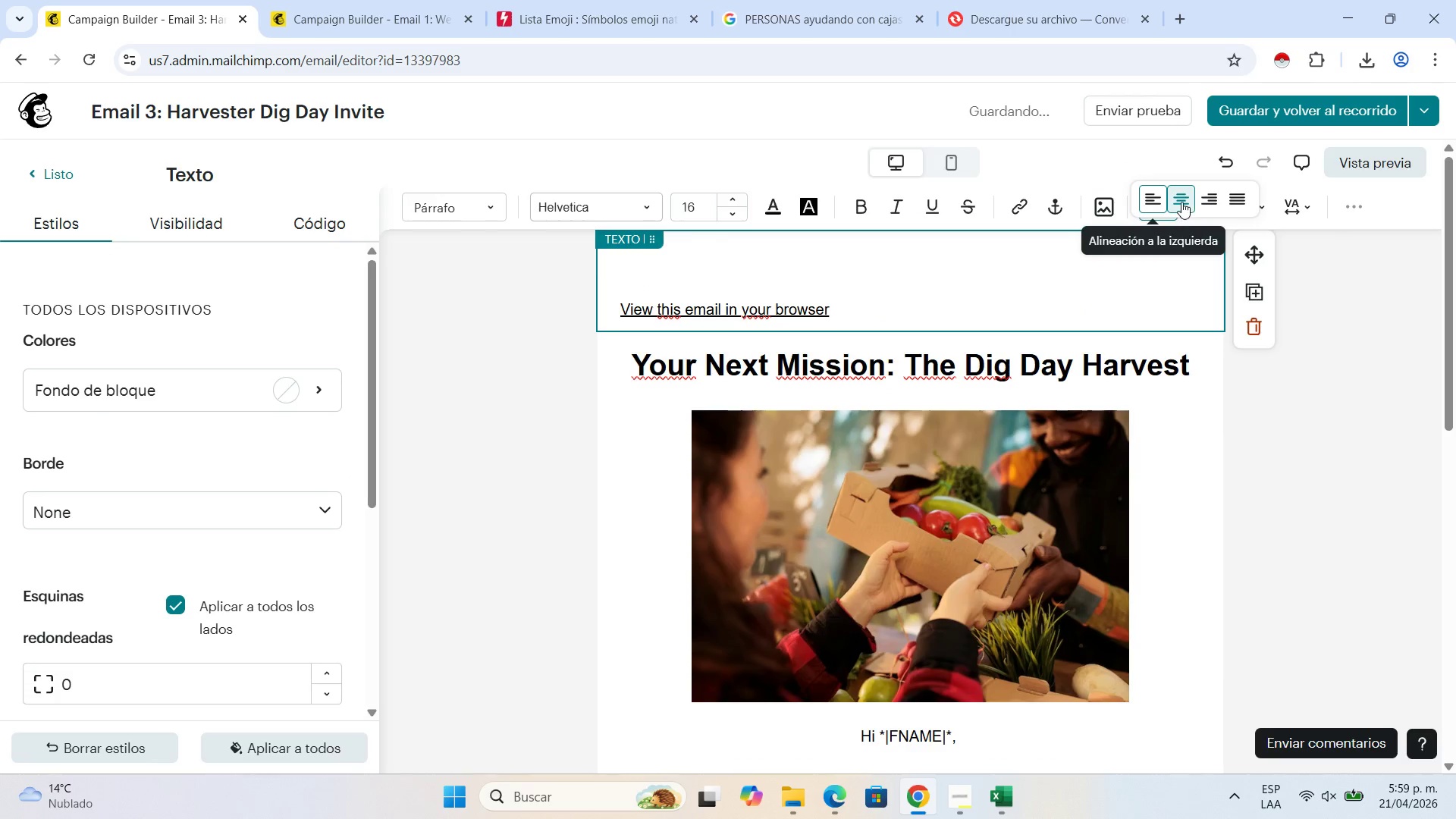 
left_click([1181, 202])
 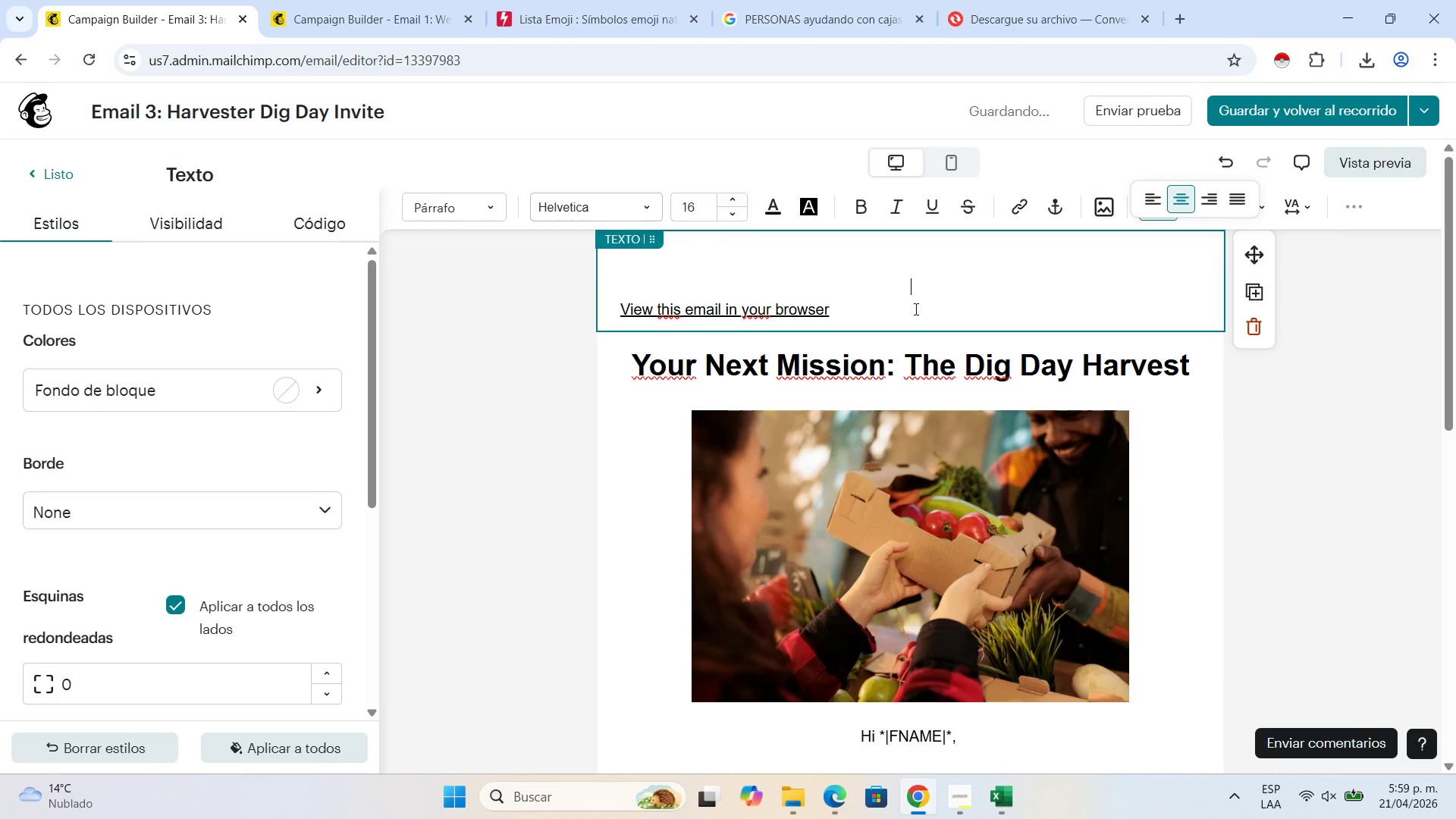 
left_click([880, 308])
 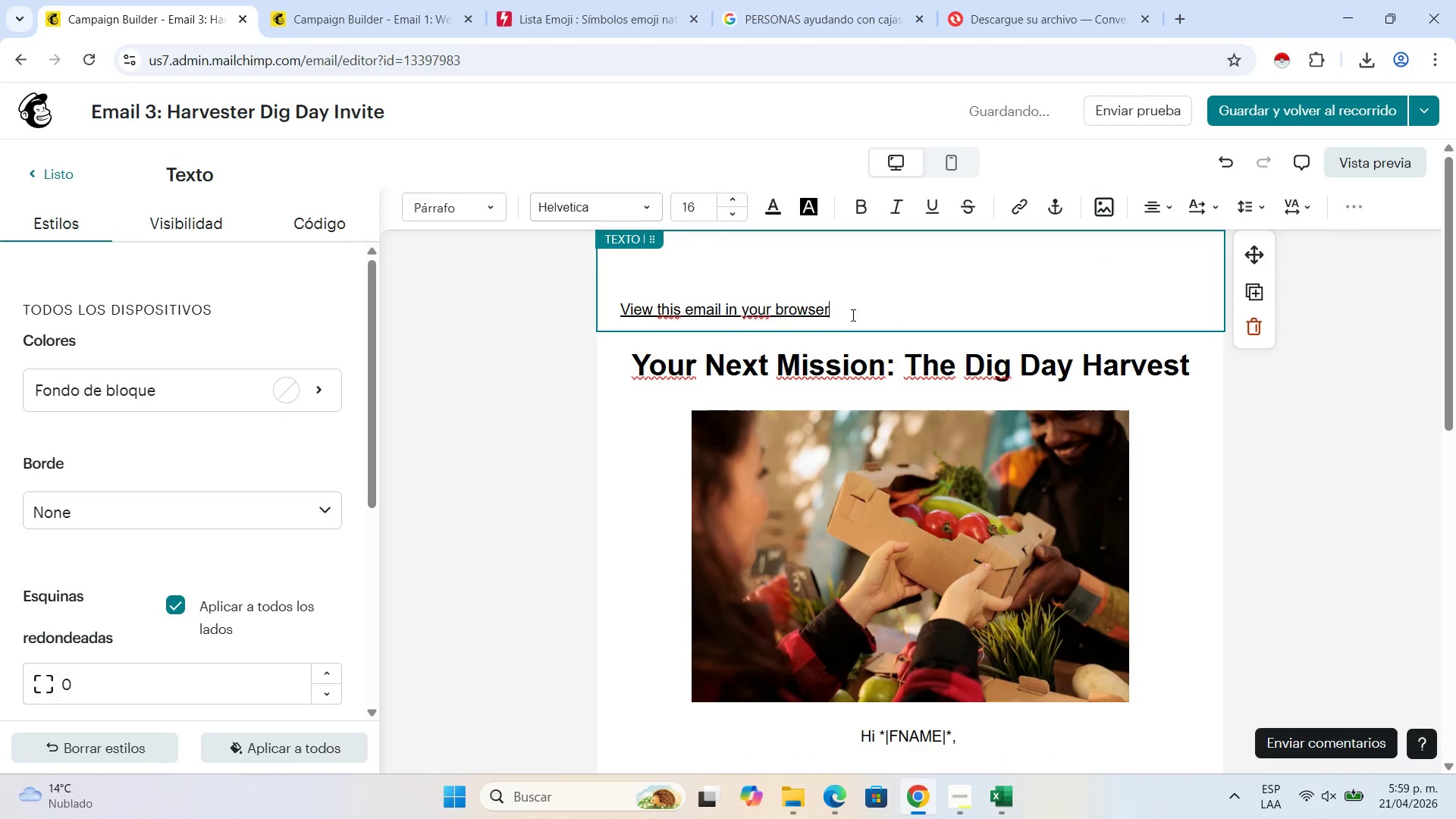 
left_click_drag(start_coordinate=[852, 315], to_coordinate=[601, 296])
 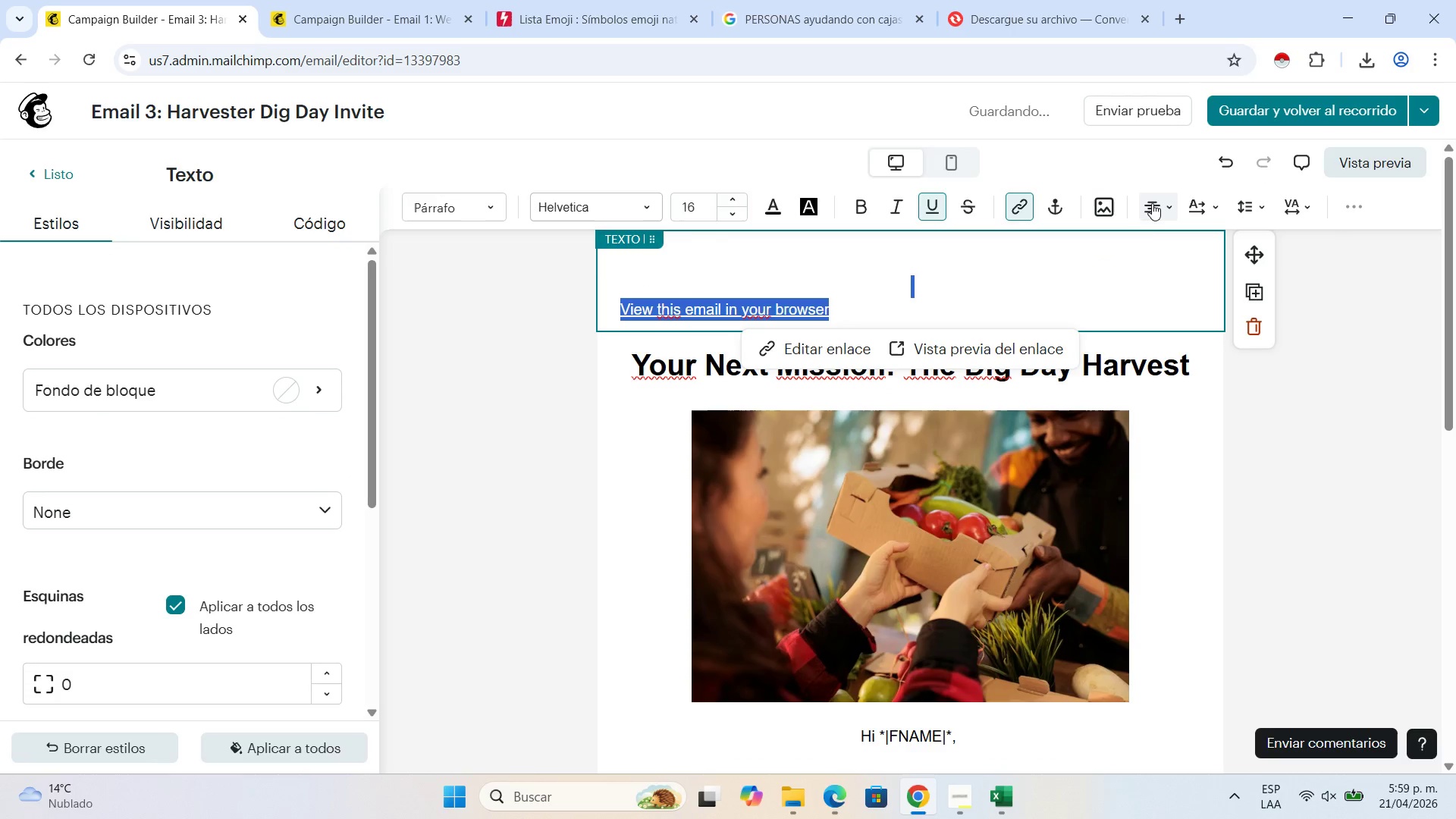 
left_click([1152, 203])
 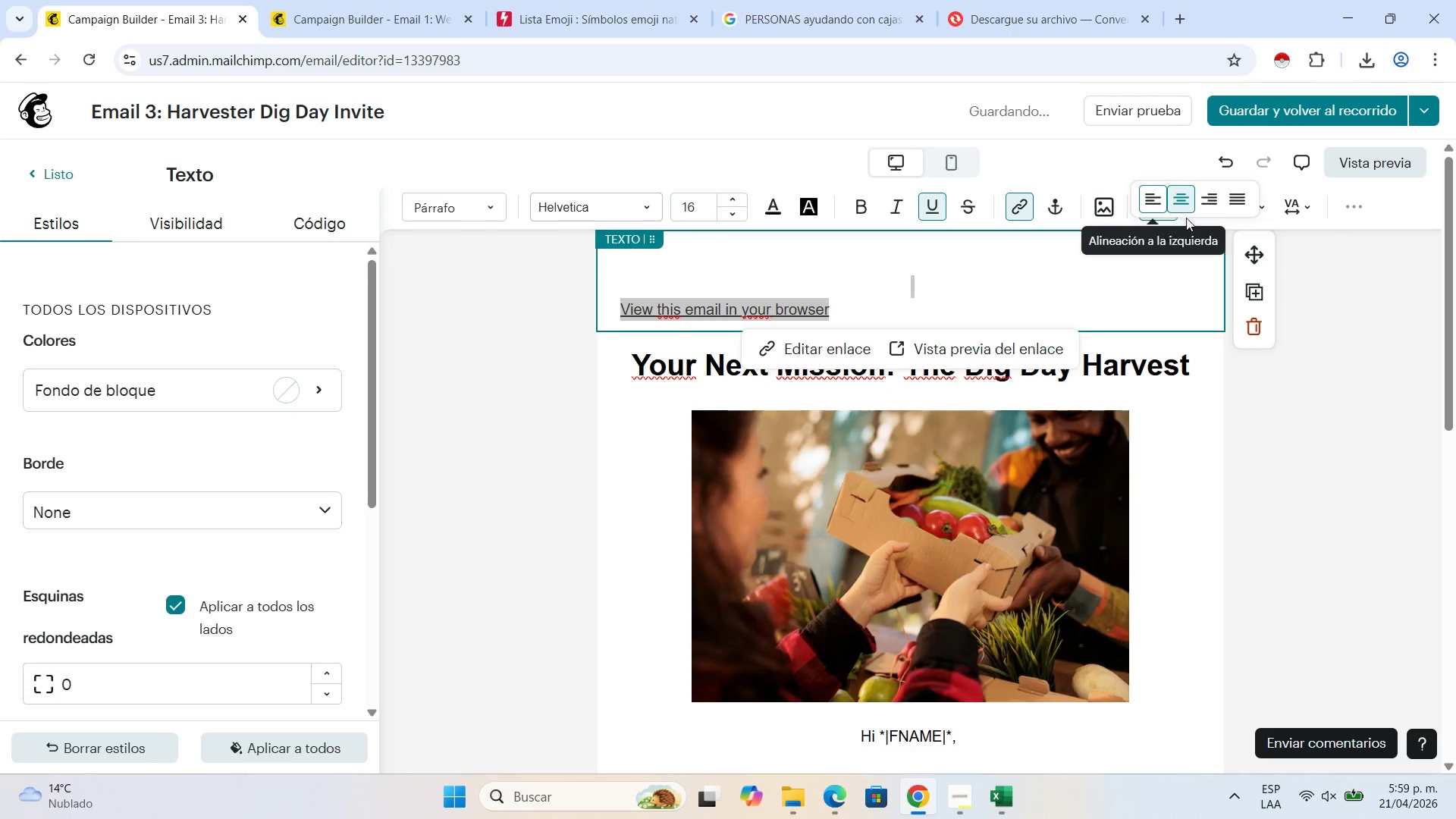 
left_click([1187, 199])
 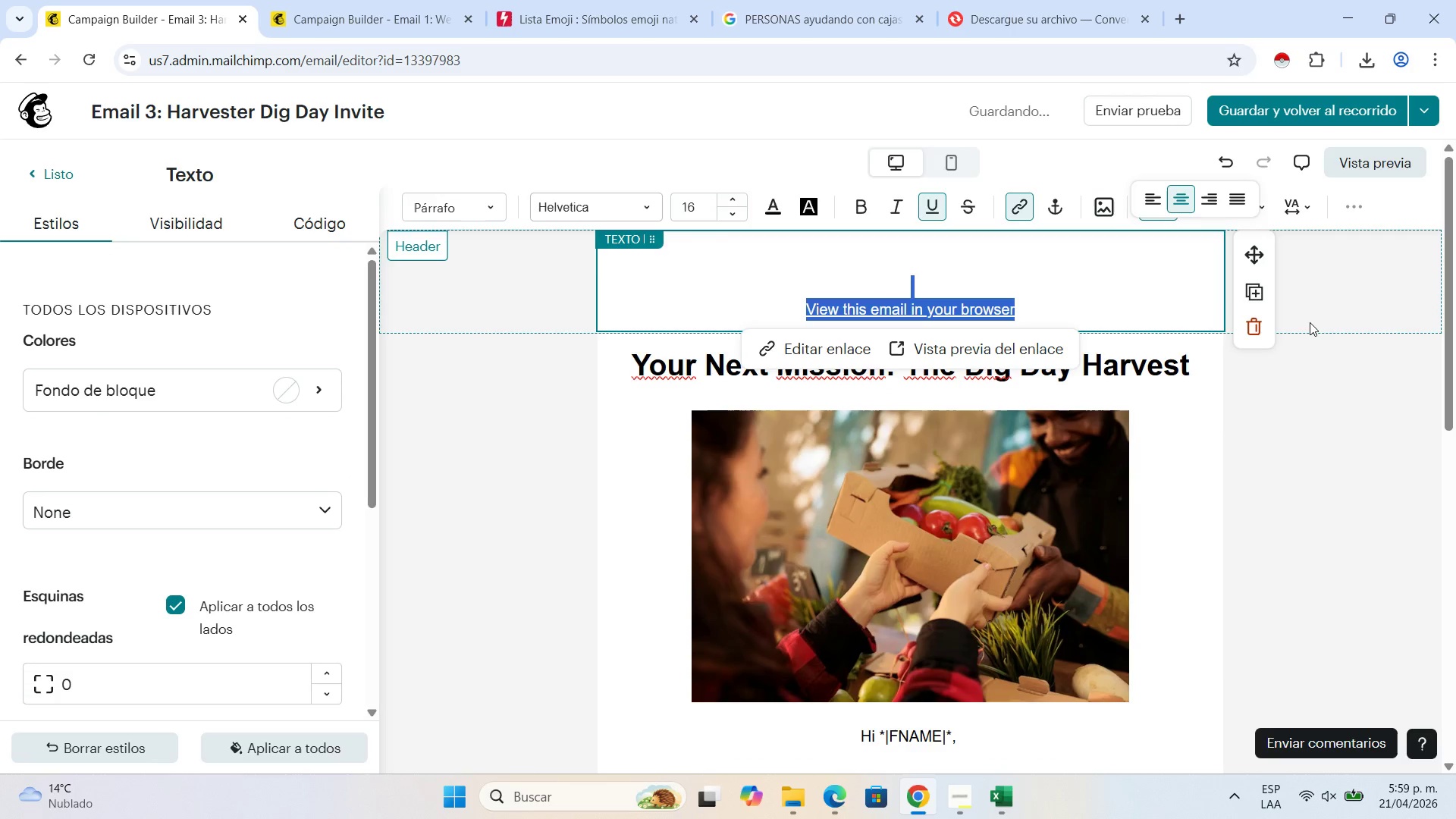 
left_click([1311, 322])
 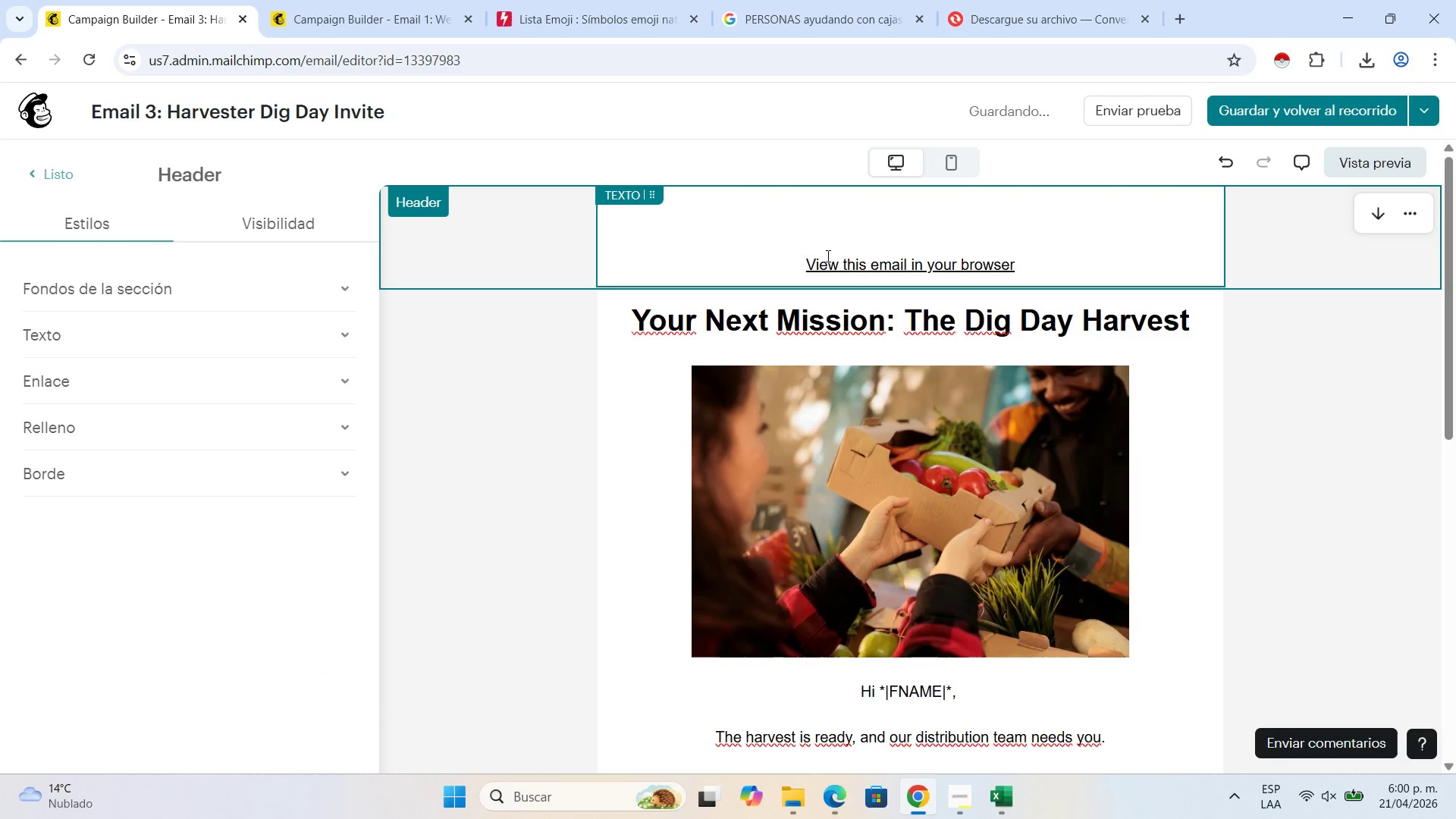 
left_click([830, 246])
 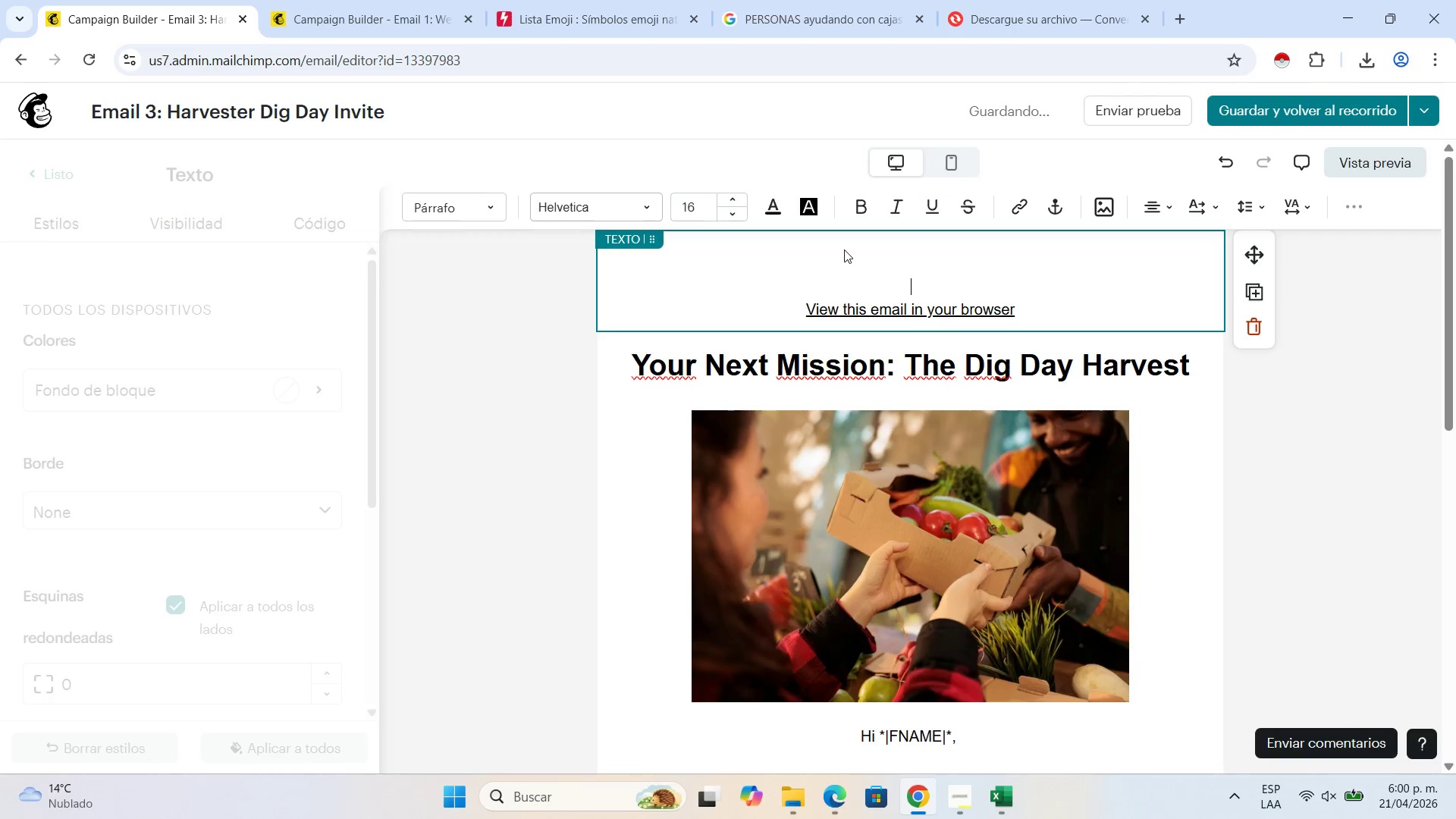 
key(Backspace)
 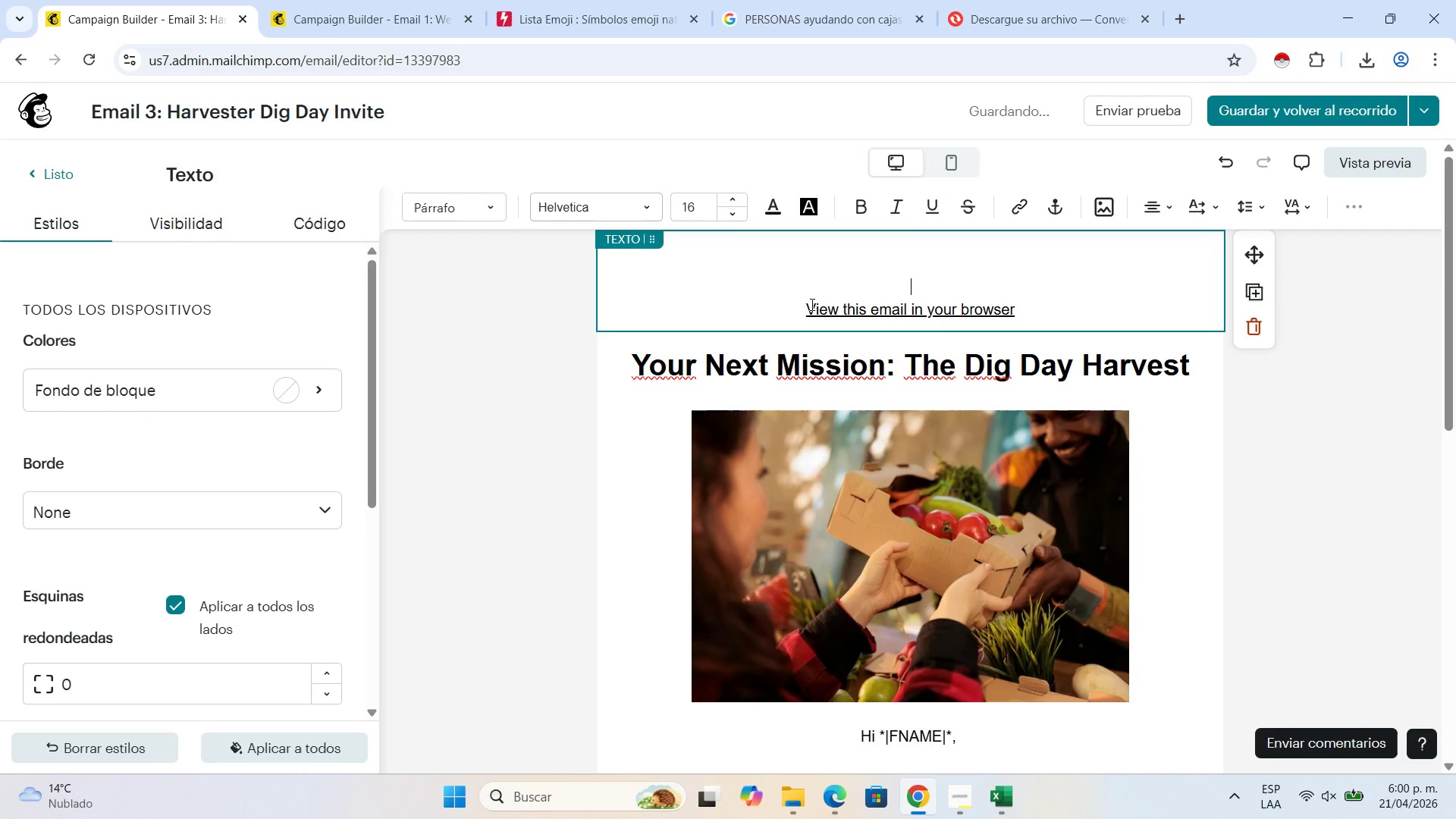 
left_click([809, 306])
 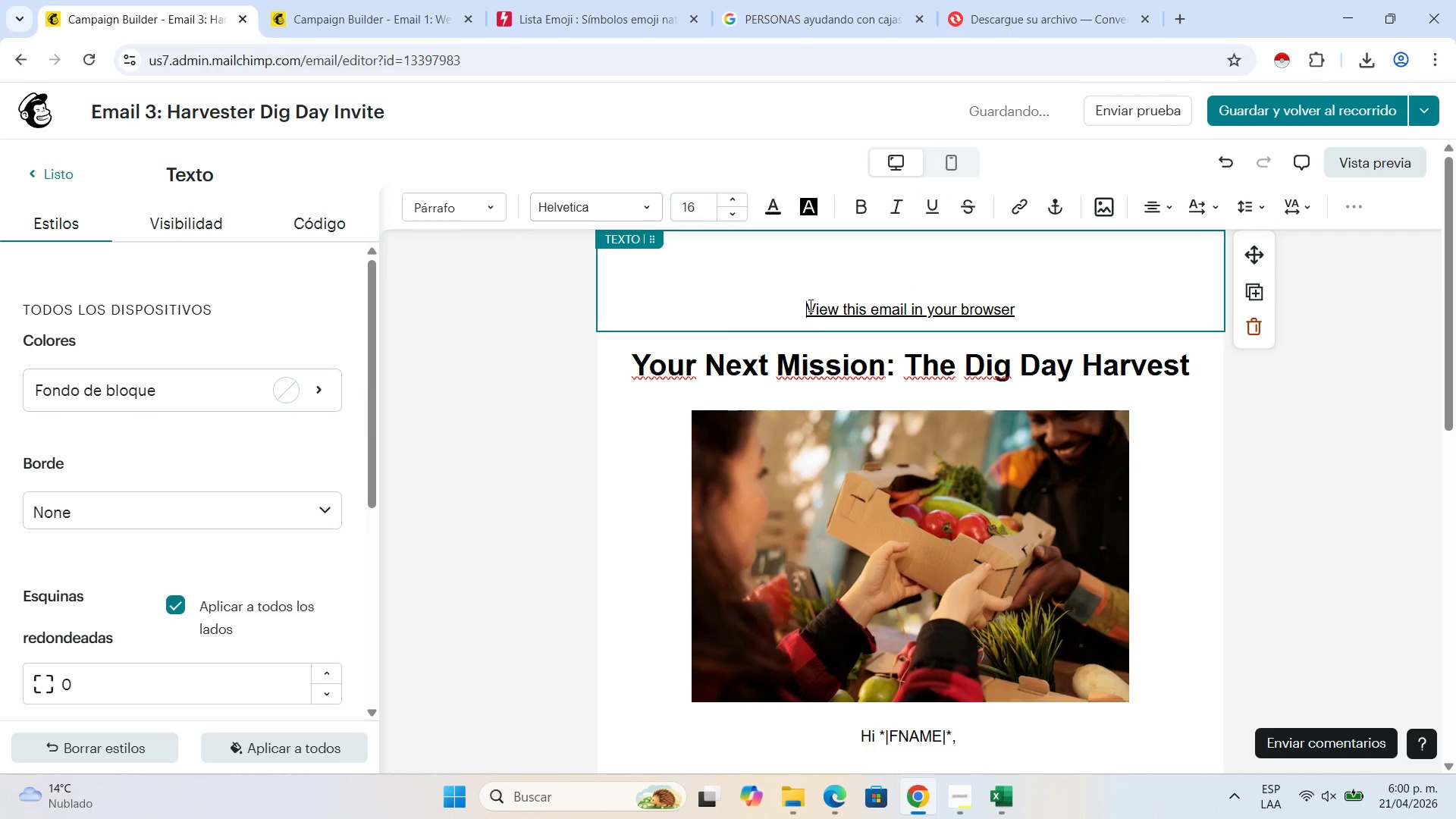 
key(Backspace)
 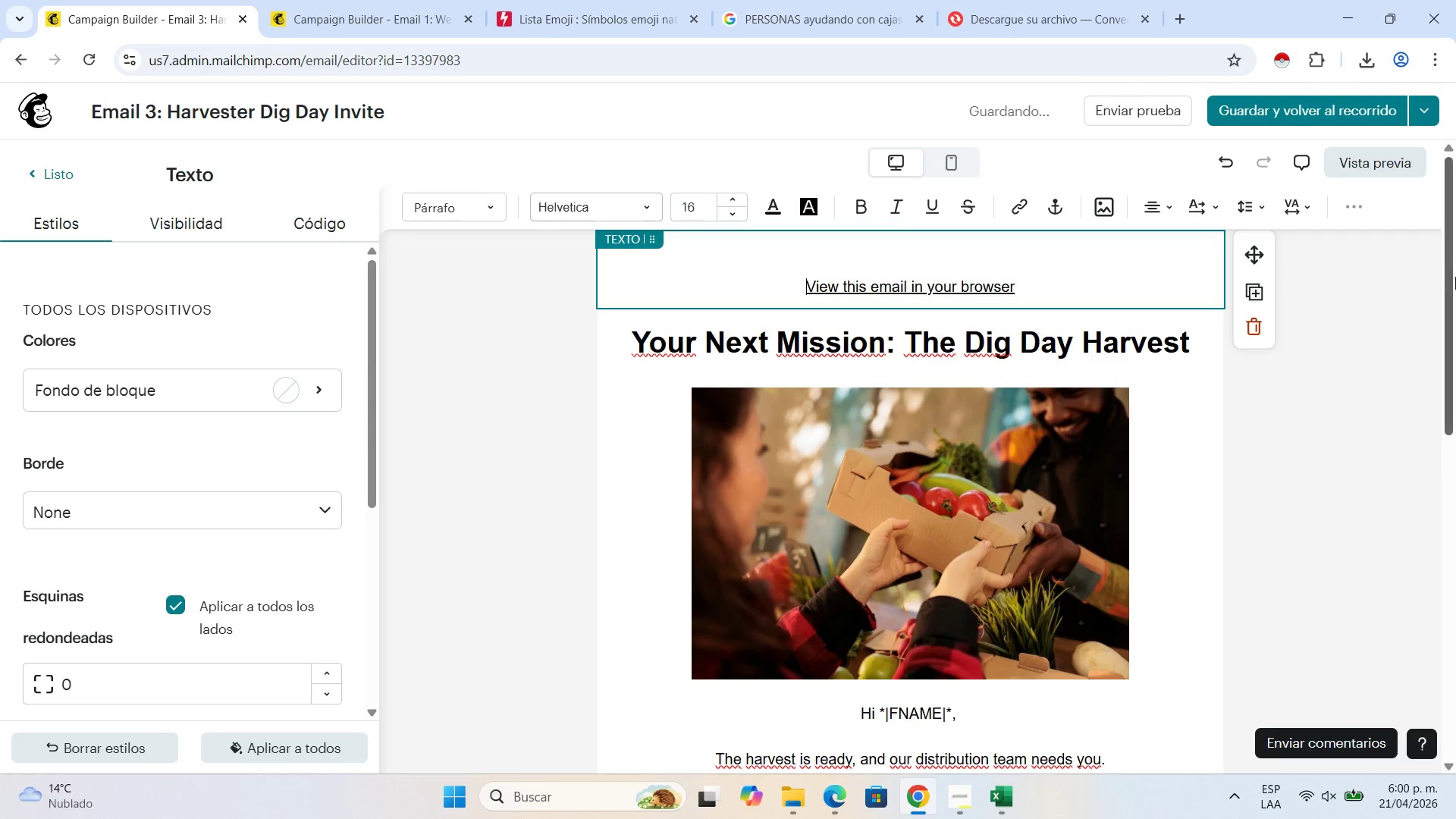 
left_click([1398, 281])
 